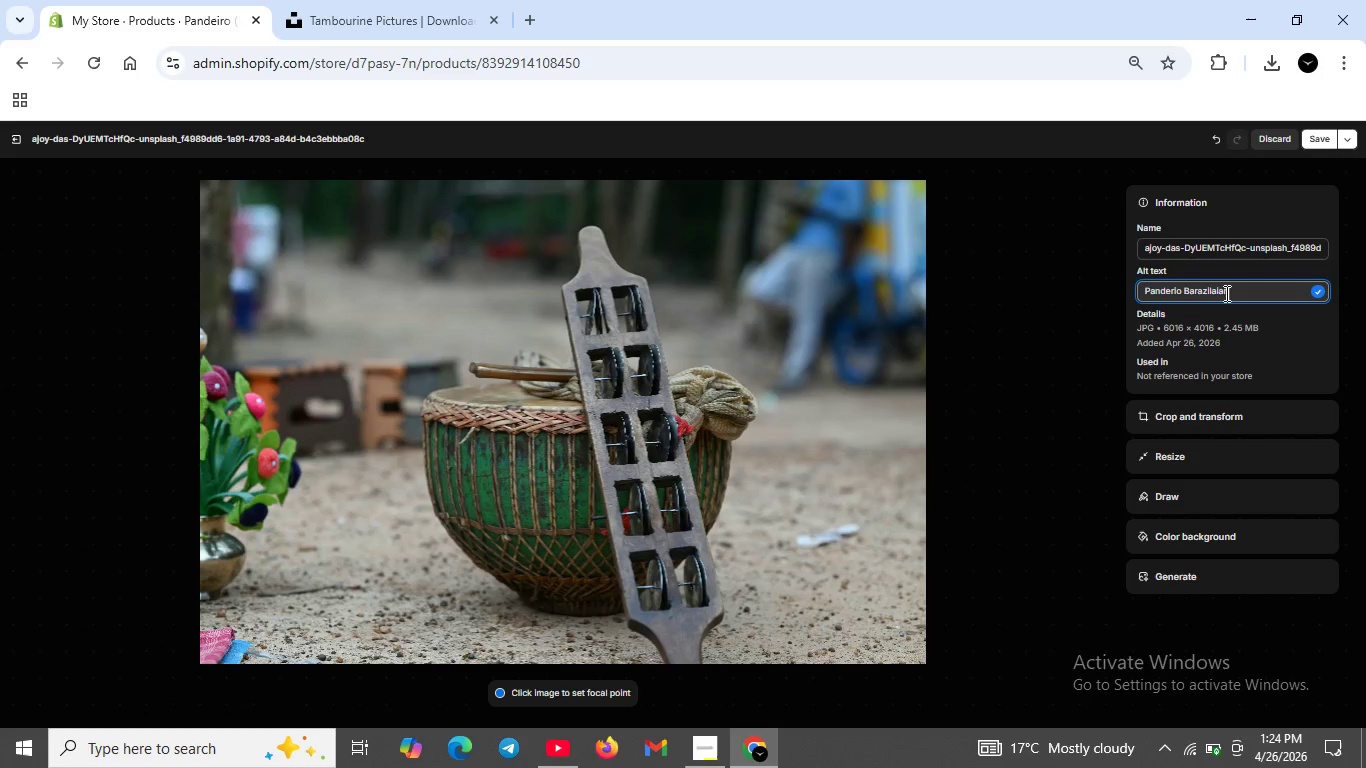 
type(tambourine for capoeir)
key(Backspace)
key(Backspace)
type(ira martial arts dance--traditional per)
 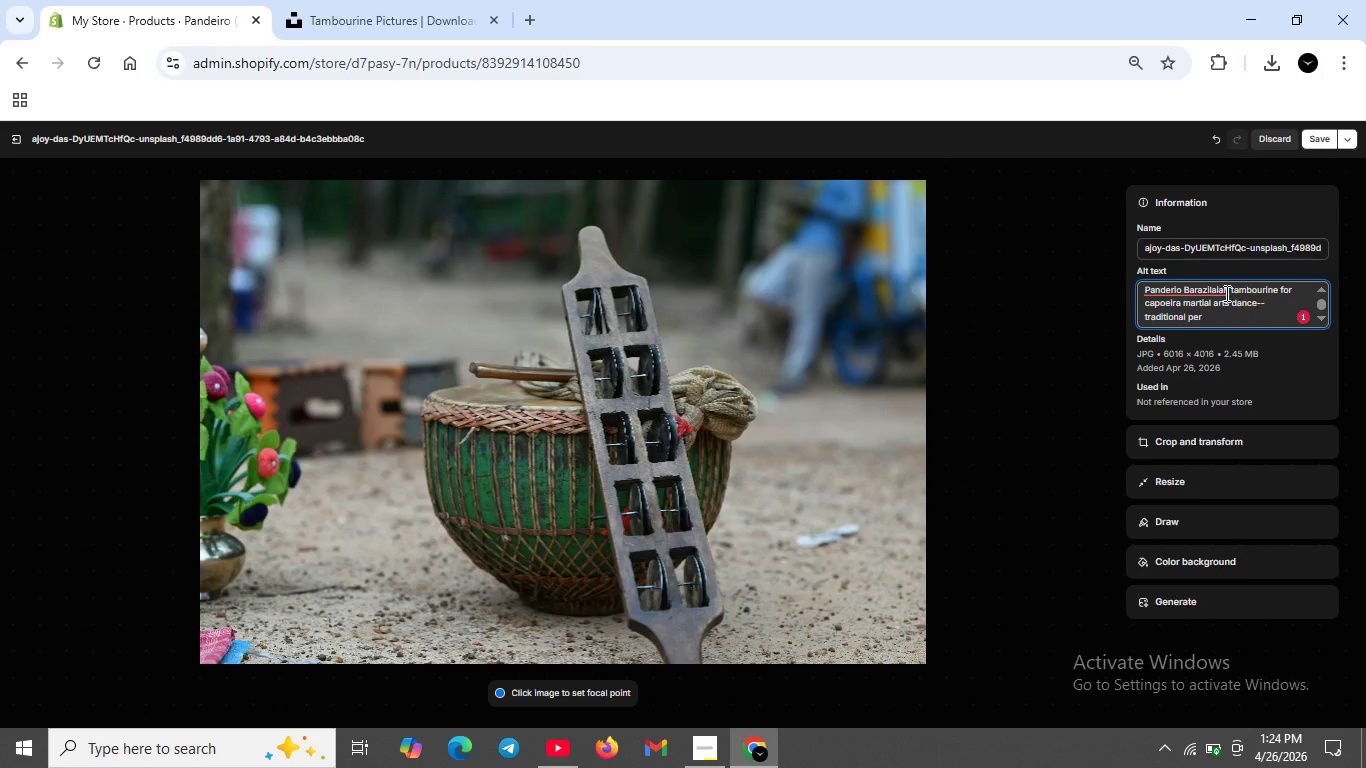 
type(cussion instrument with metal jingles)
 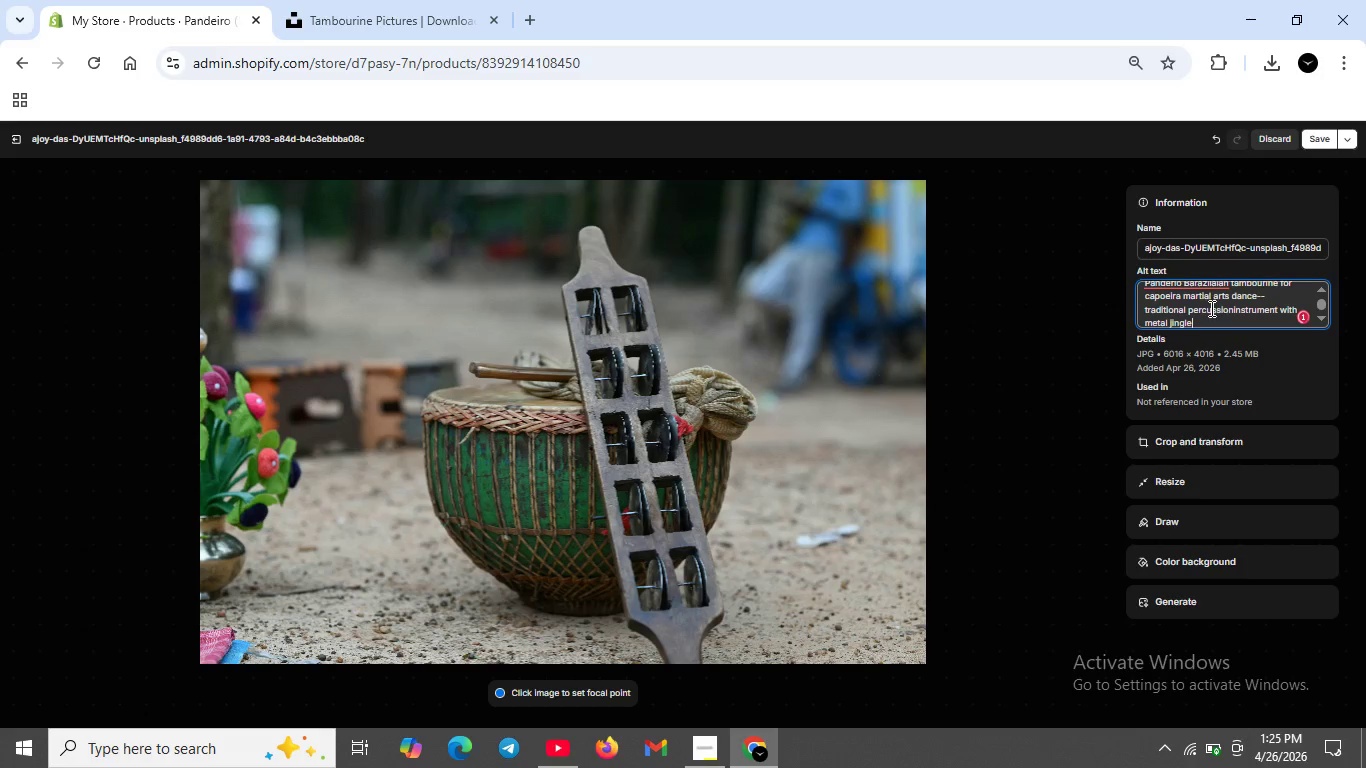 
scroll: coordinate [1208, 309], scroll_direction: up, amount: 3.0
 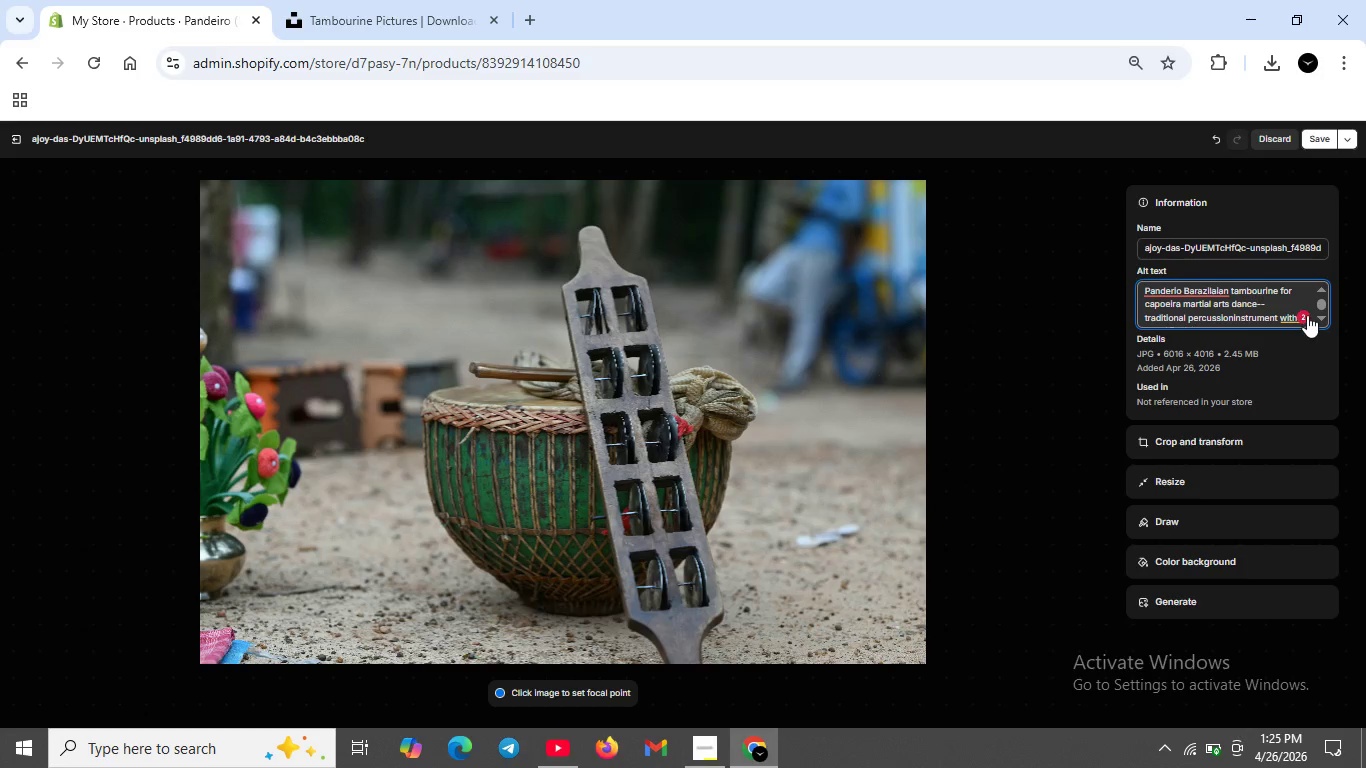 
left_click([1307, 314])
 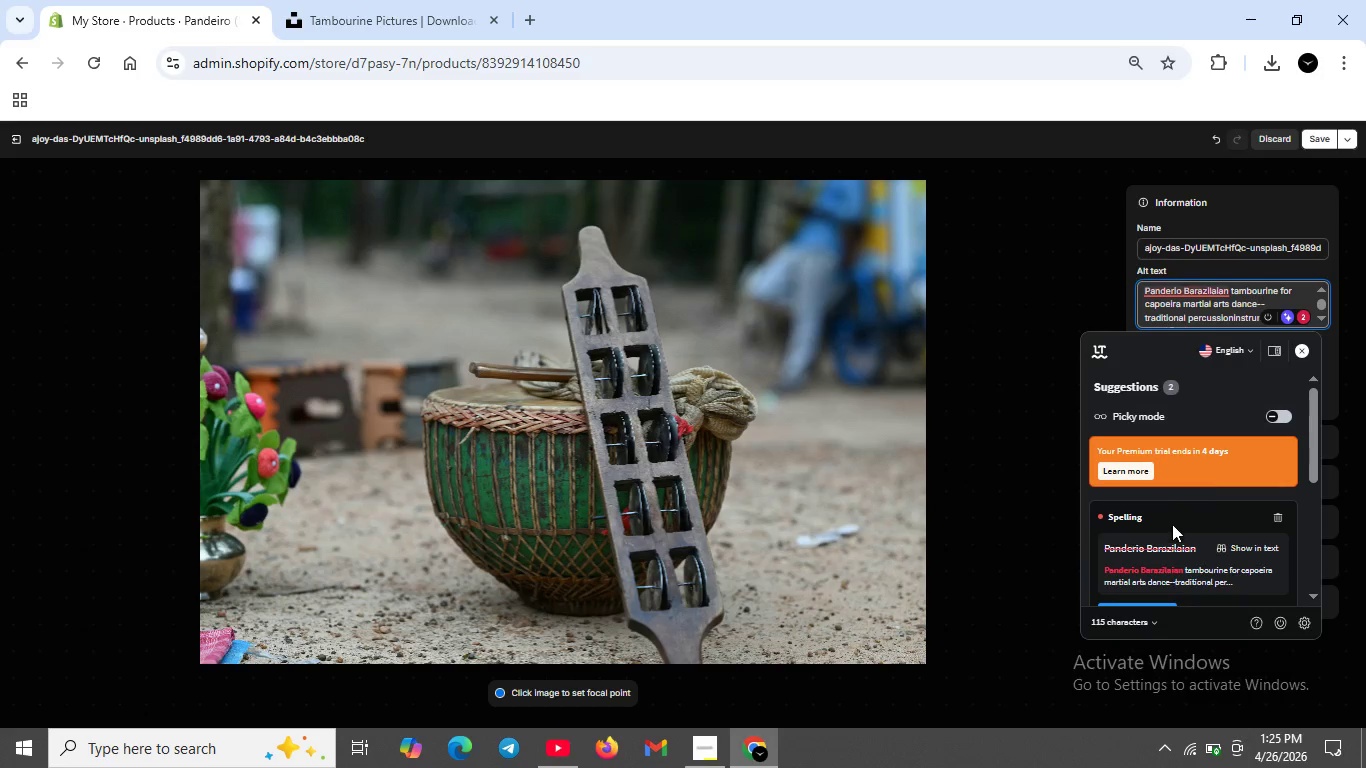 
scroll: coordinate [1172, 524], scroll_direction: none, amount: 0.0
 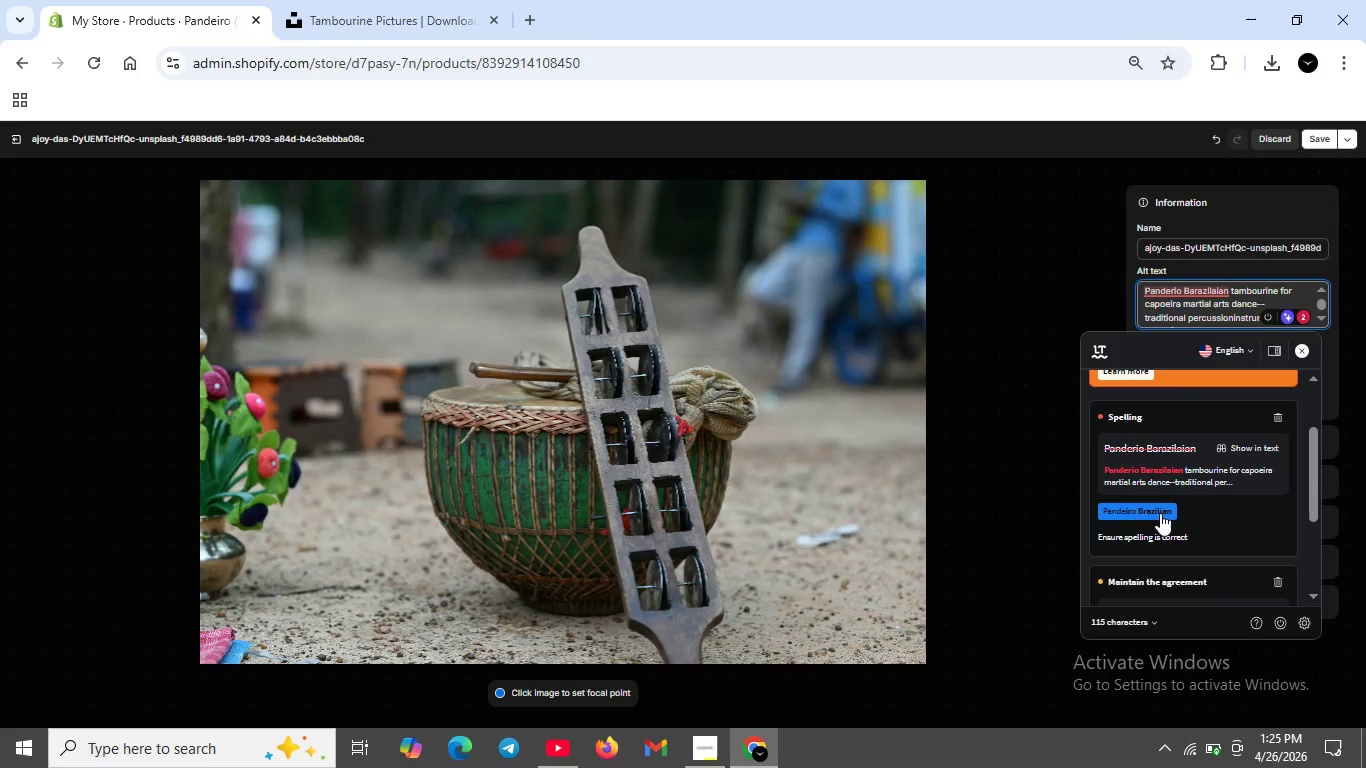 
left_click([1159, 512])
 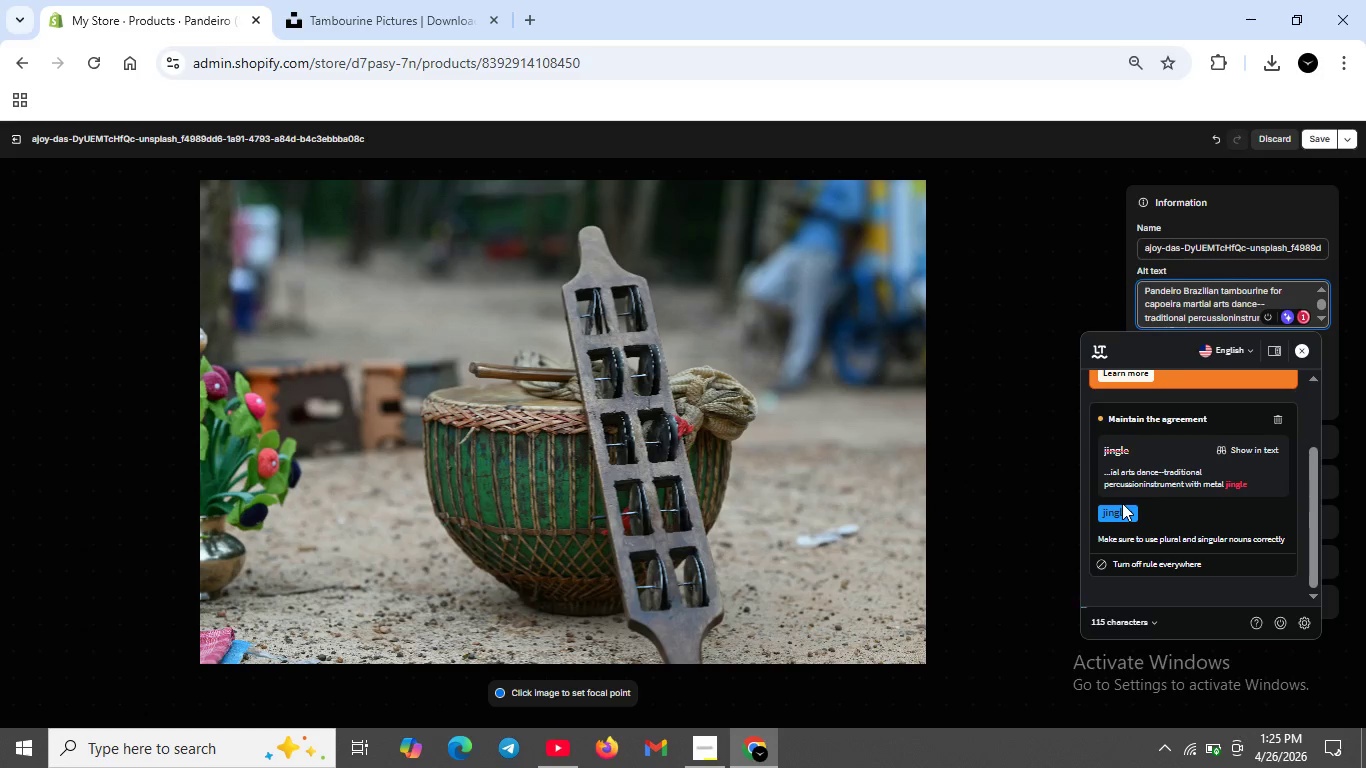 
left_click([1122, 503])
 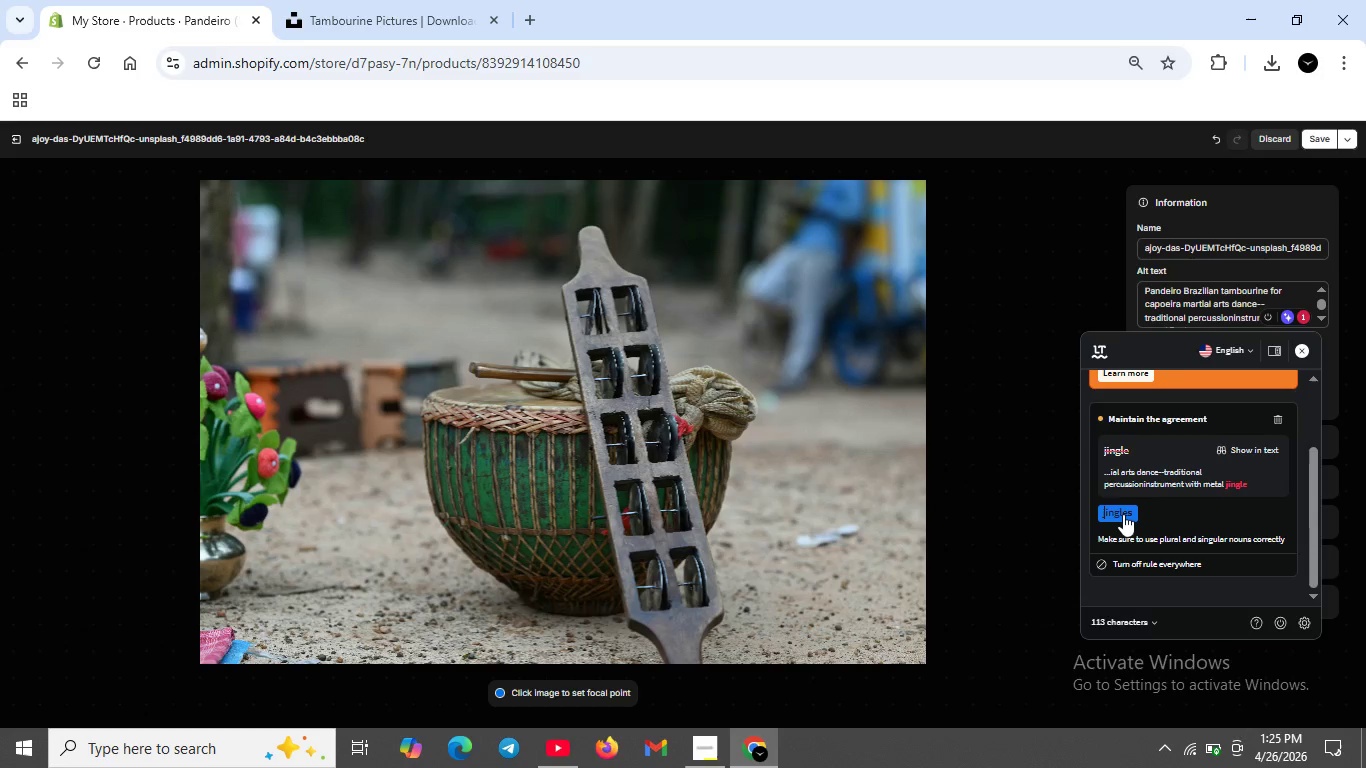 
left_click([1123, 514])
 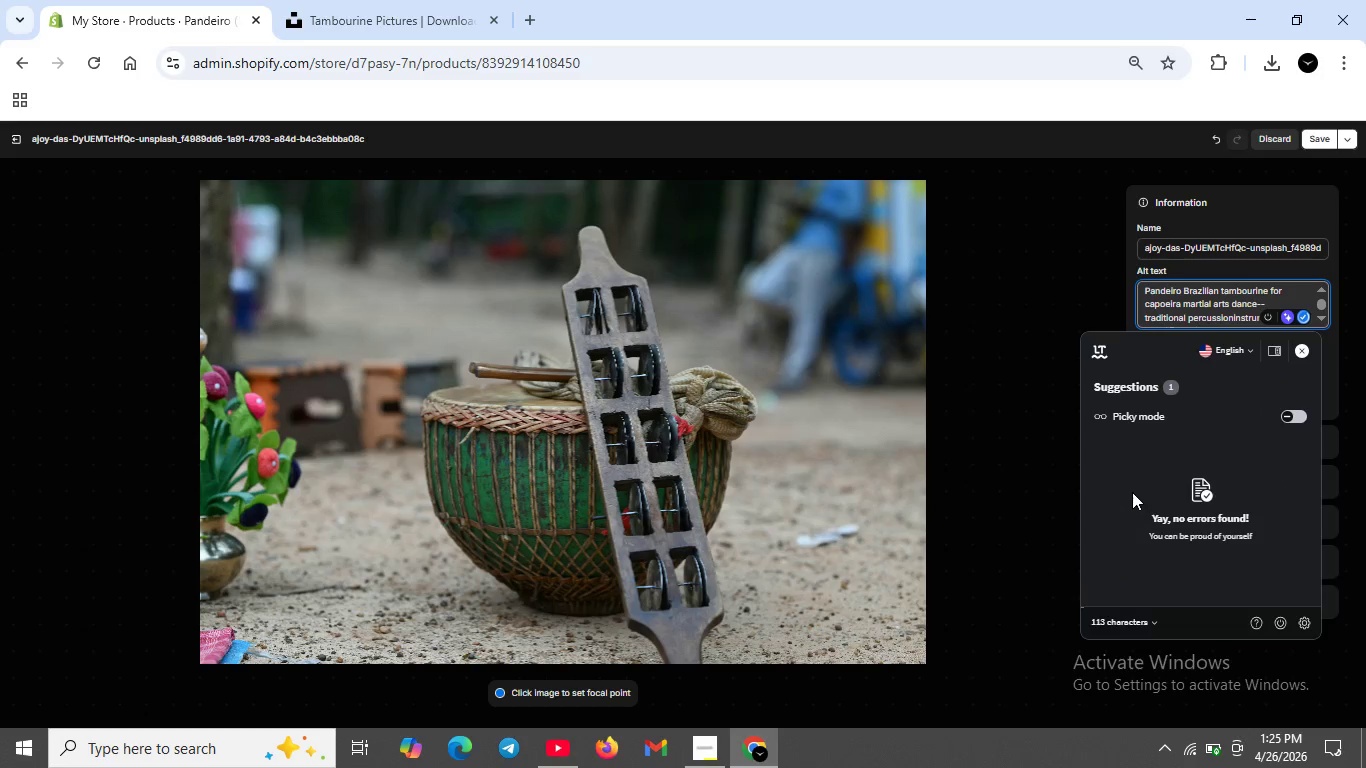 
left_click([1049, 467])
 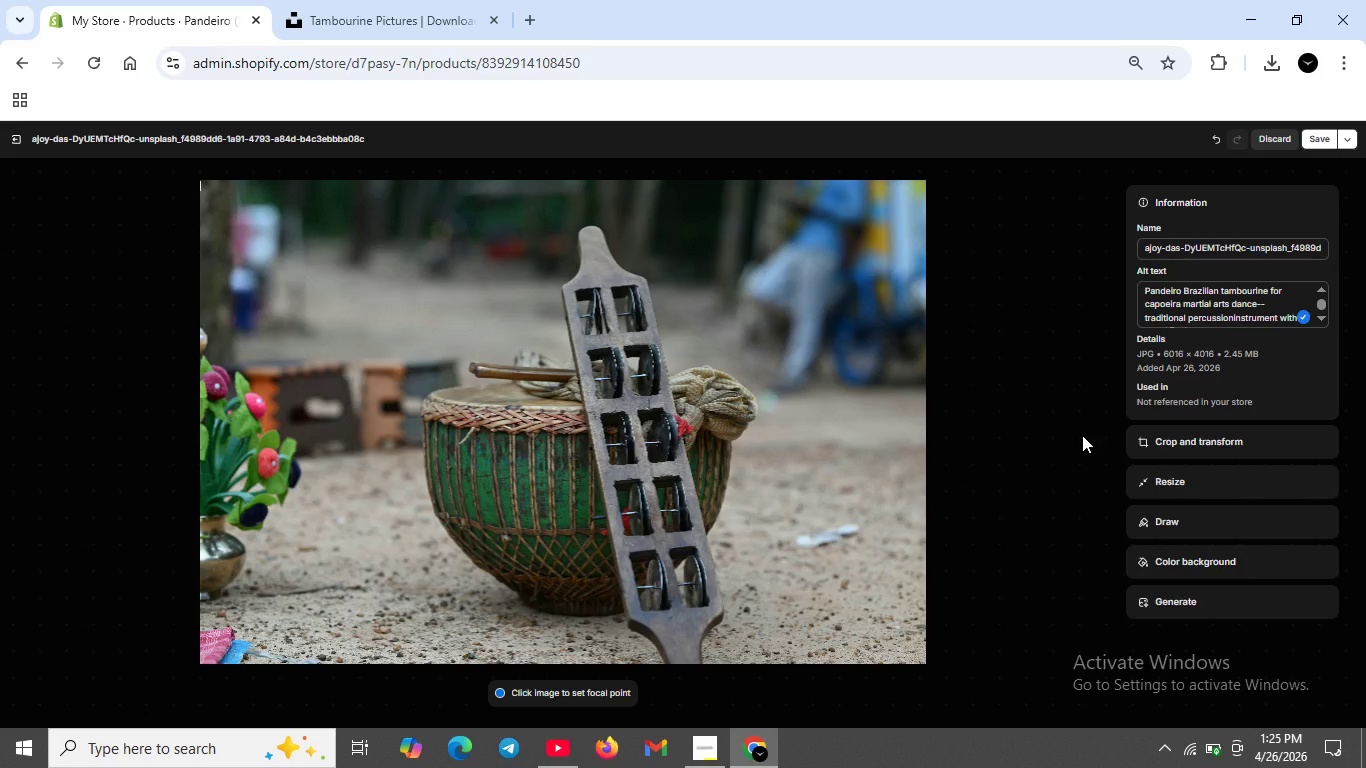 
wait(17.89)
 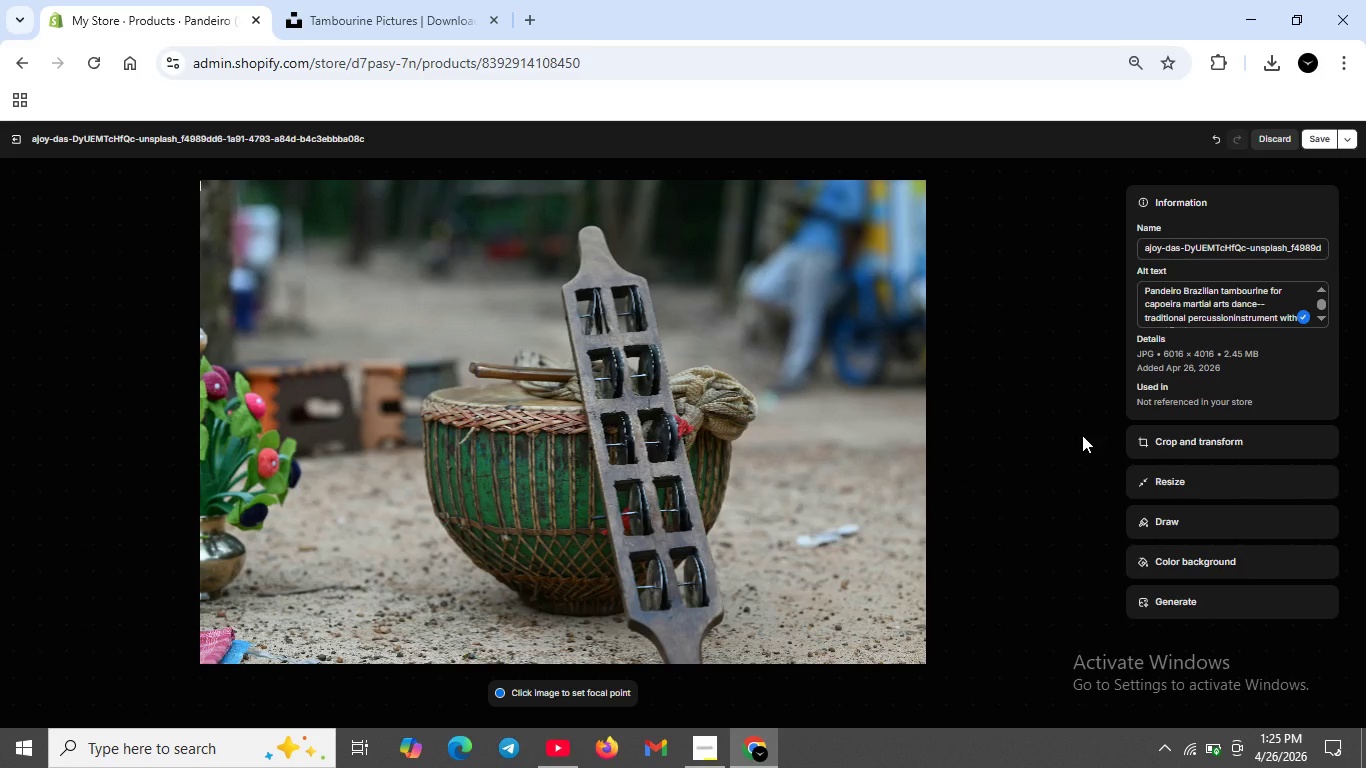 
left_click([1325, 138])
 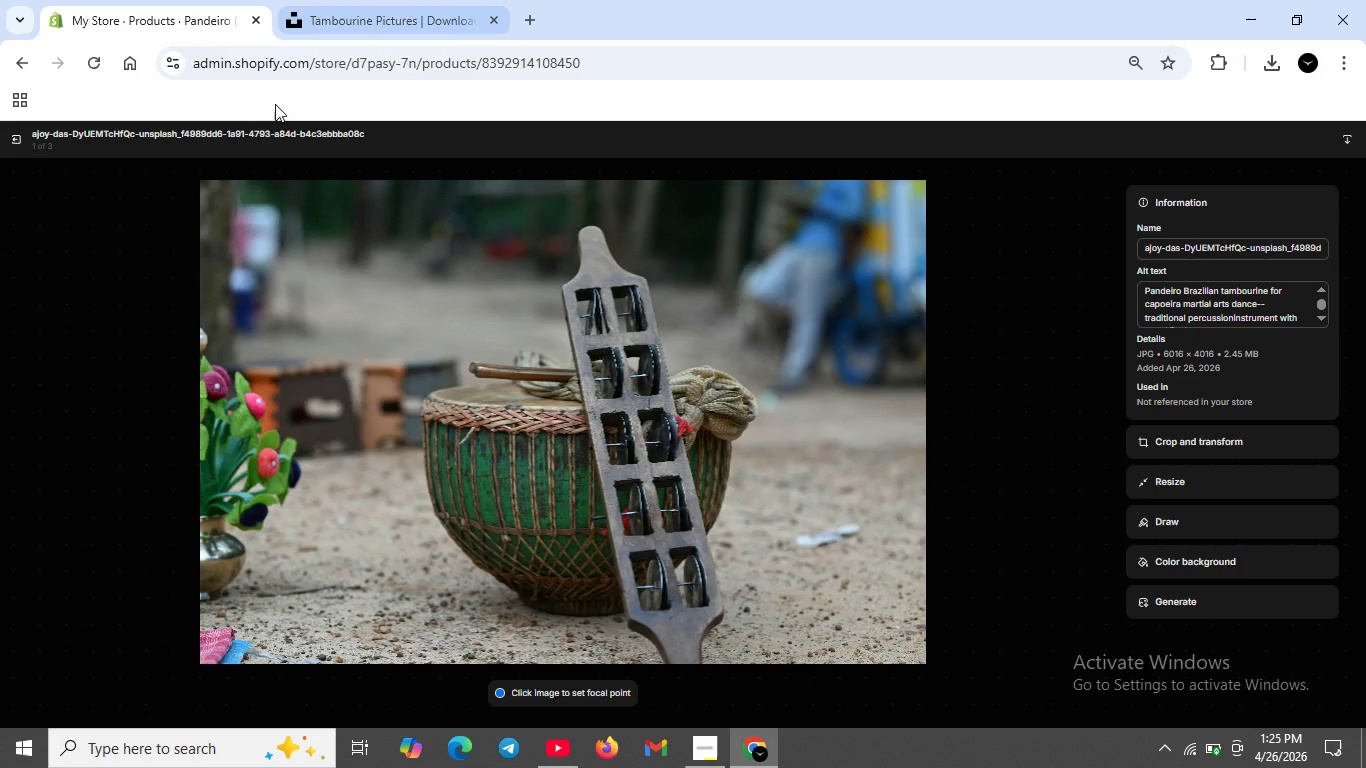 
wait(5.74)
 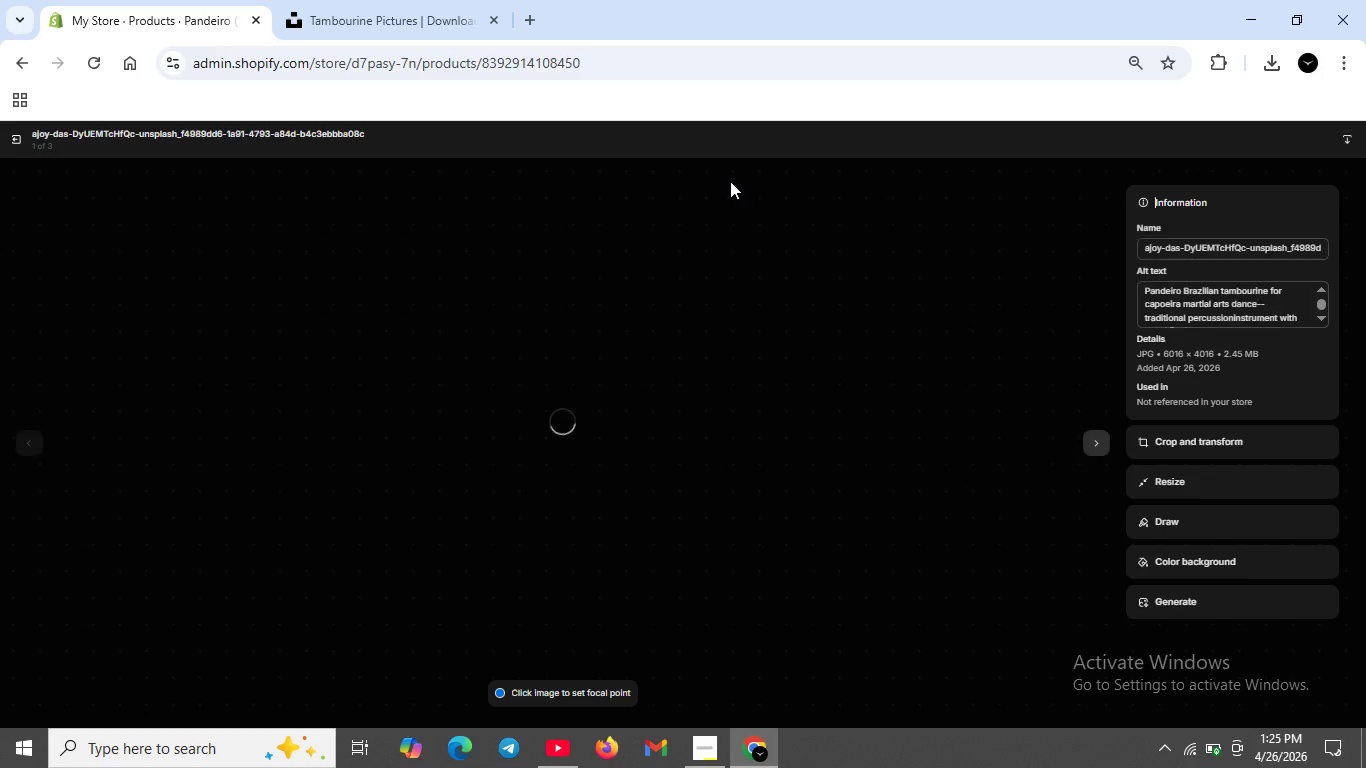 
left_click([11, 131])
 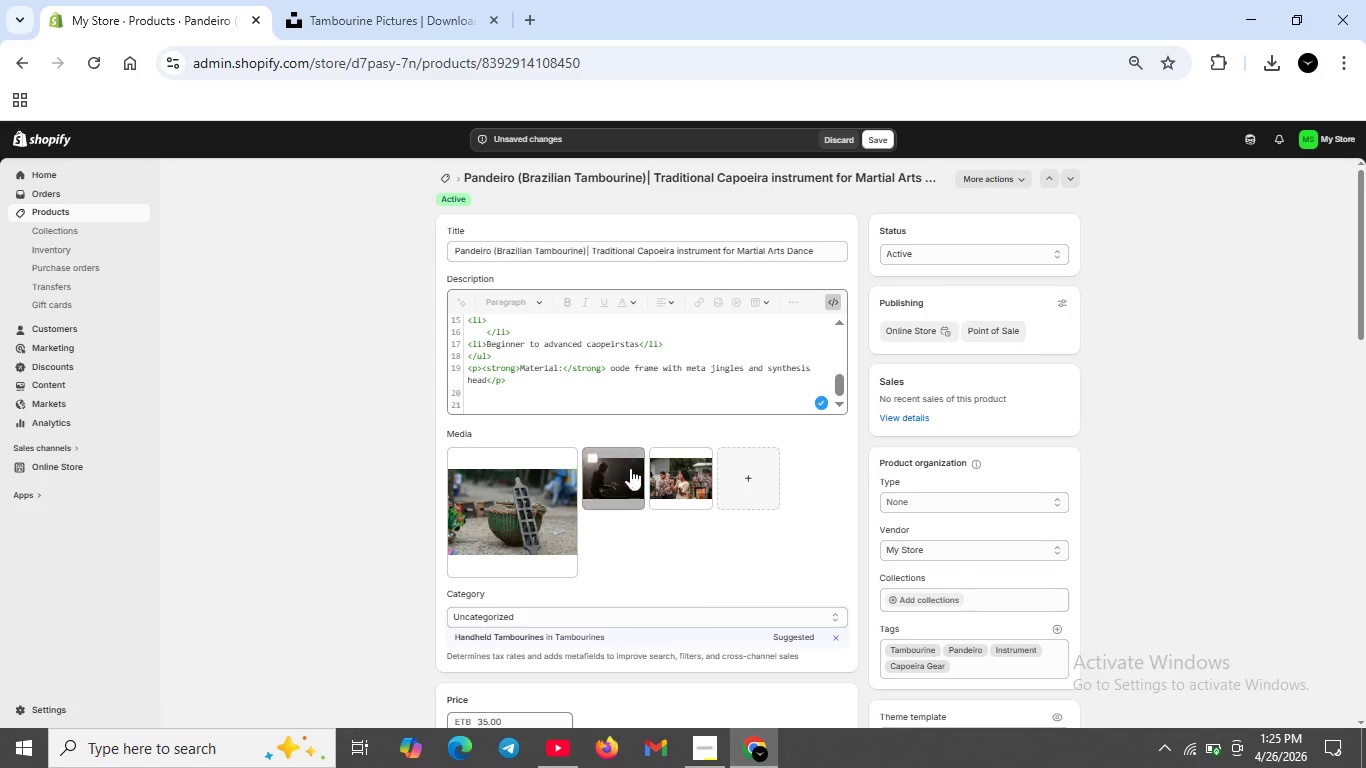 
double_click([626, 482])
 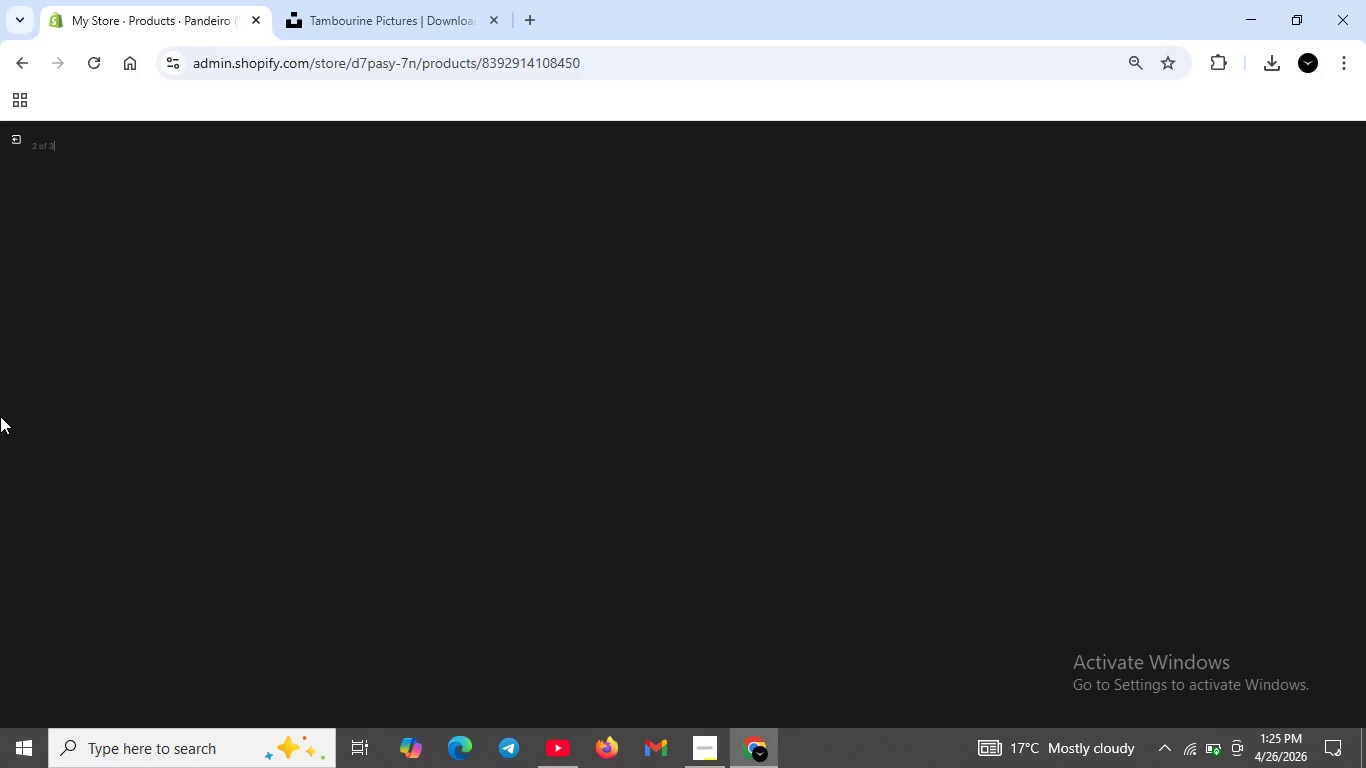 
wait(6.62)
 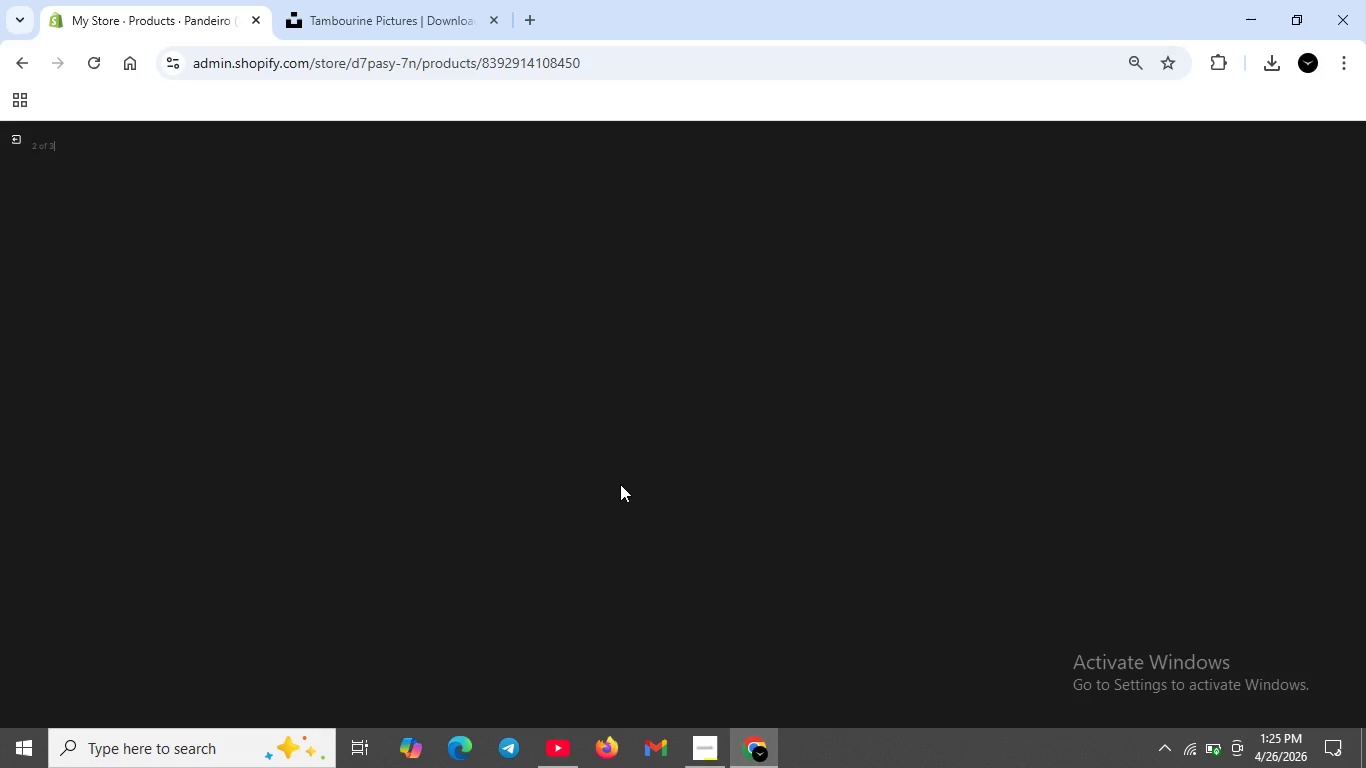 
scroll: coordinate [1116, 272], scroll_direction: up, amount: 1.0
 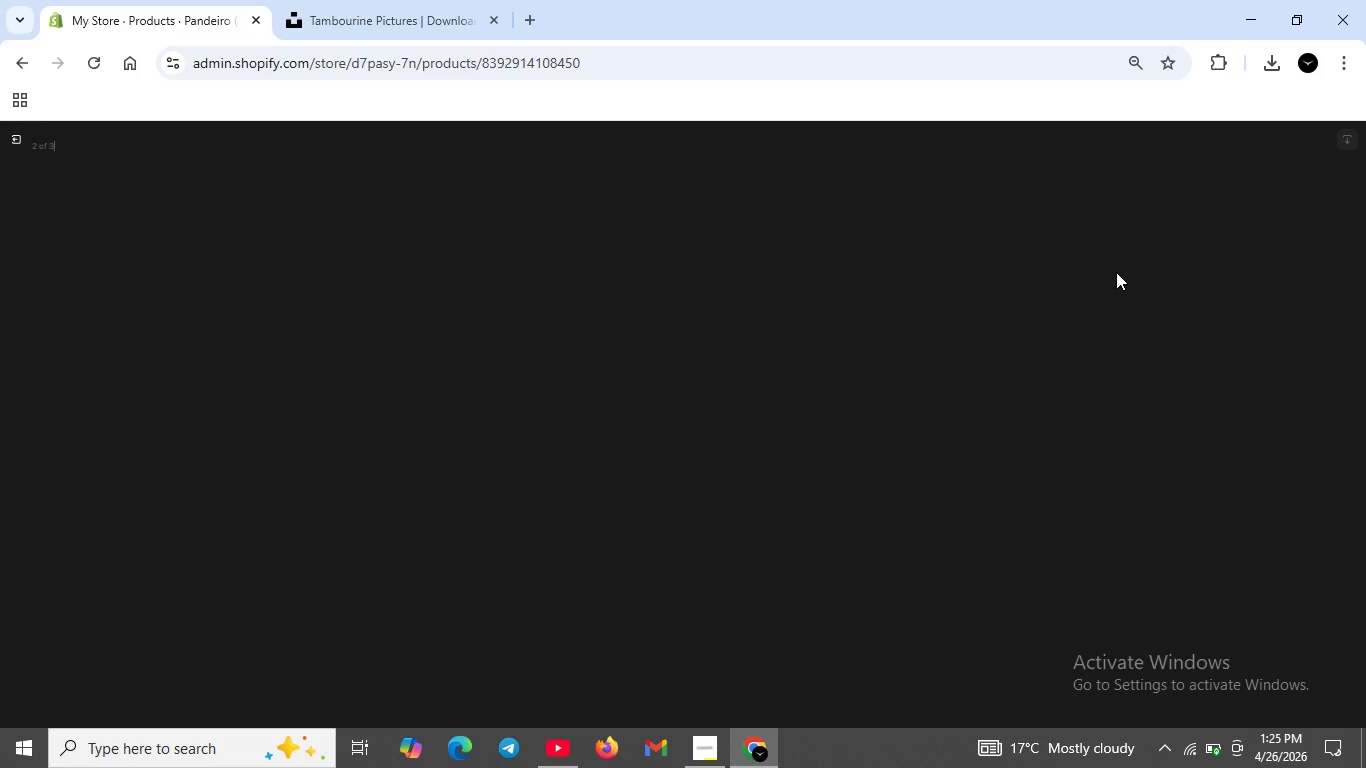 
wait(6.77)
 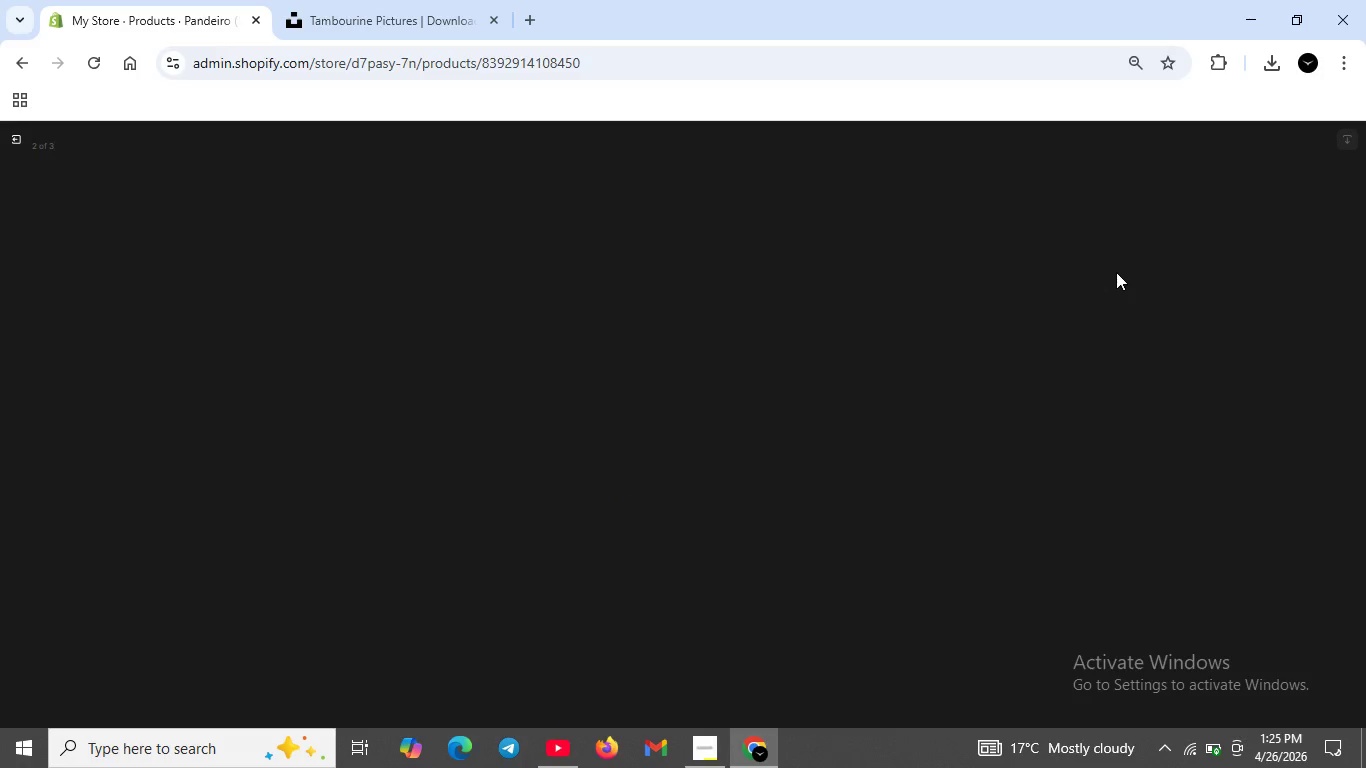 
scroll: coordinate [739, 632], scroll_direction: down, amount: 4.0
 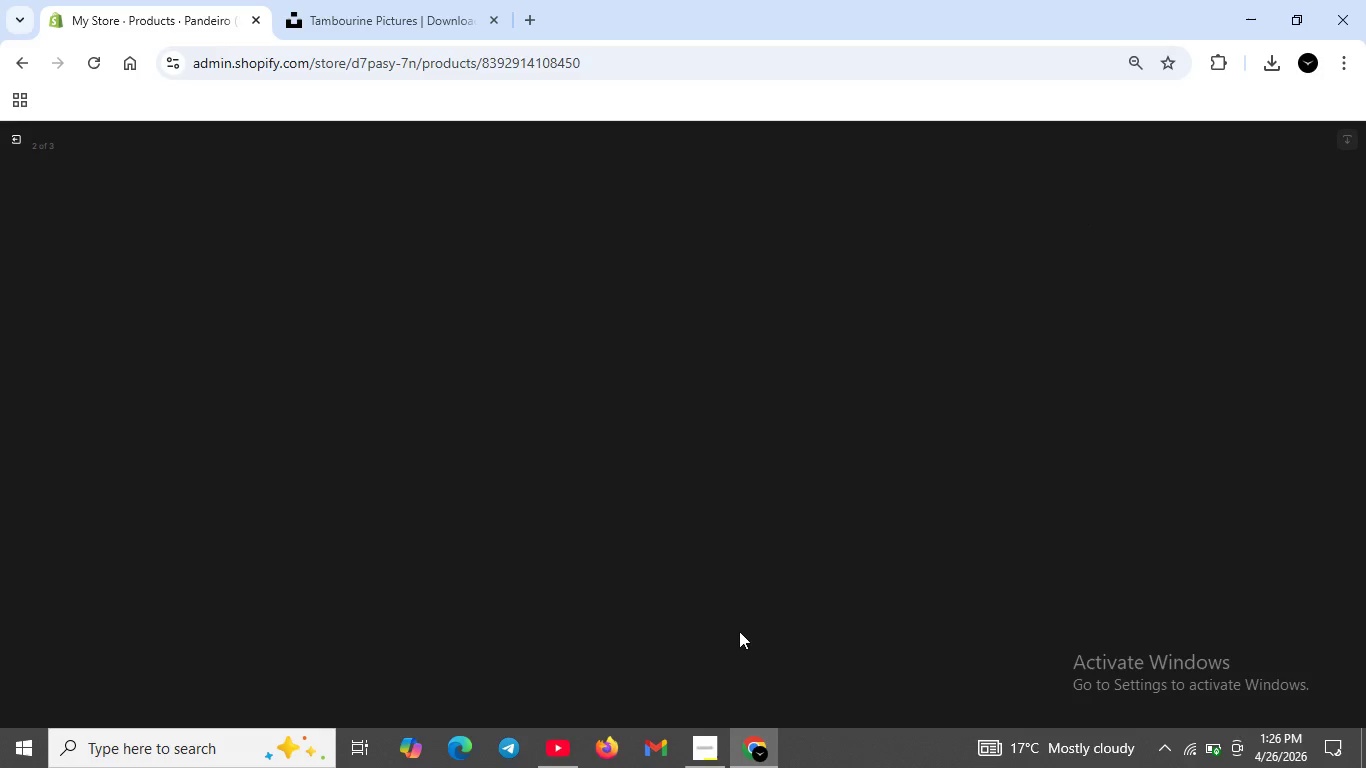 
scroll: coordinate [739, 631], scroll_direction: up, amount: 4.0
 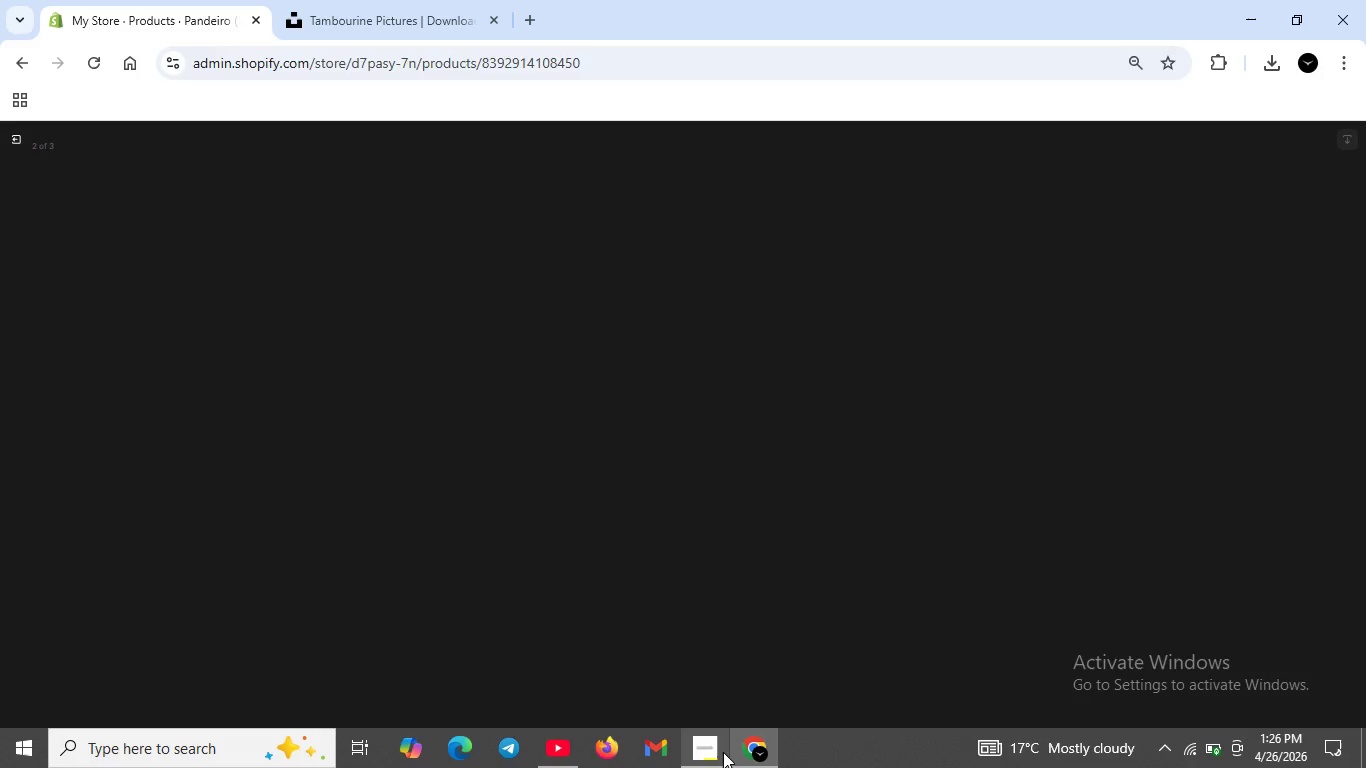 
left_click([718, 752])
 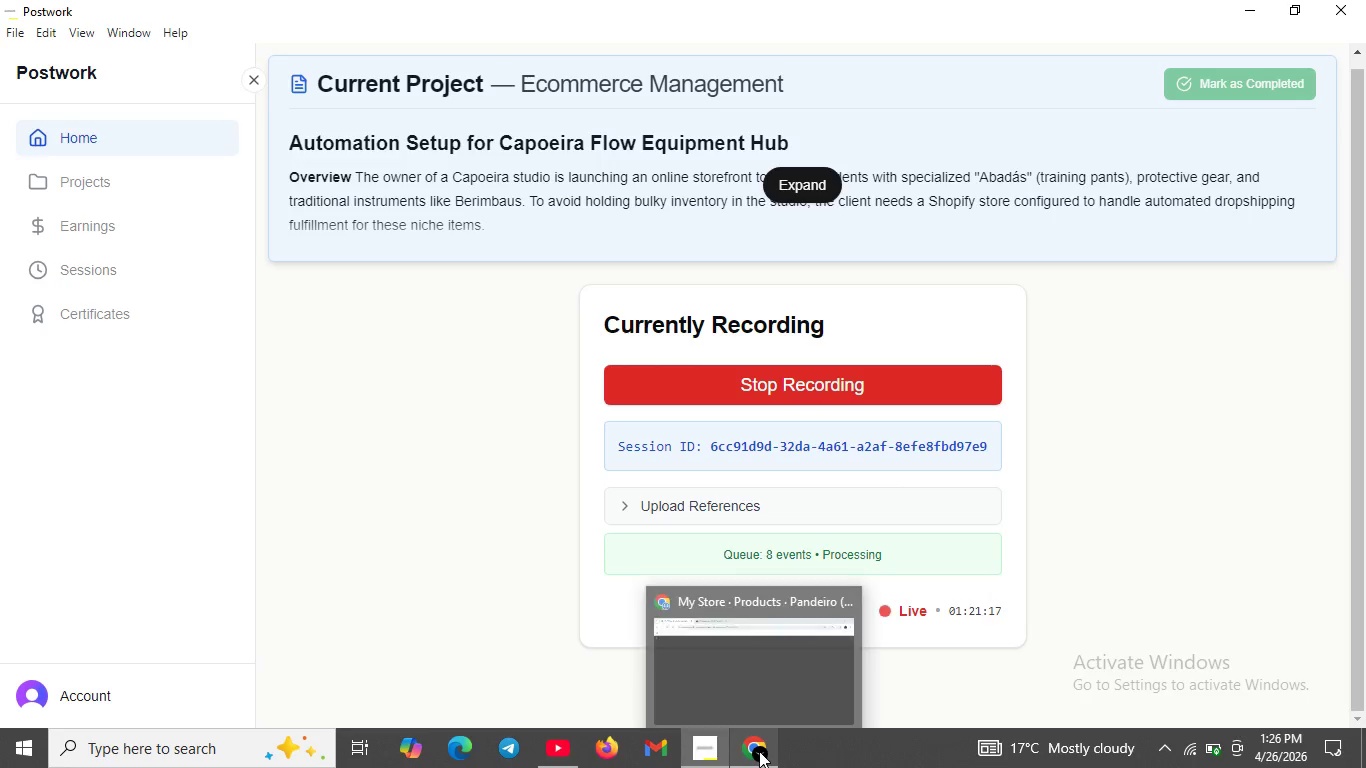 
left_click([759, 751])
 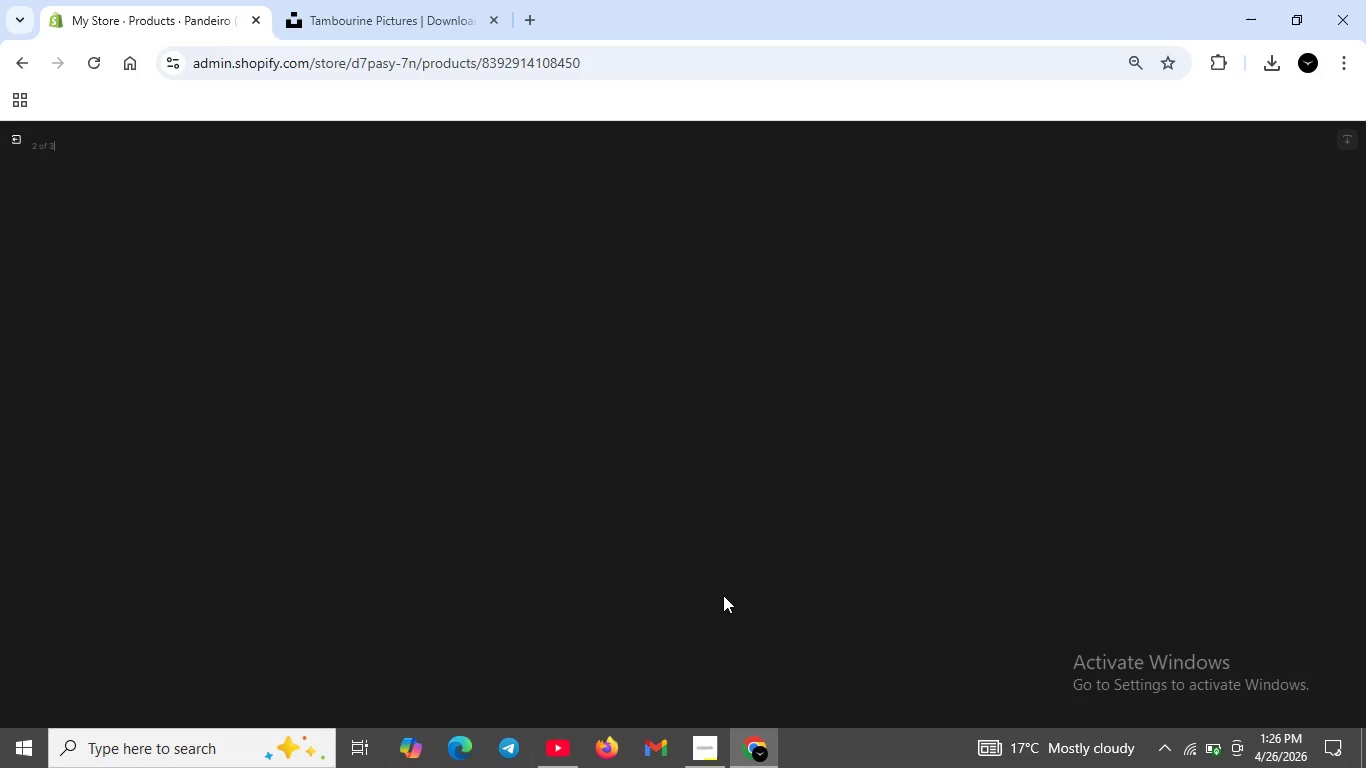 
scroll: coordinate [723, 595], scroll_direction: up, amount: 3.0
 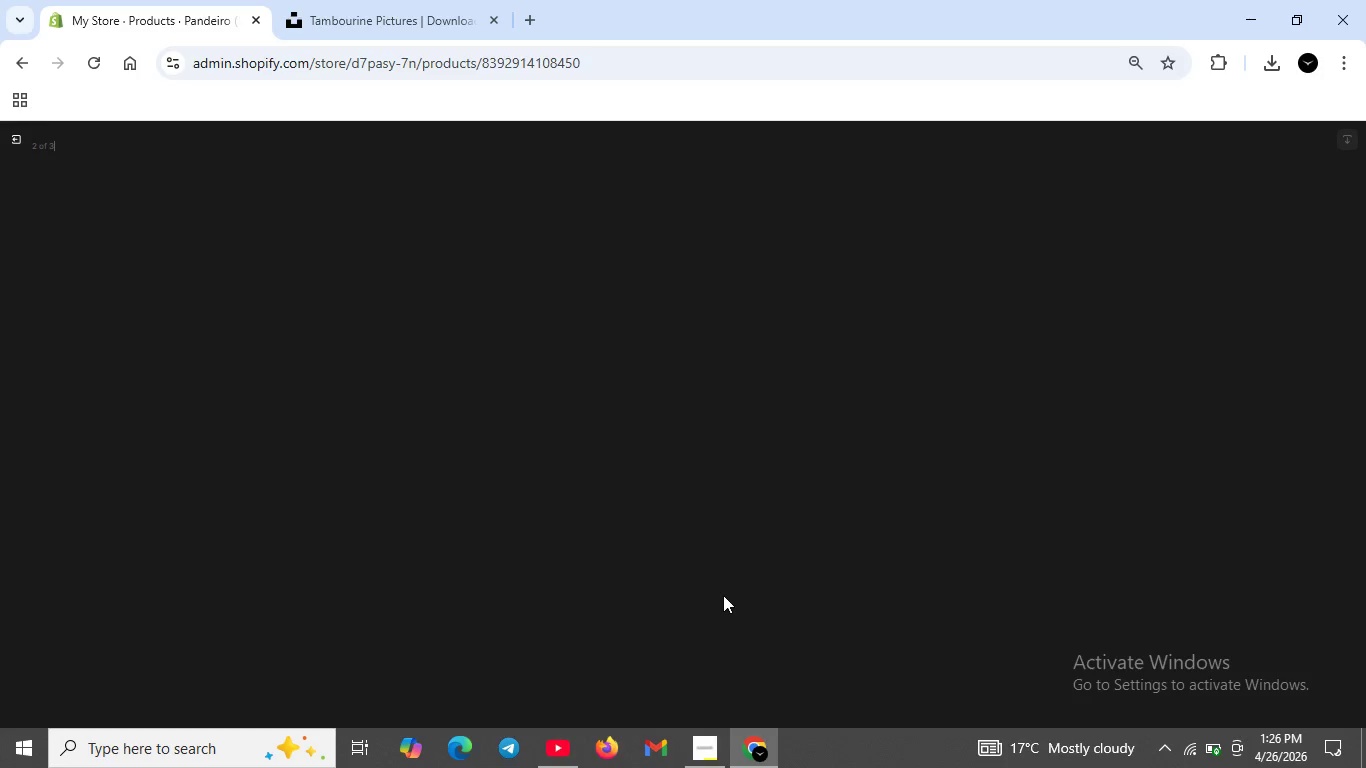 
wait(9.53)
 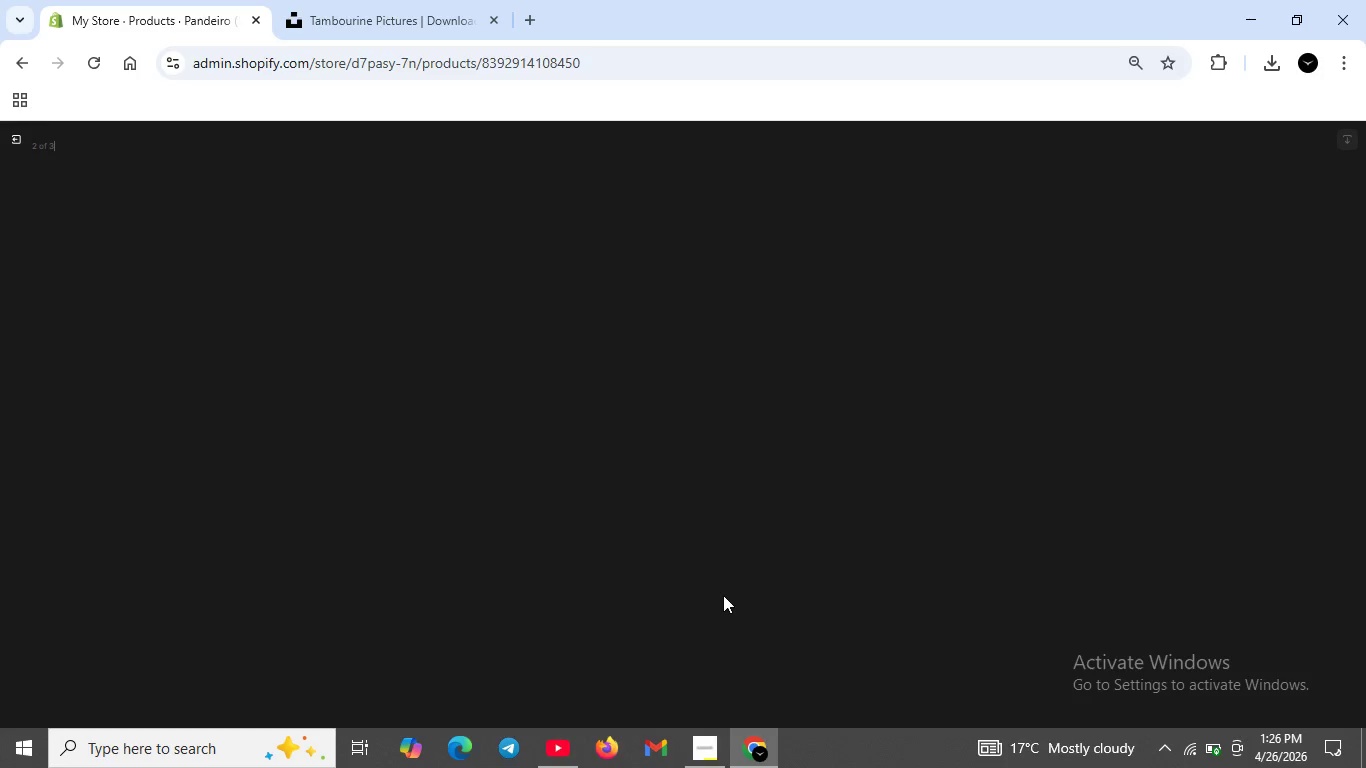 
scroll: coordinate [722, 589], scroll_direction: up, amount: 16.0
 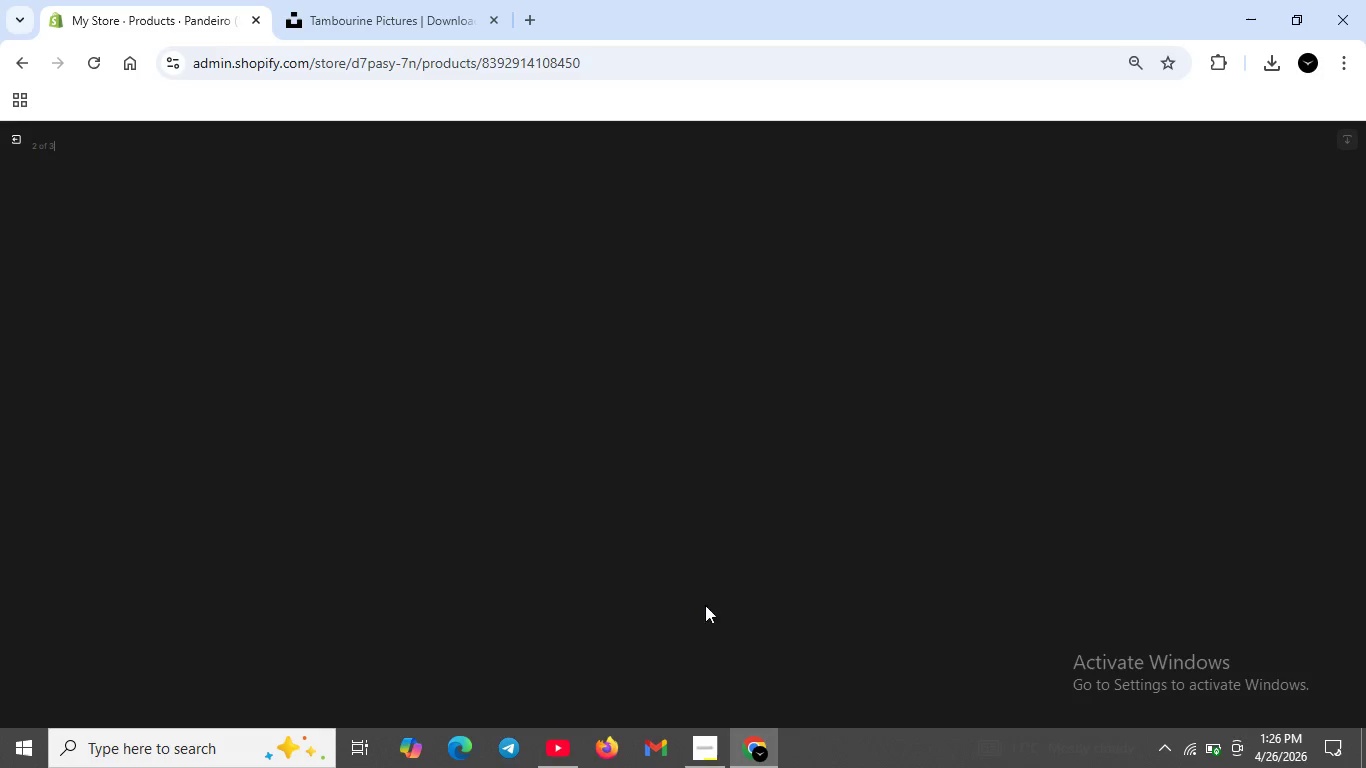 
left_click([14, 134])
 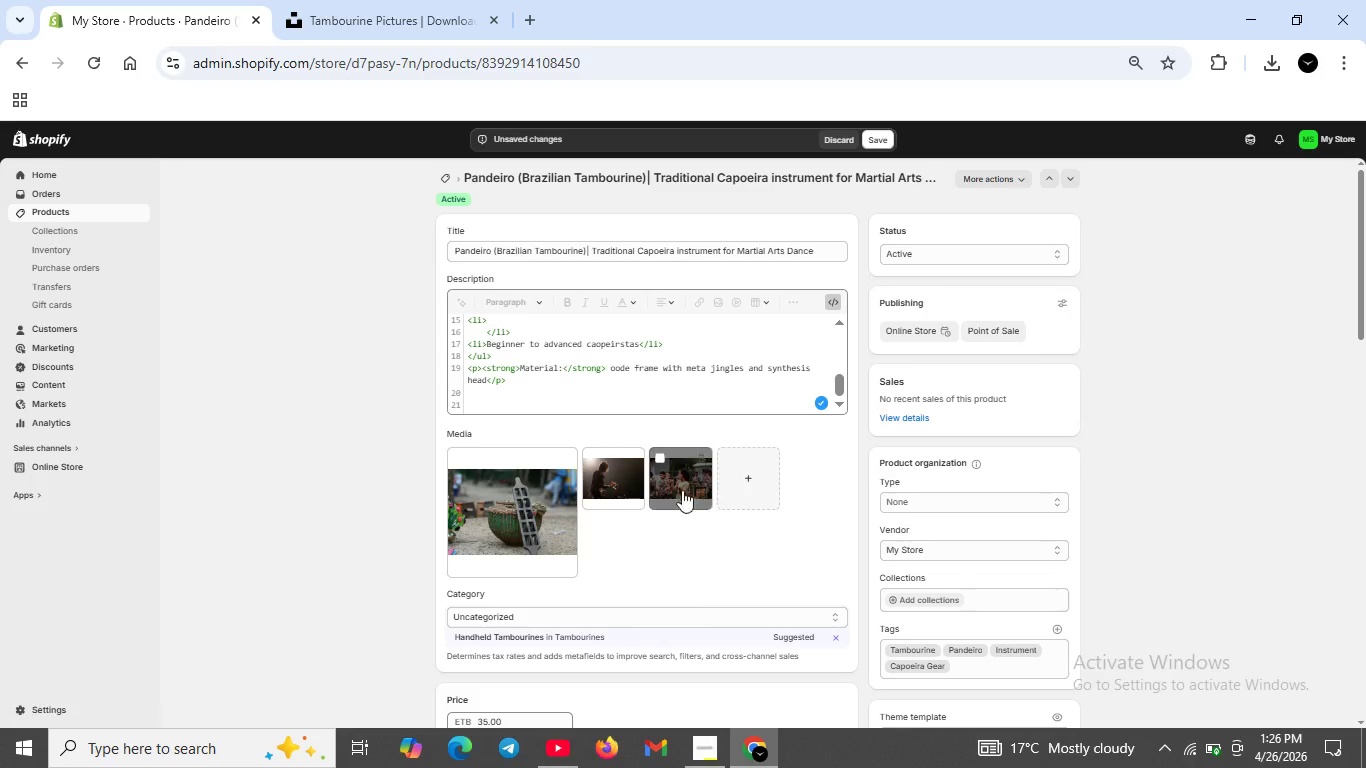 
left_click([671, 485])
 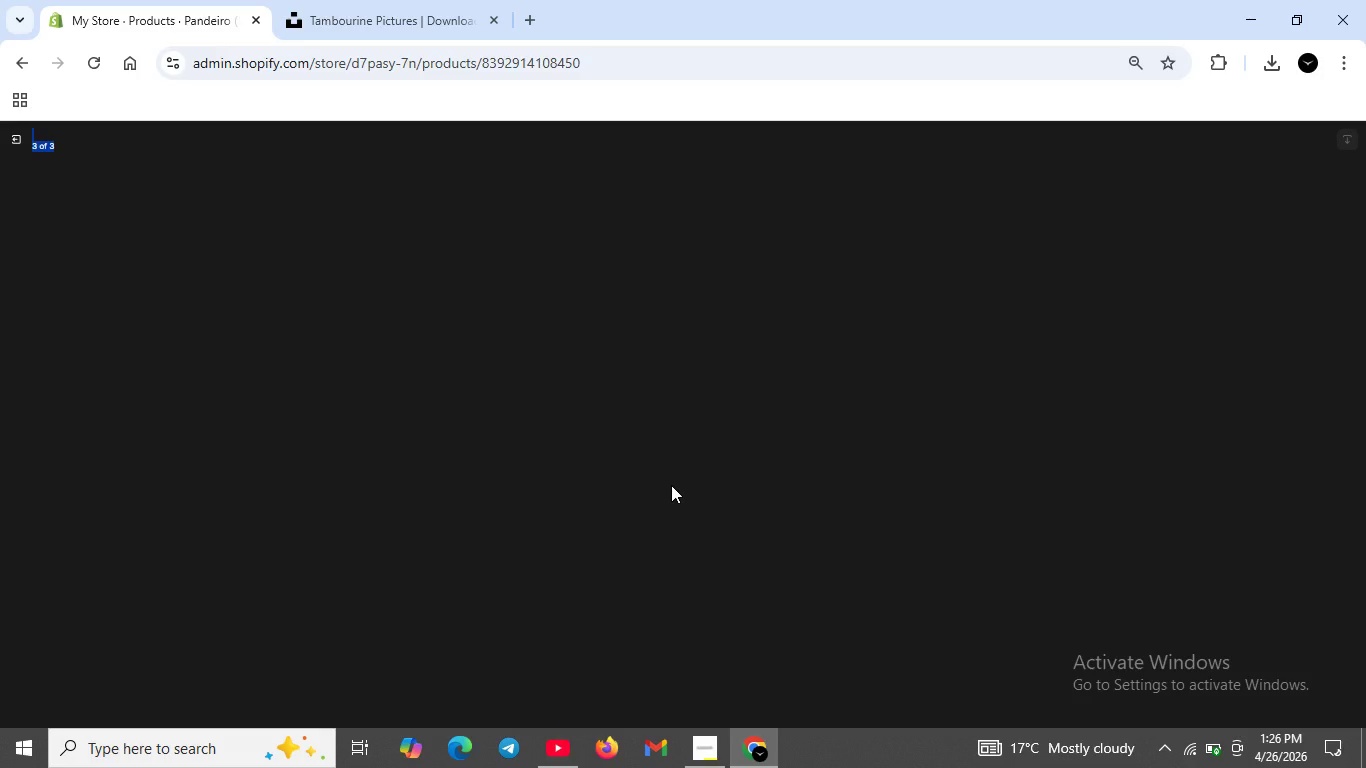 
wait(12.31)
 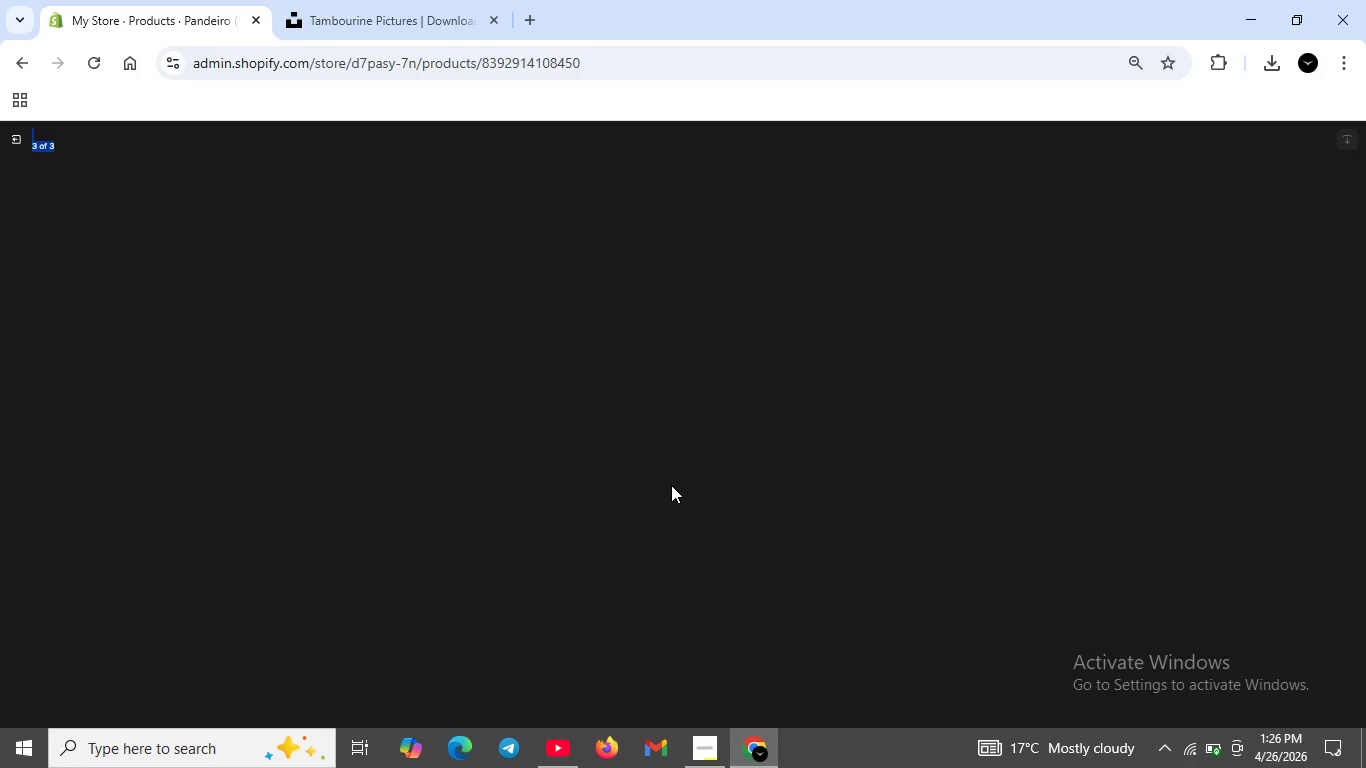 
left_click([1239, 283])
 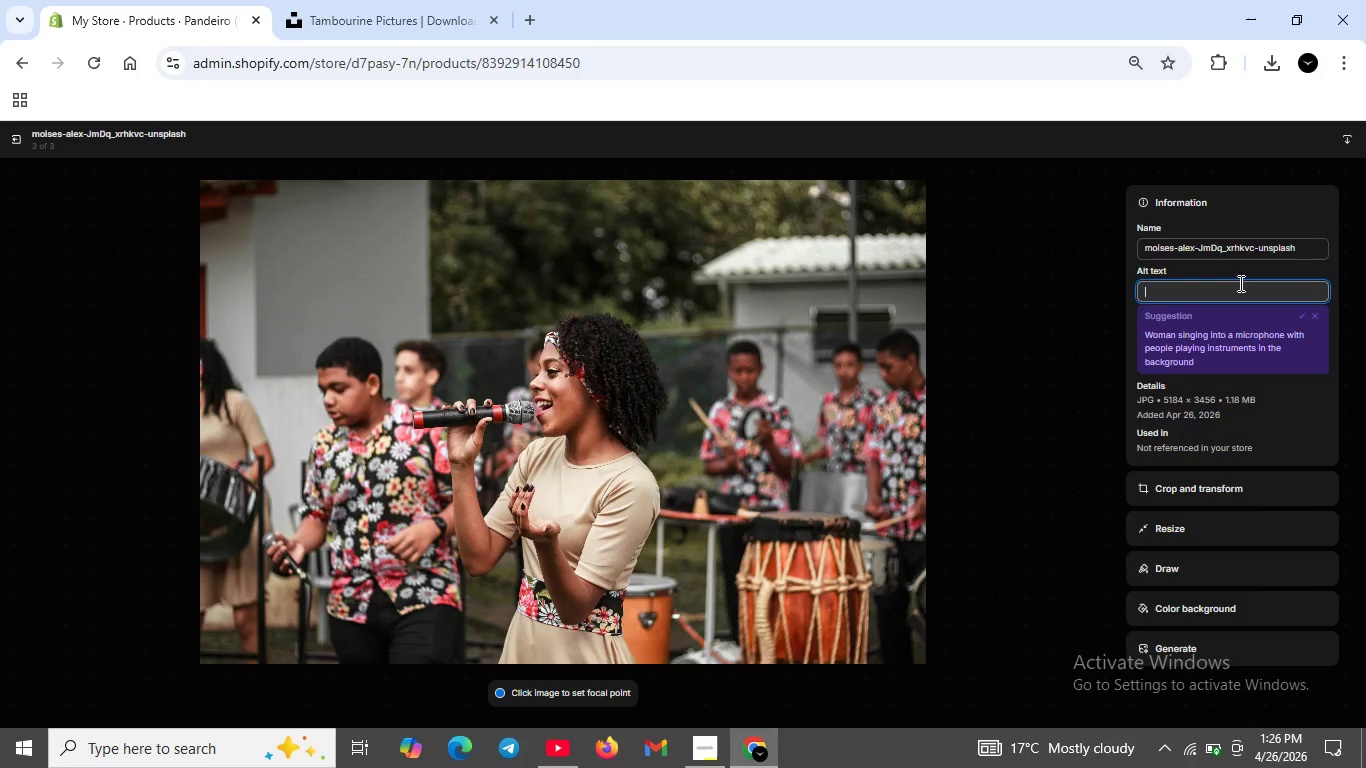 
type(Close up of pN)
 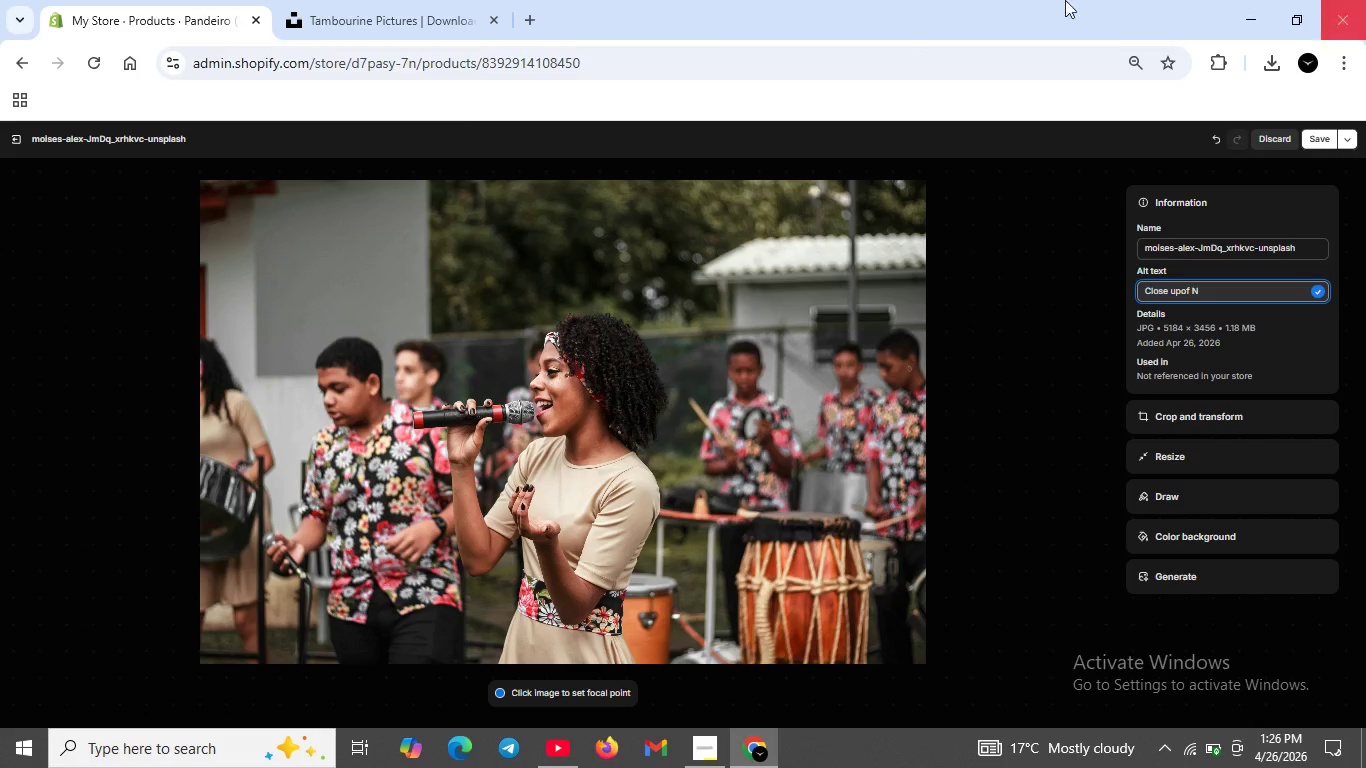 
left_click([401, 5])
 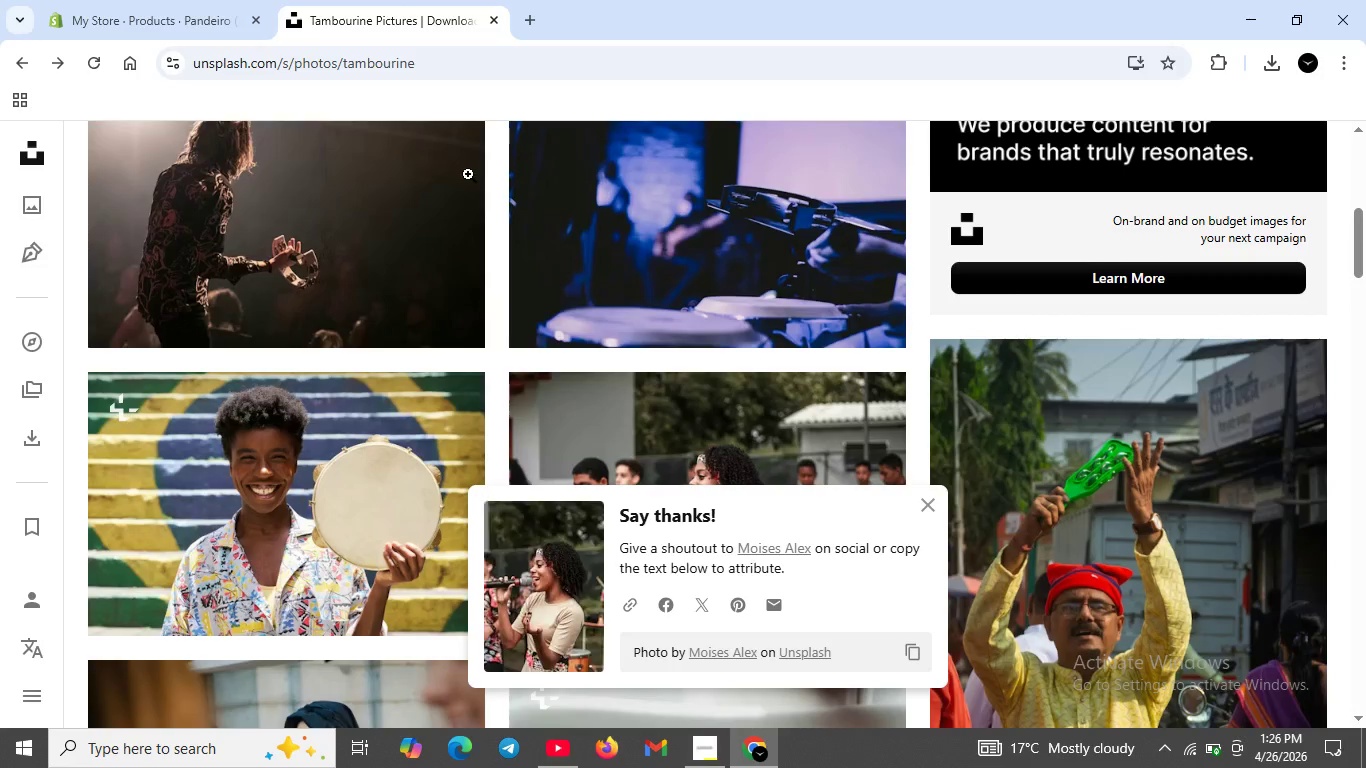 
scroll: coordinate [470, 188], scroll_direction: up, amount: 12.0
 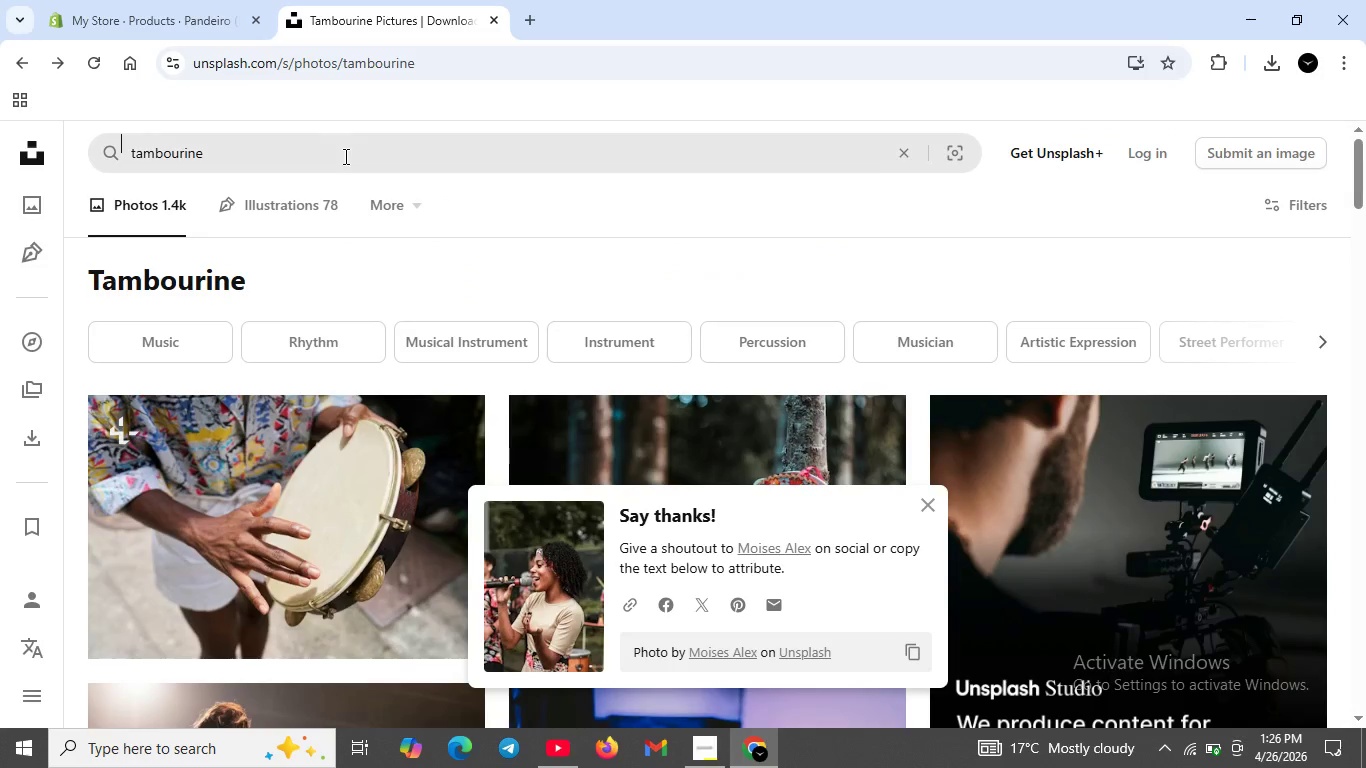 
left_click_drag(start_coordinate=[344, 156], to_coordinate=[122, 158])
 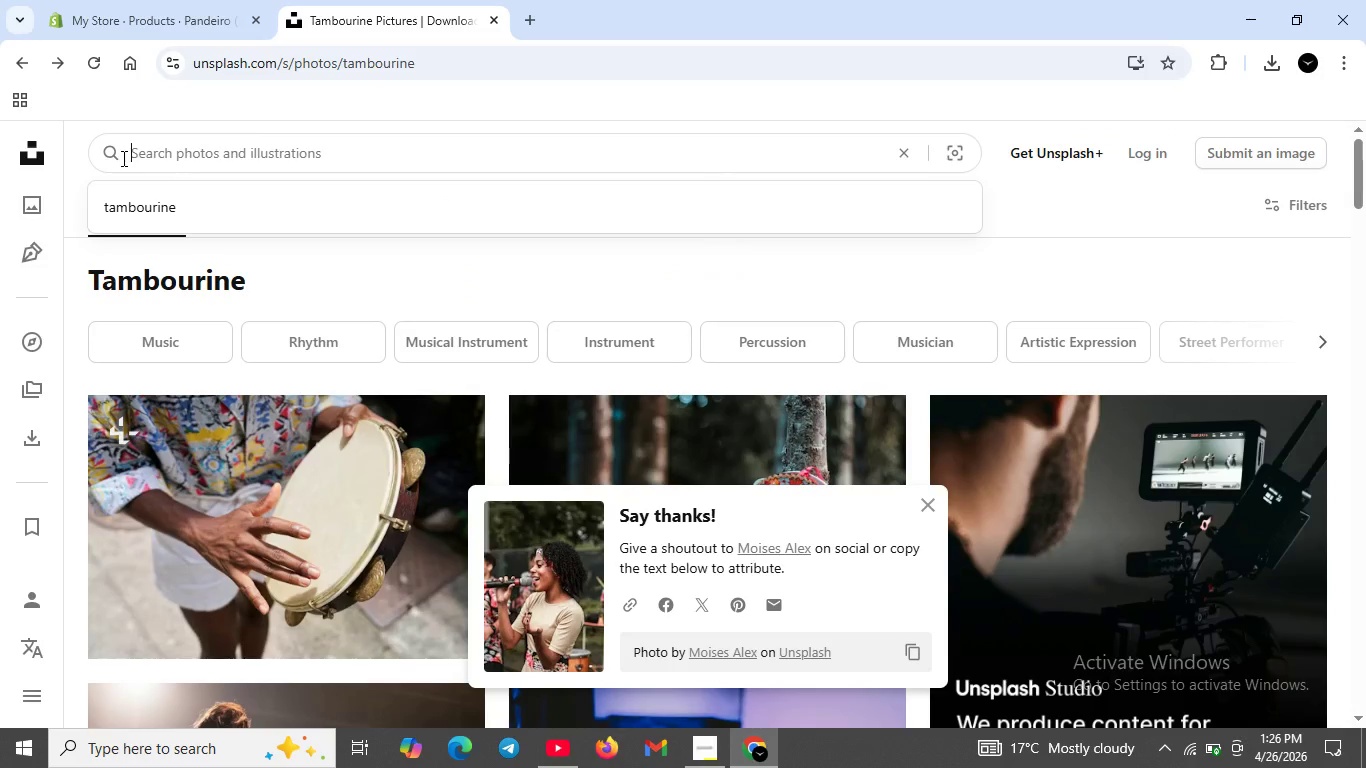 
key(Backspace)
type(panderio close up)
 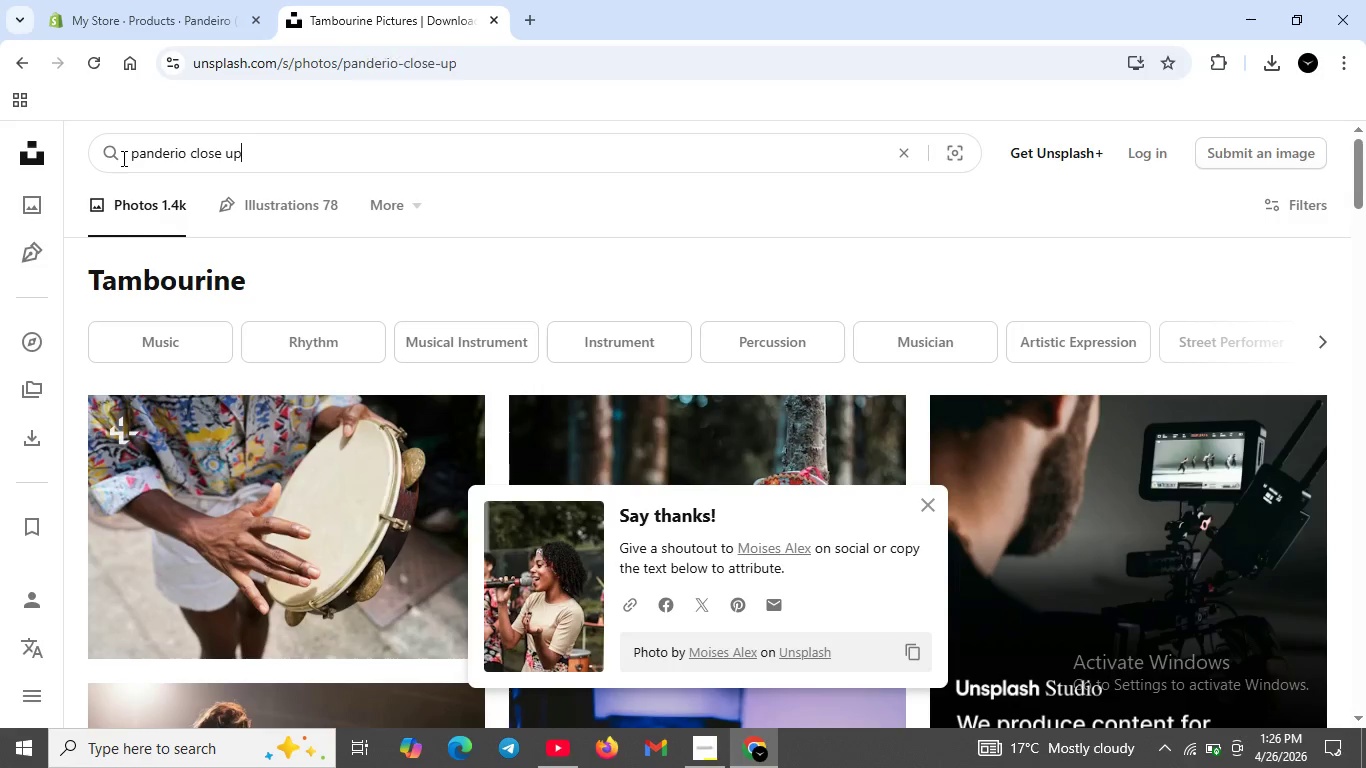 
key(Enter)
 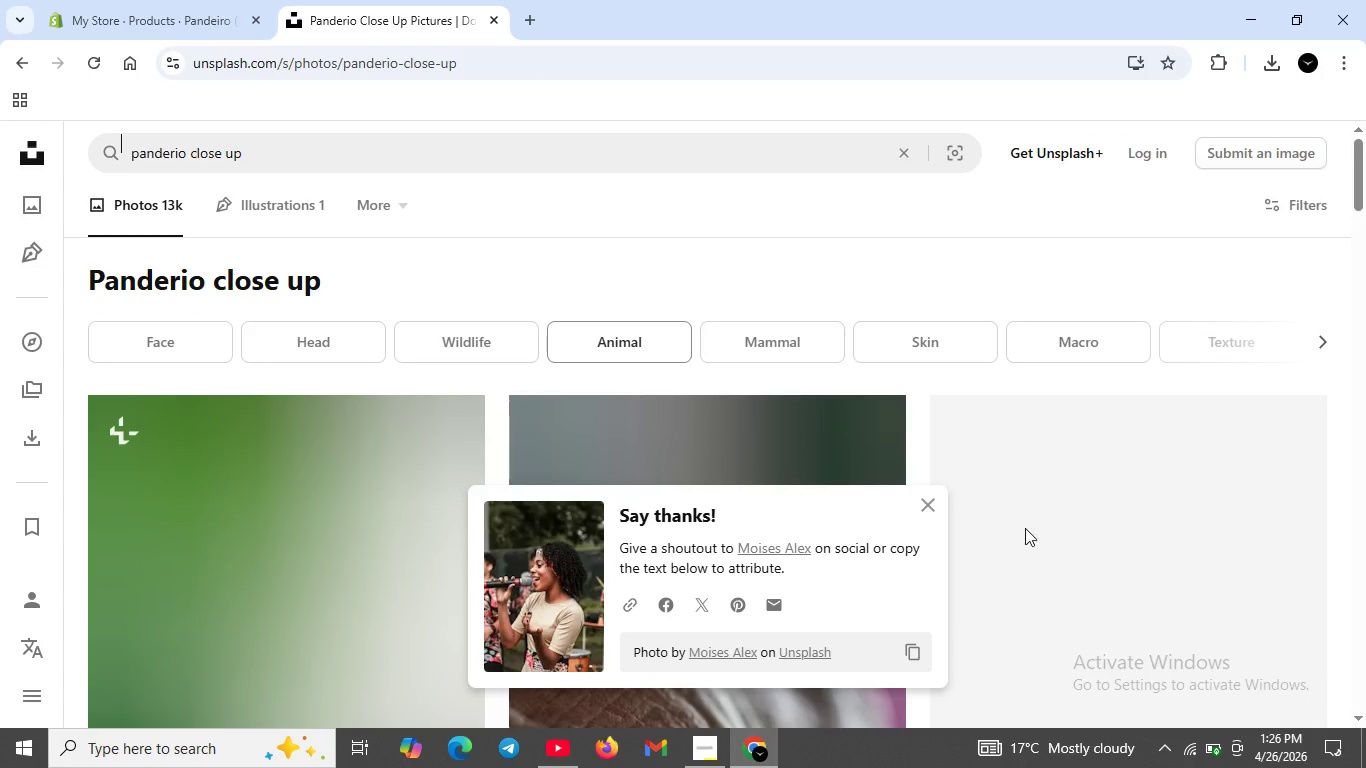 
left_click([935, 506])
 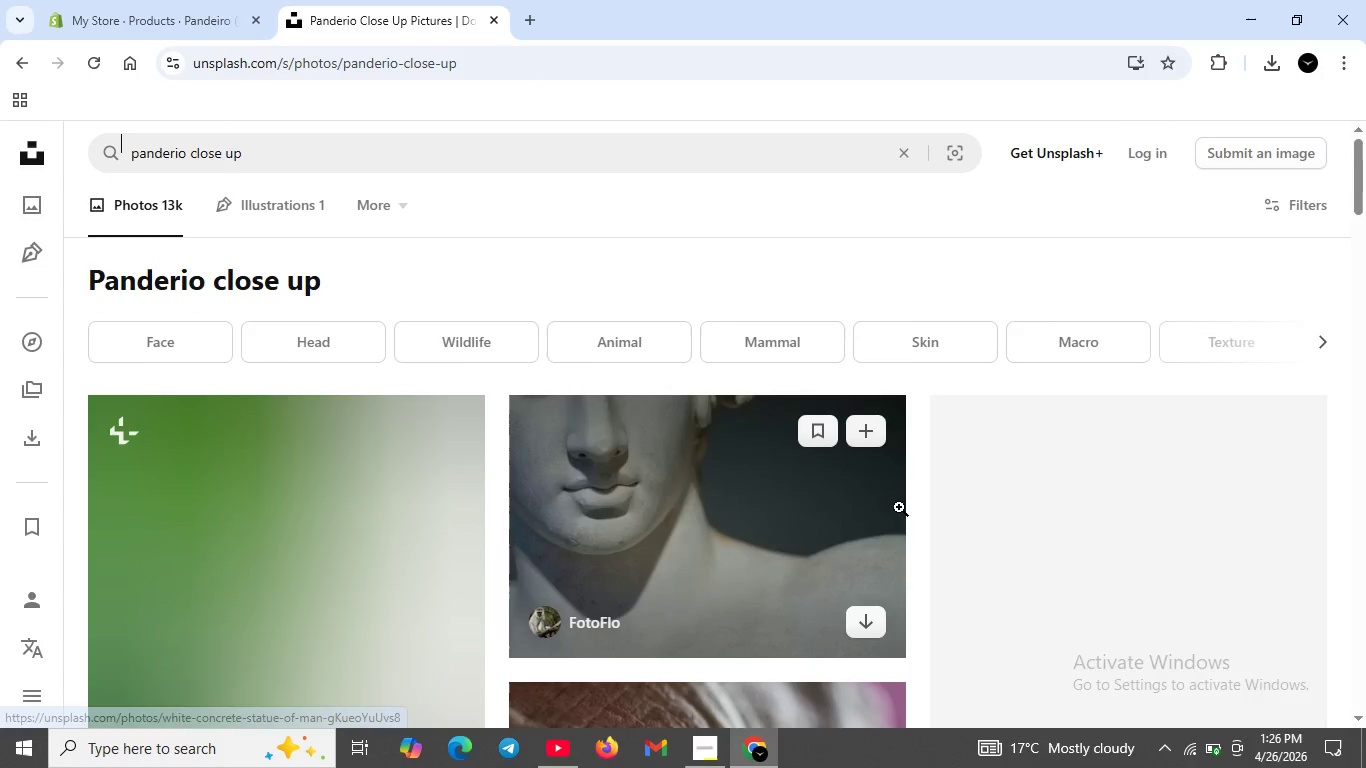 
scroll: coordinate [898, 511], scroll_direction: none, amount: 0.0
 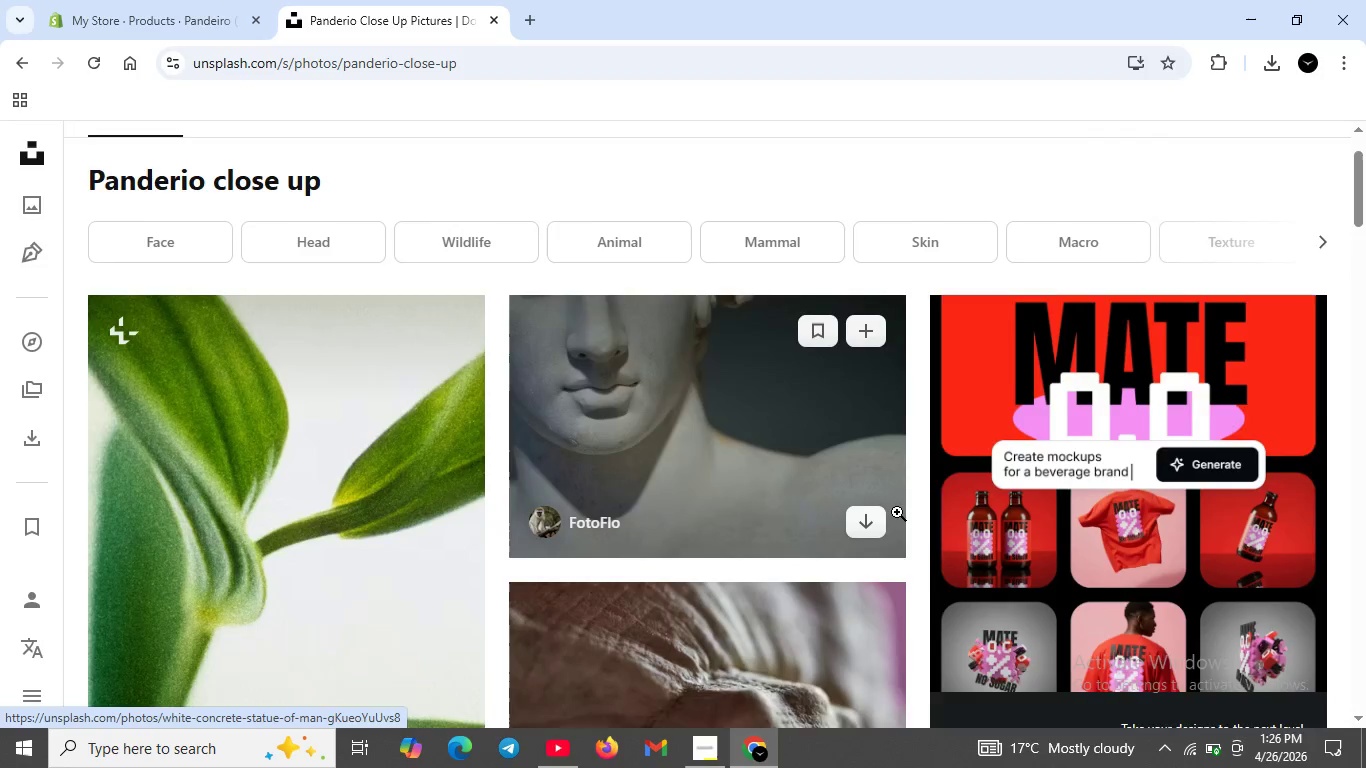 
scroll: coordinate [897, 512], scroll_direction: down, amount: 1.0
 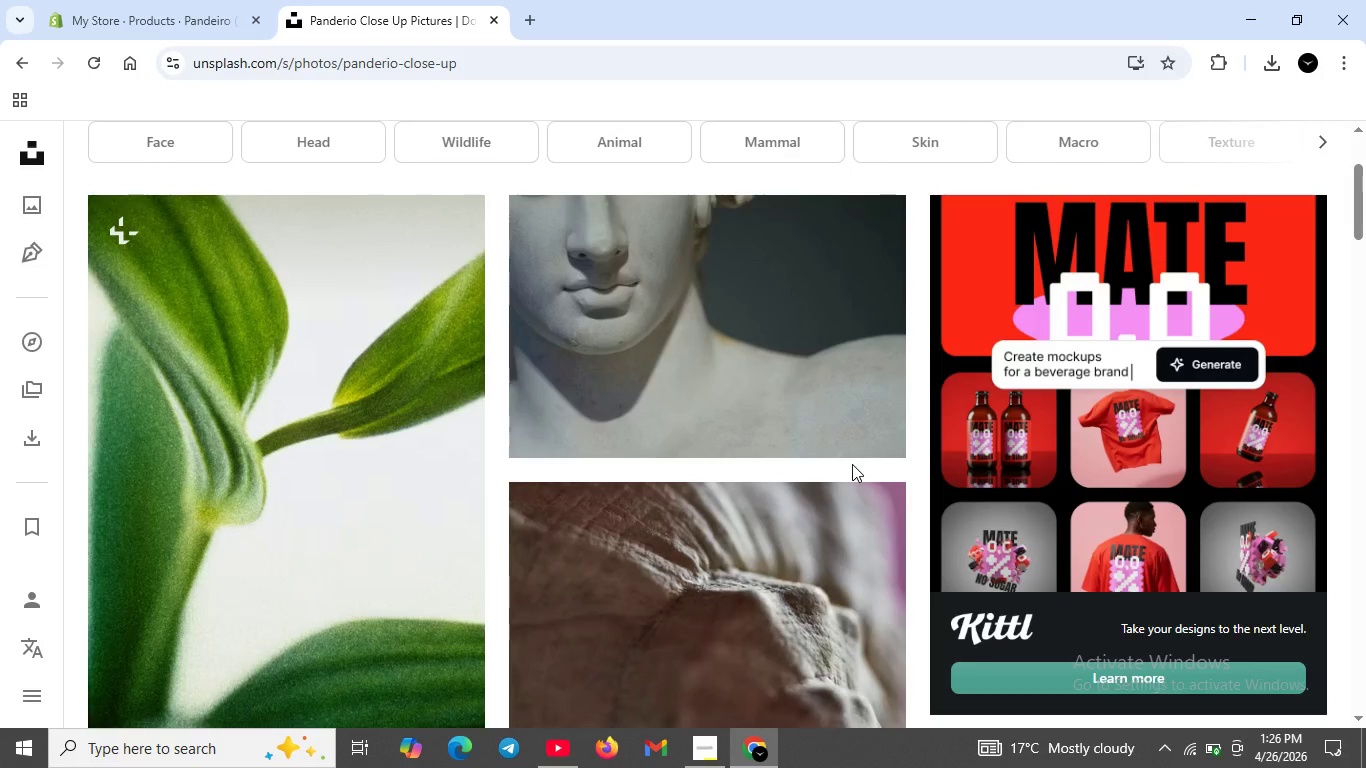 
scroll: coordinate [852, 464], scroll_direction: up, amount: 3.0
 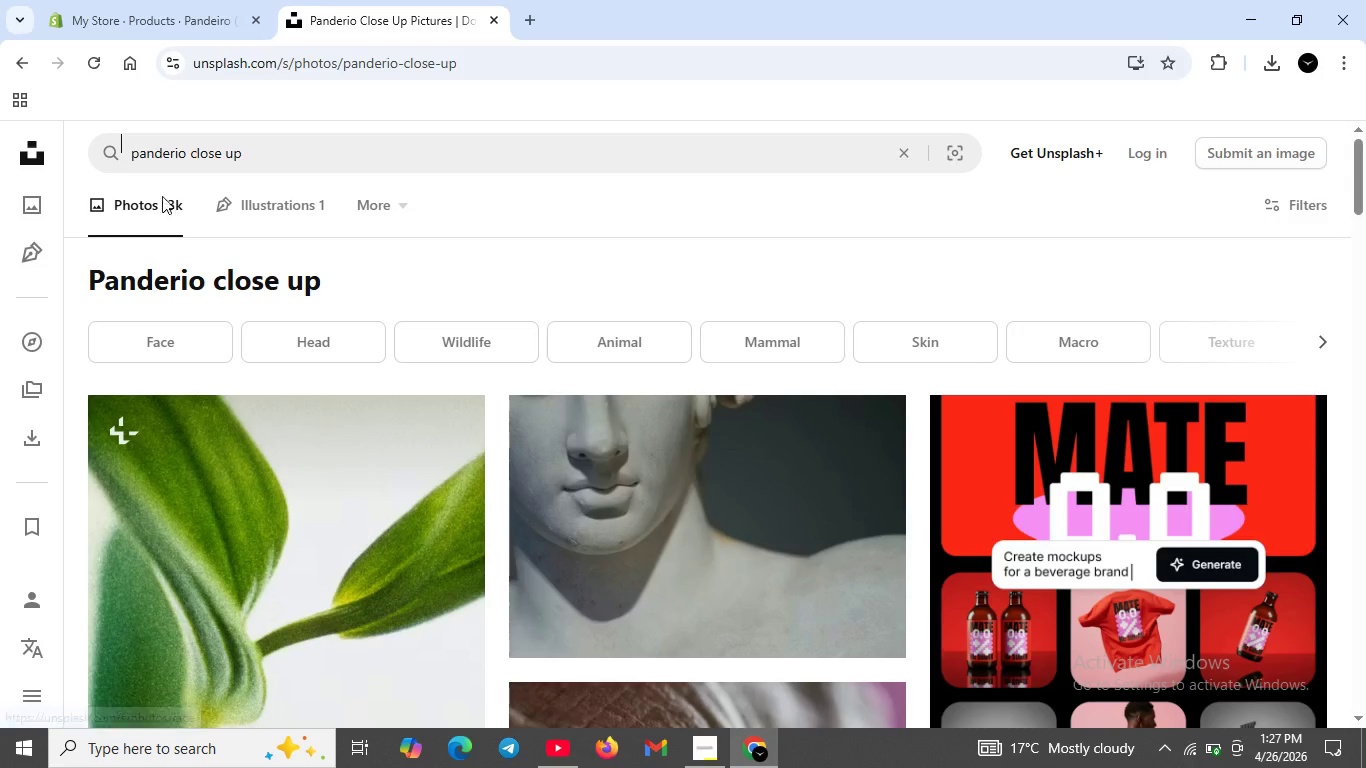 
left_click([184, 159])
 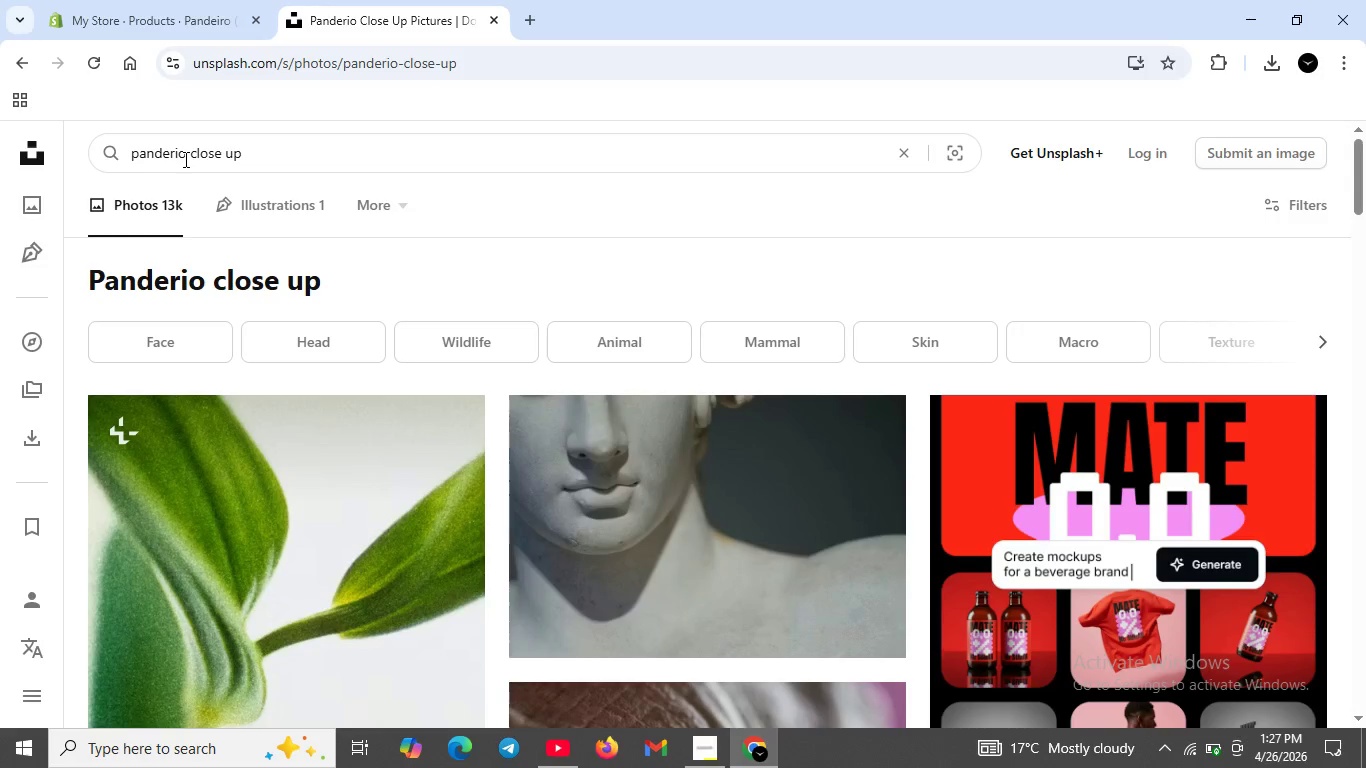 
key(Backspace)
key(Backspace)
key(Backspace)
type(iro)
 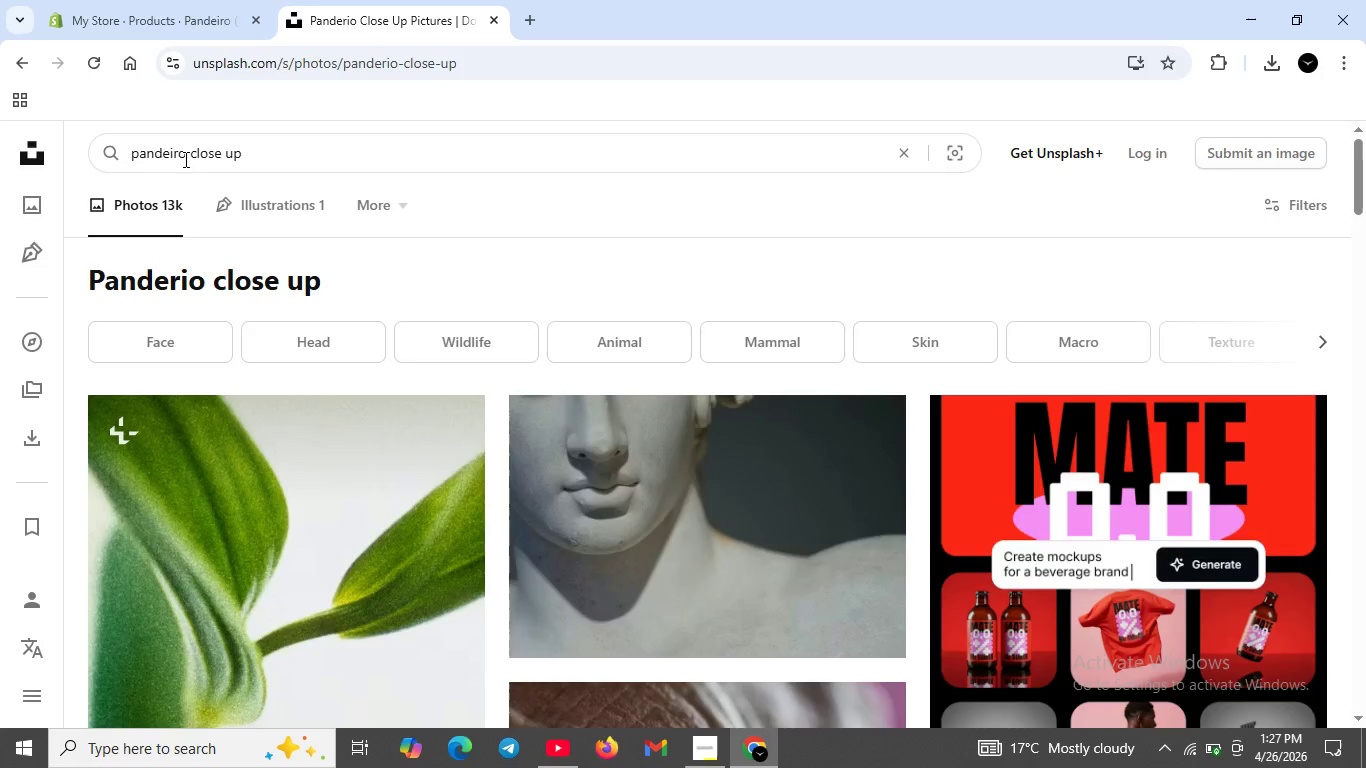 
key(Enter)
 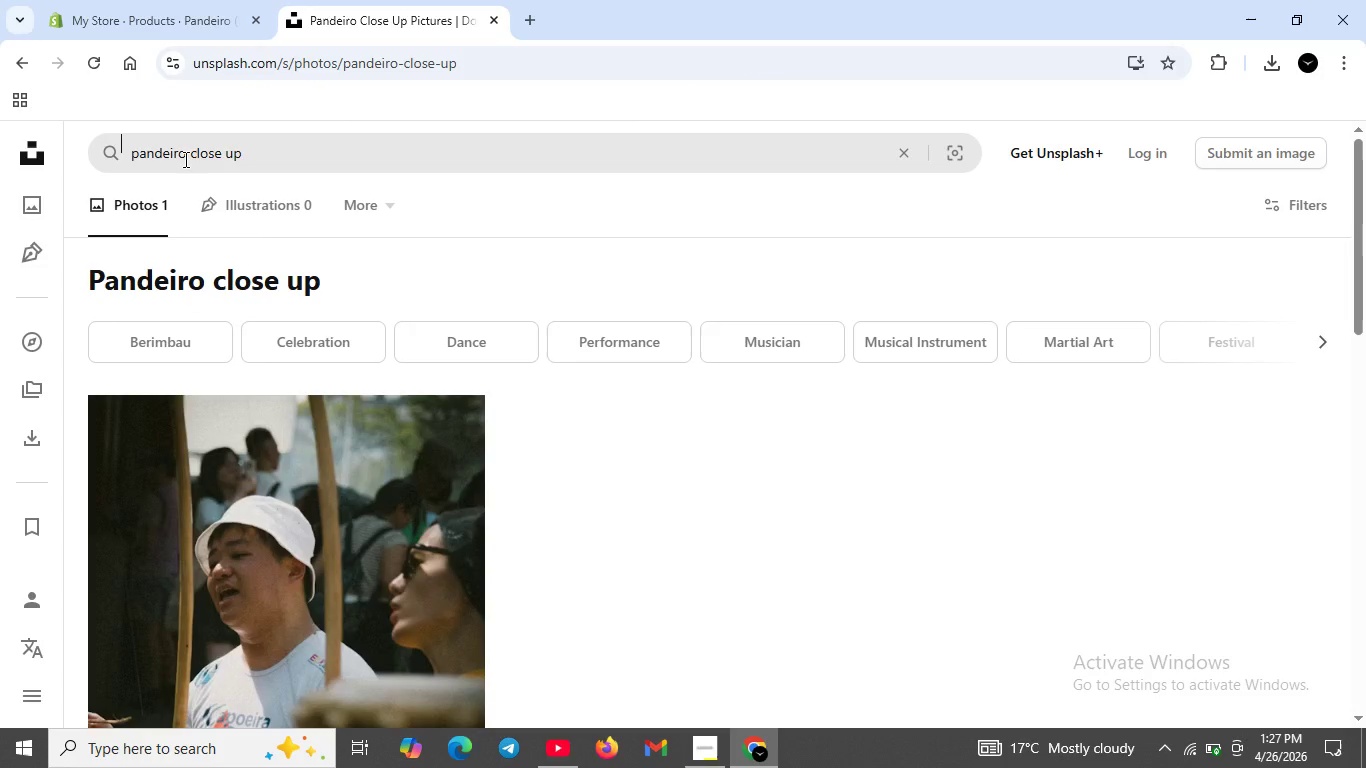 
scroll: coordinate [533, 491], scroll_direction: down, amount: 9.0
 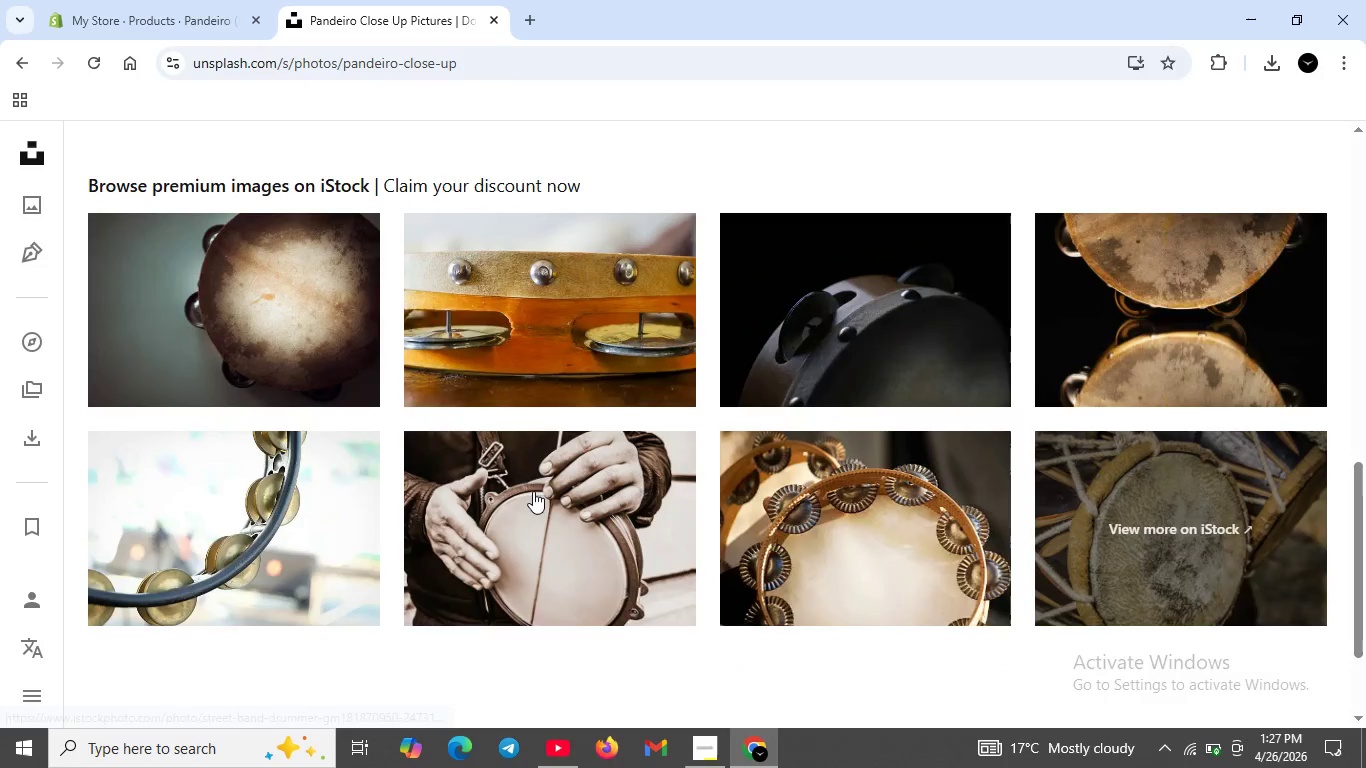 
scroll: coordinate [533, 491], scroll_direction: none, amount: 0.0
 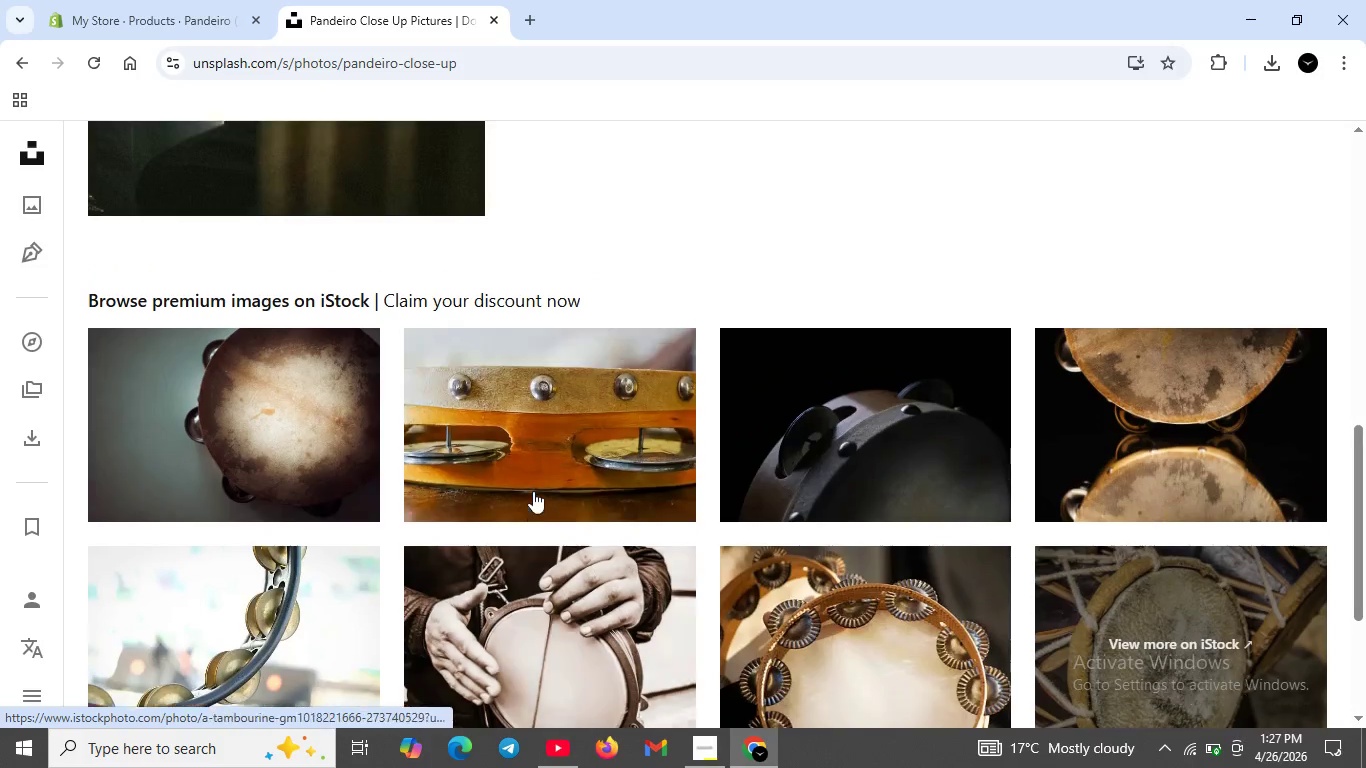 
scroll: coordinate [408, 428], scroll_direction: up, amount: 12.0
 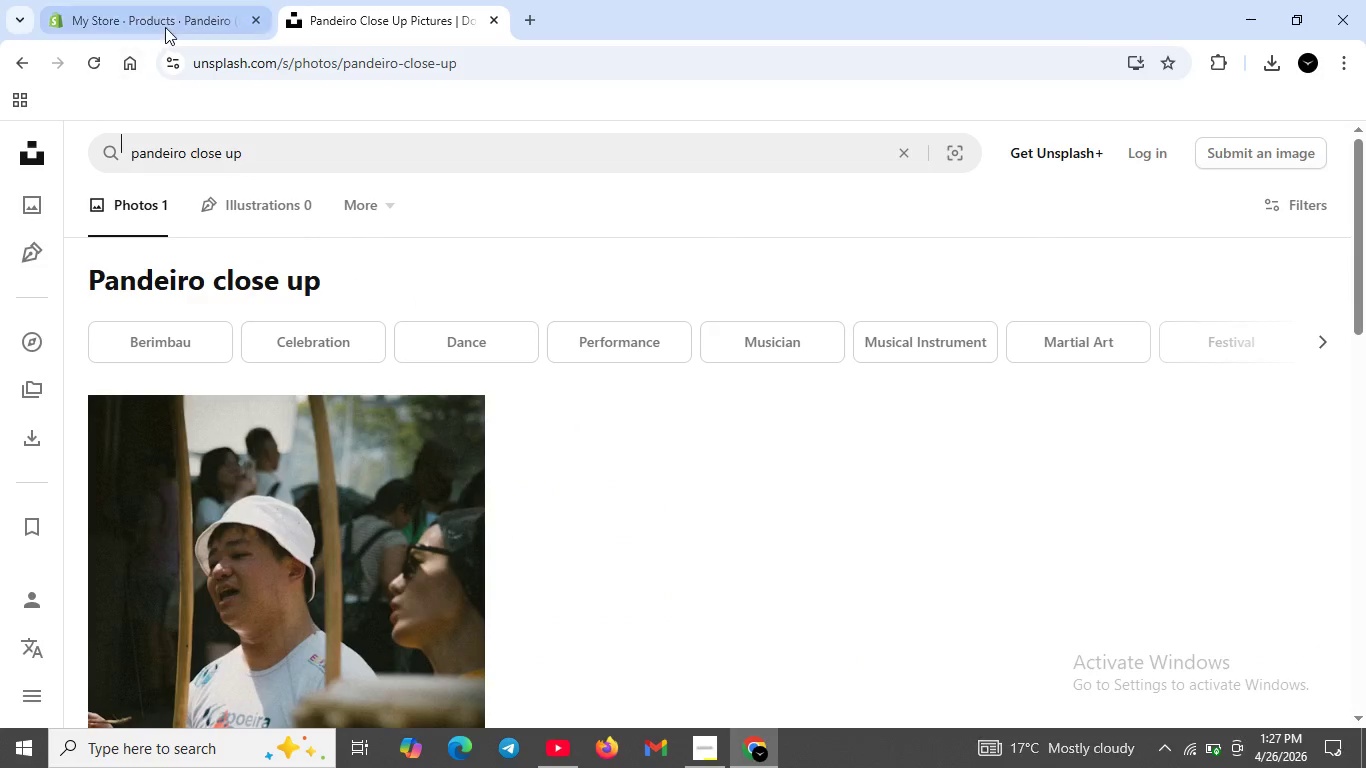 
left_click([167, 21])
 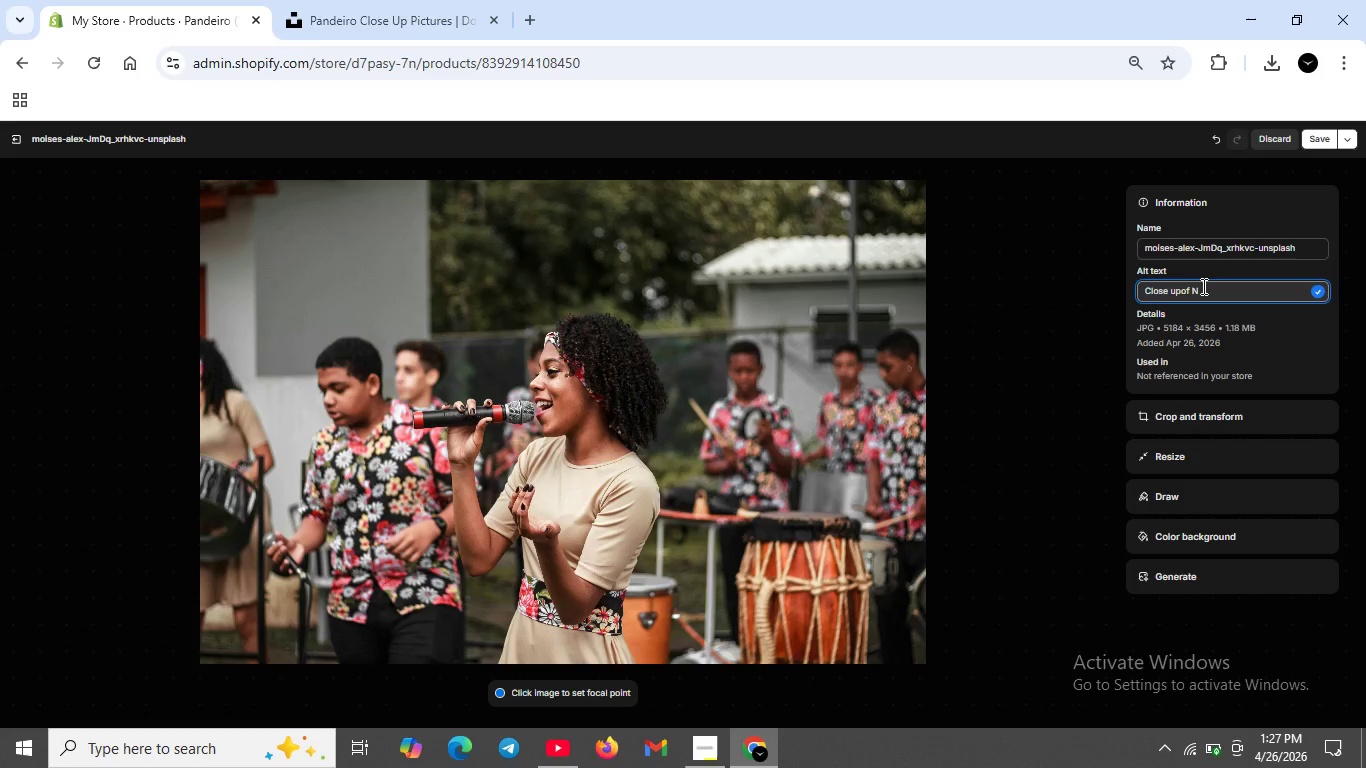 
key(Backspace)
 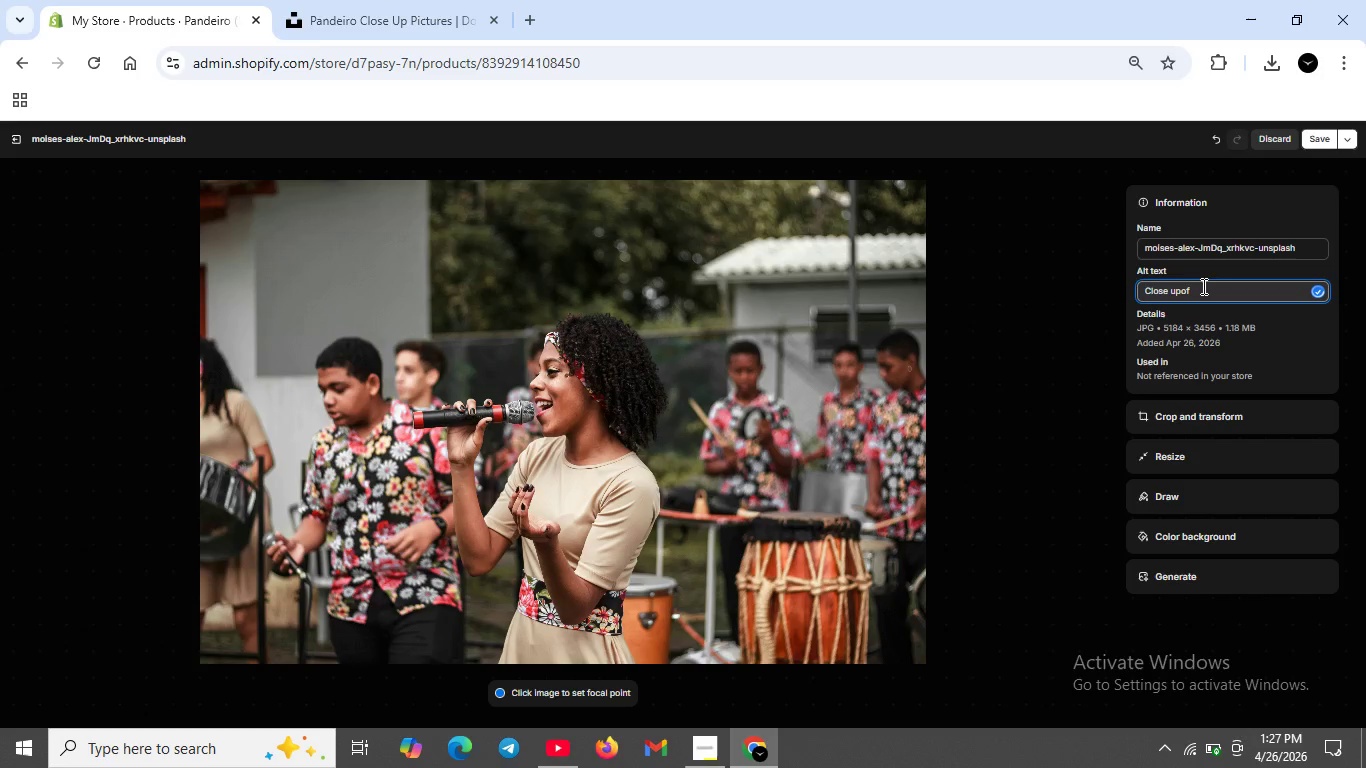 
key(ArrowLeft)
 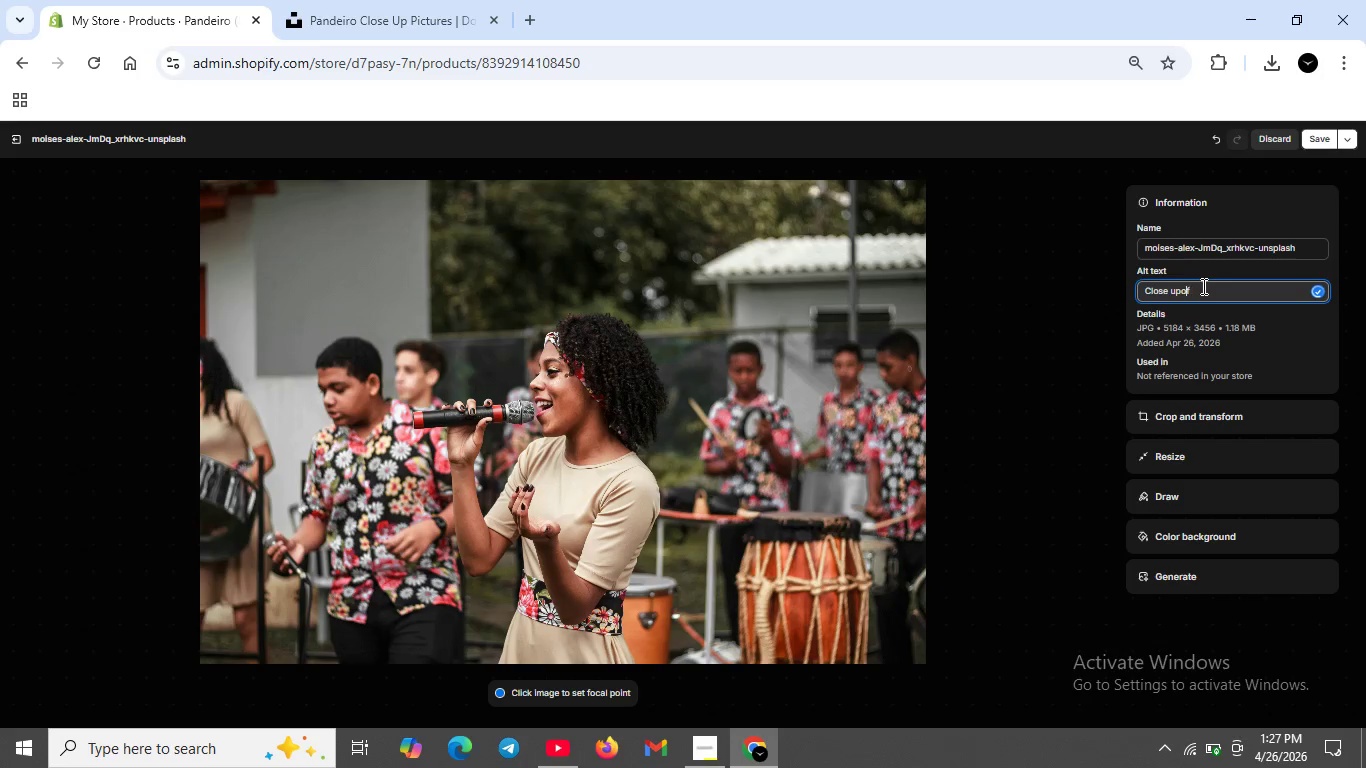 
key(ArrowLeft)
 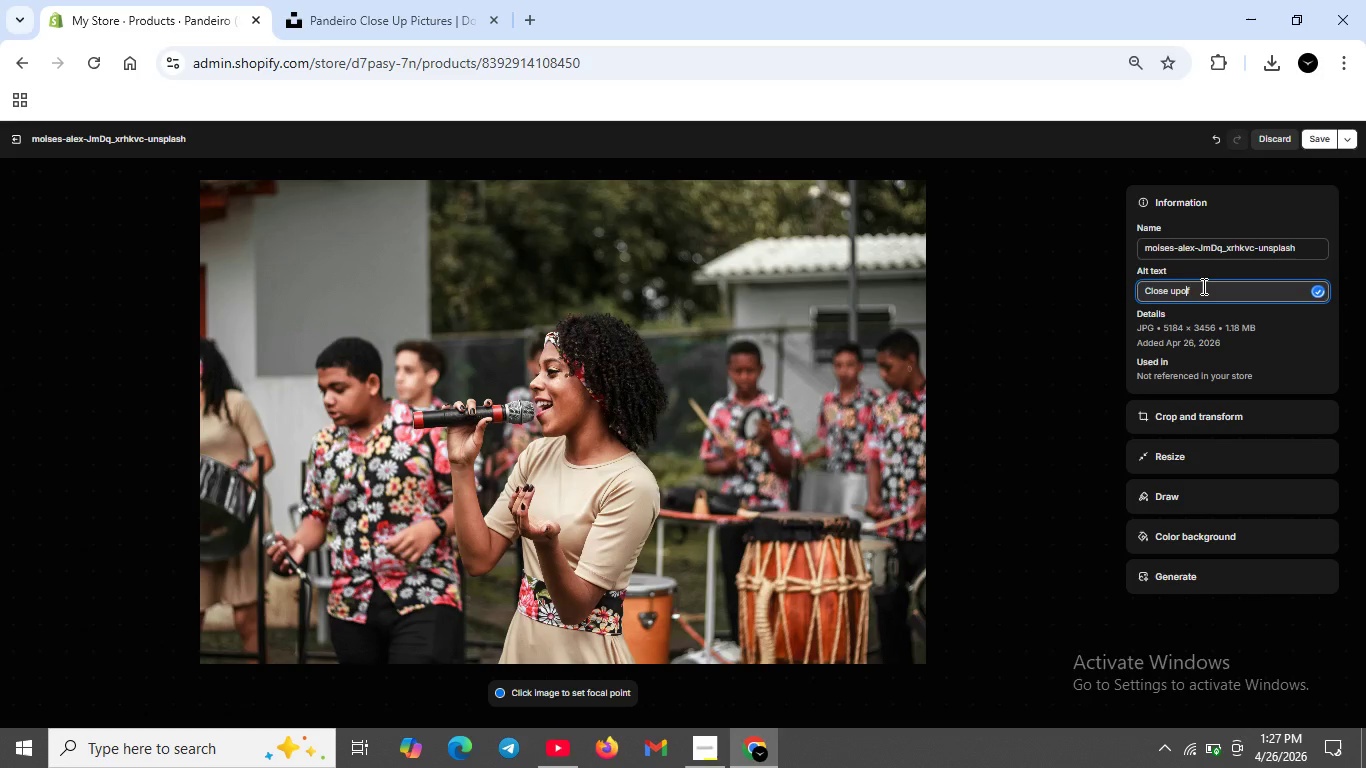 
key(ArrowLeft)
 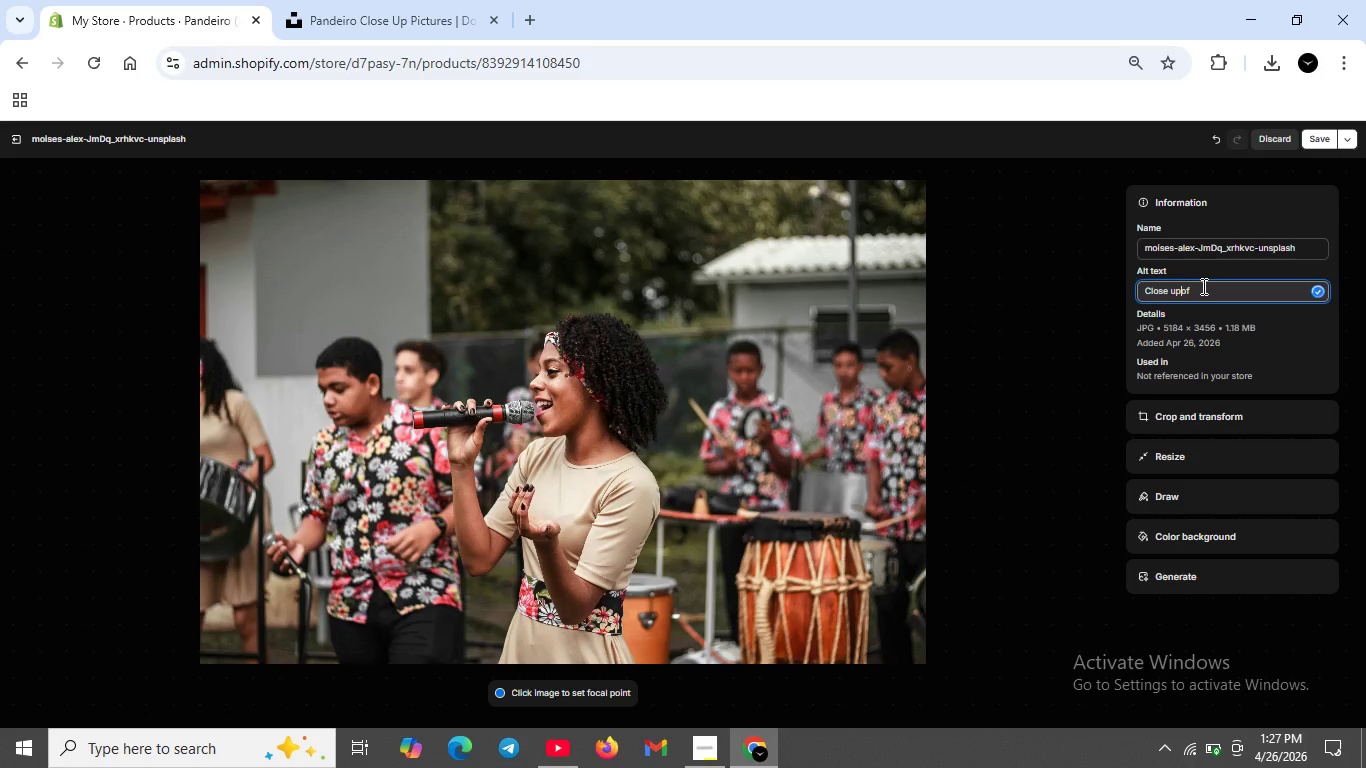 
key(Space)
 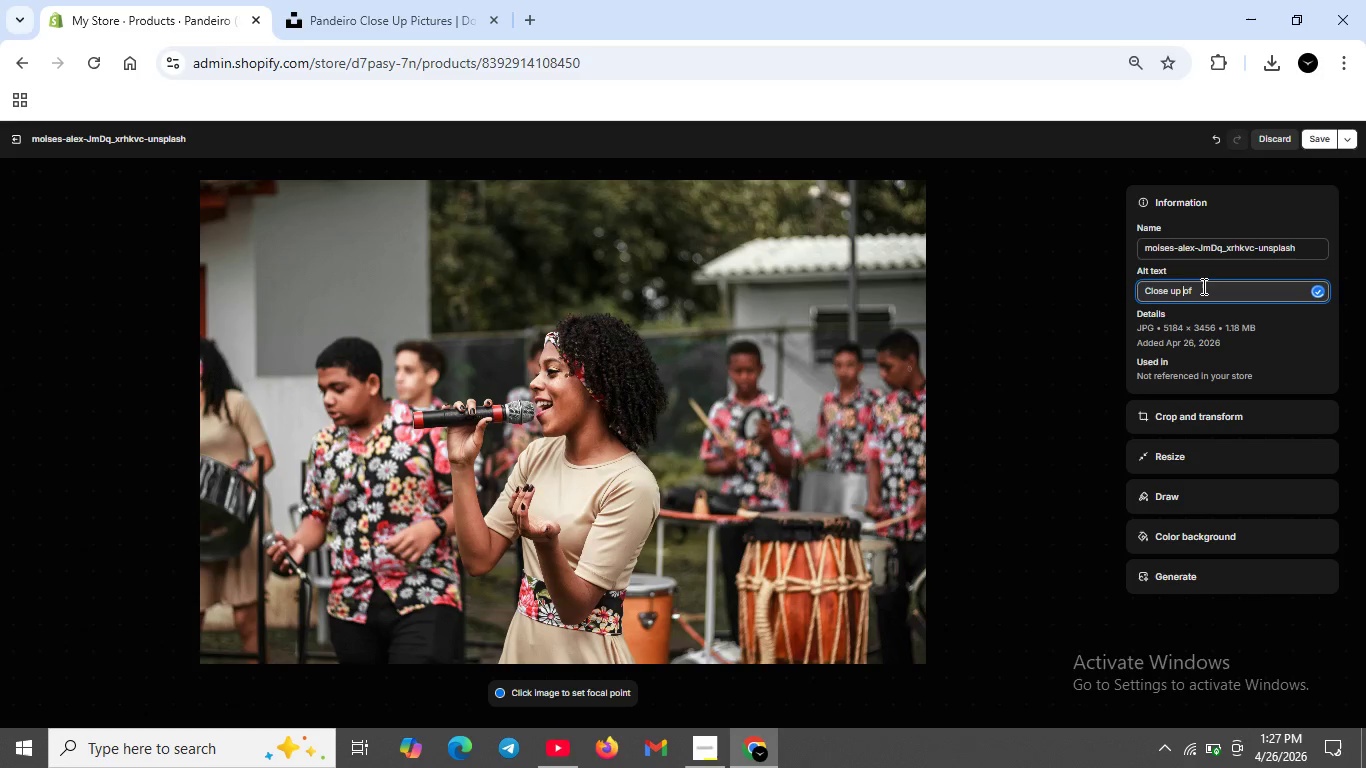 
key(ArrowRight)
 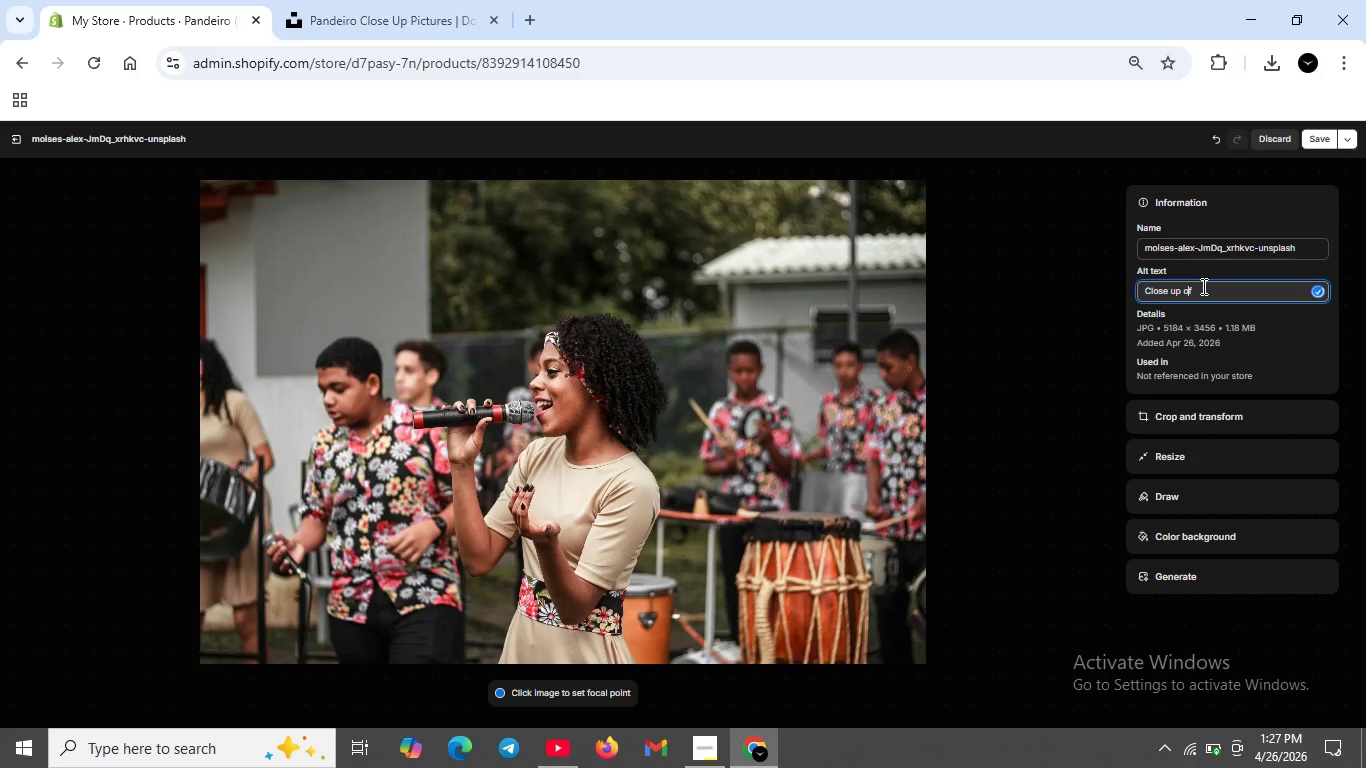 
key(ArrowRight)
 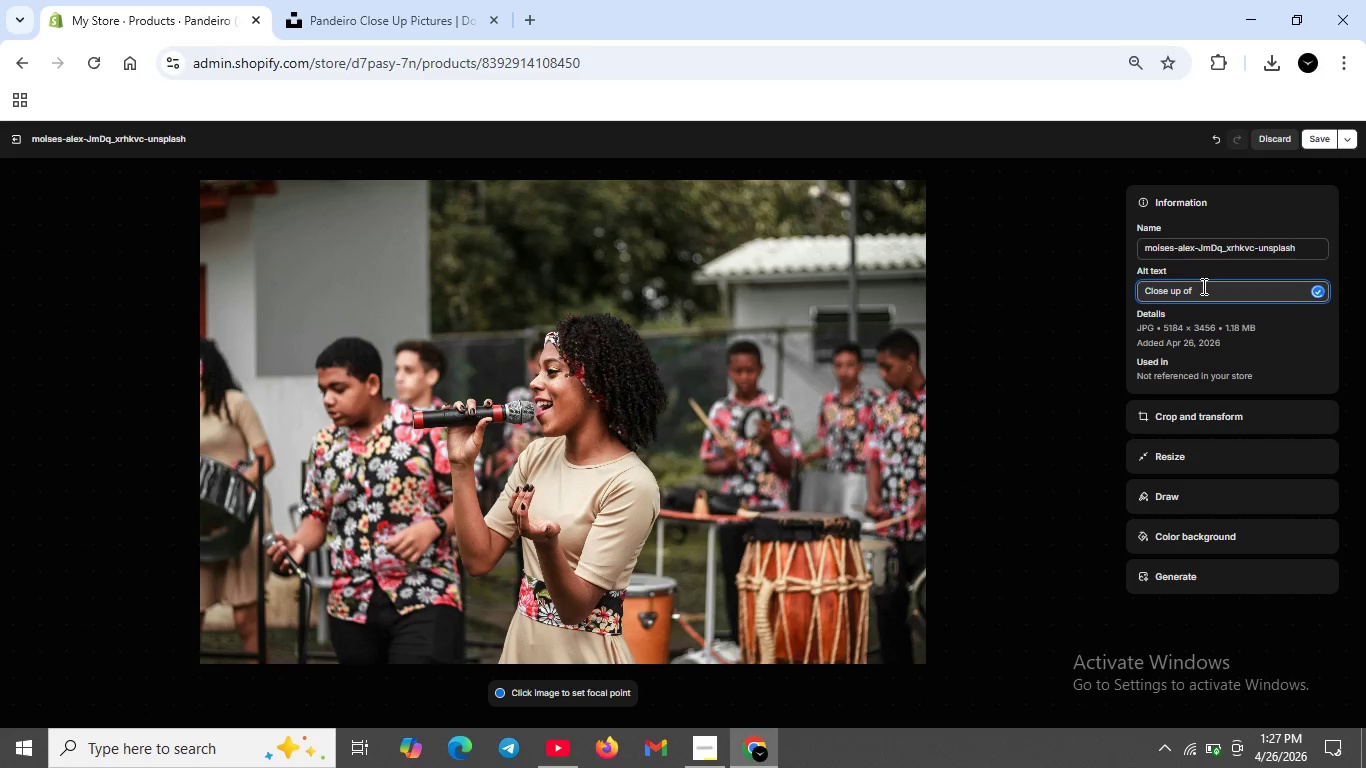 
type( pandeiro jingles and drumhead --traditional capoeira percussion instrument for matial a)
key(Backspace)
key(Backspace)
type(rts dance)
 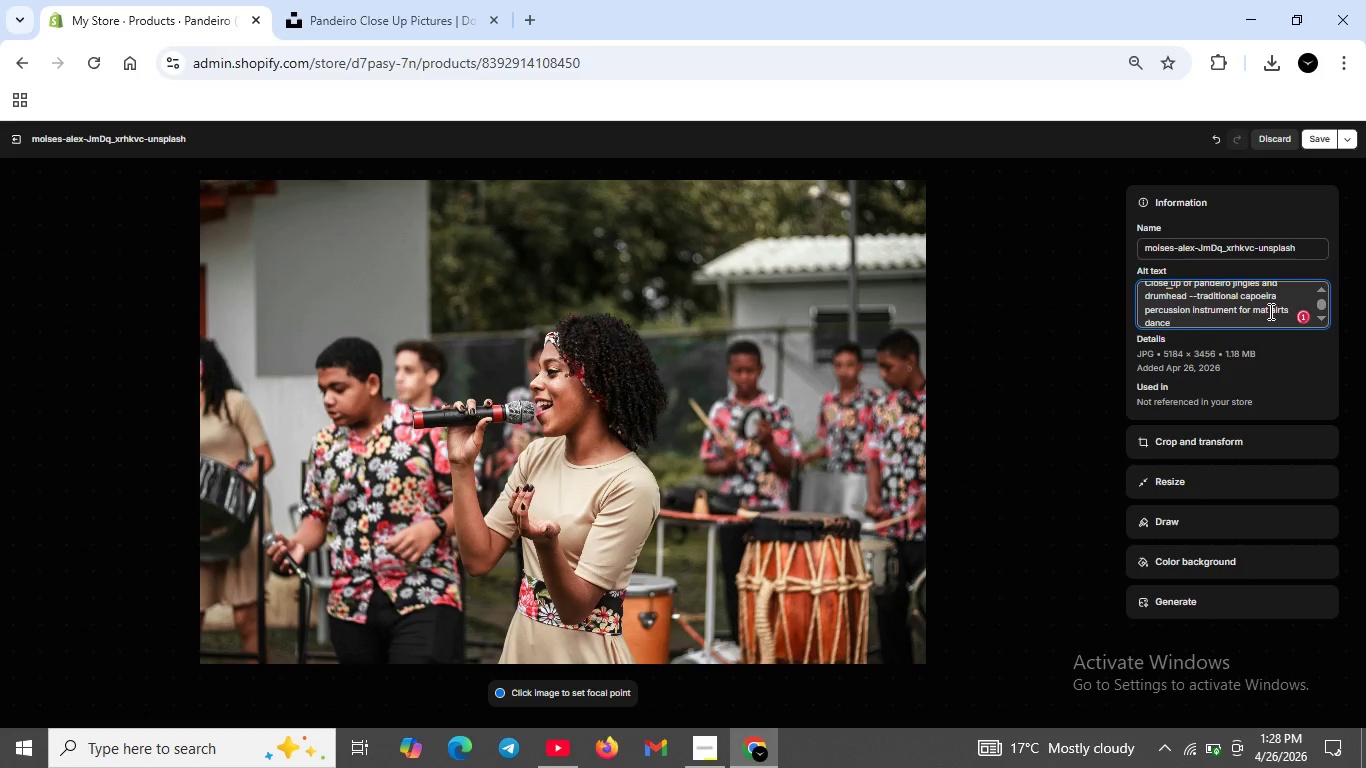 
wait(6.53)
 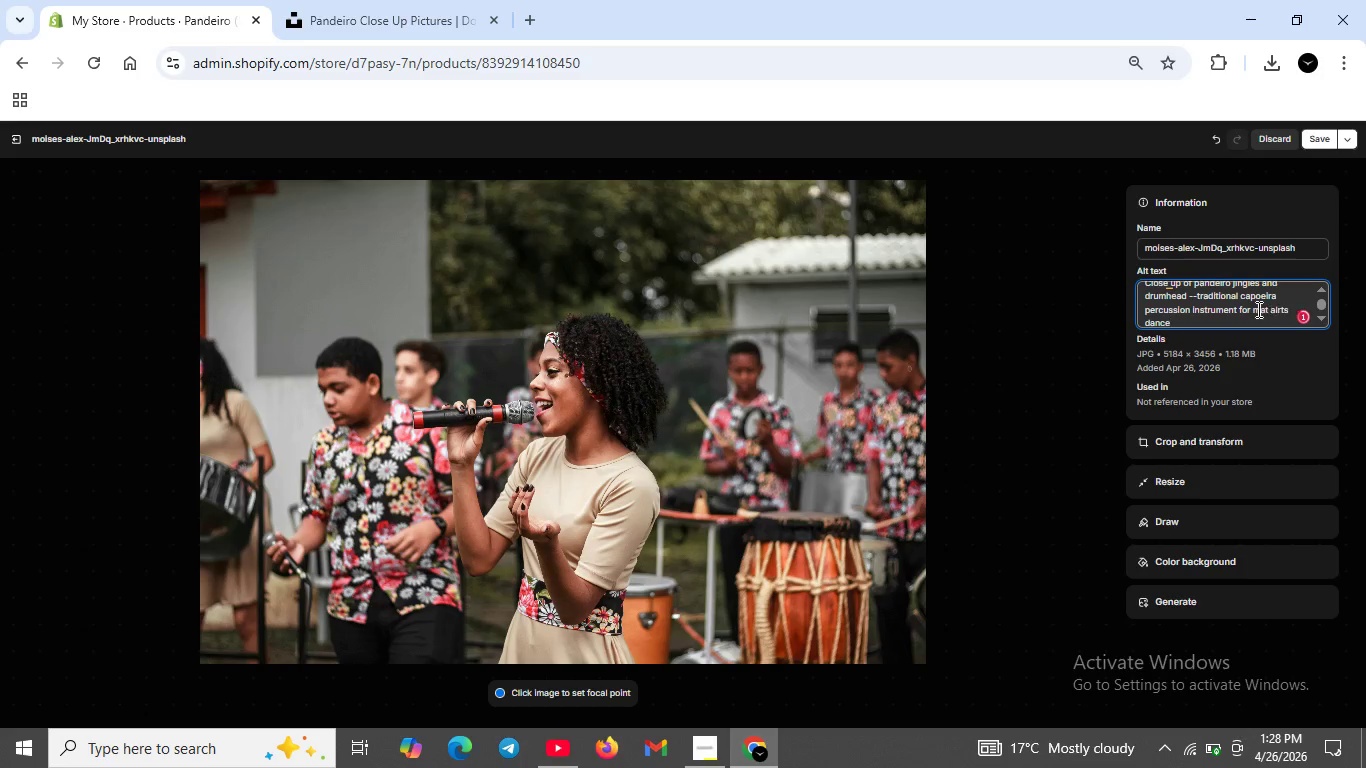 
left_click([1269, 311])
 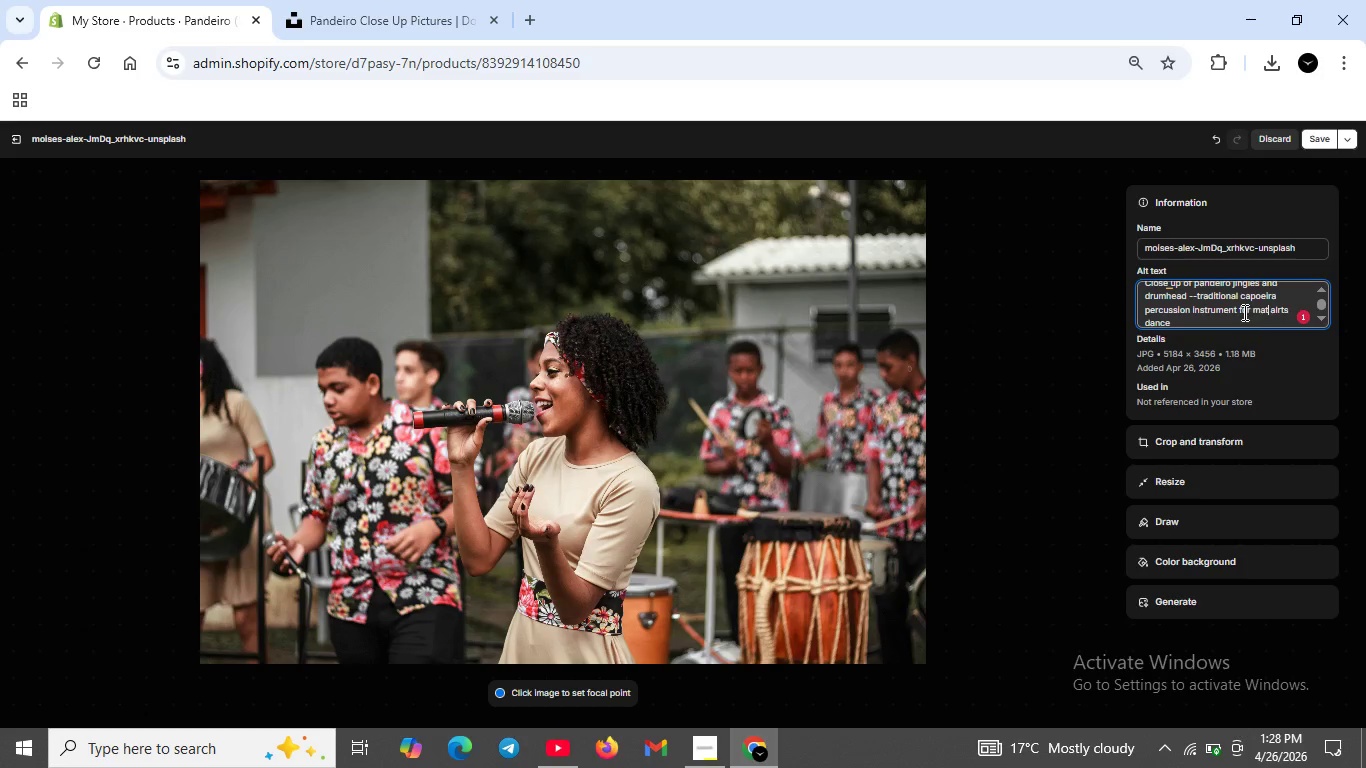 
scroll: coordinate [1243, 312], scroll_direction: up, amount: 4.0
 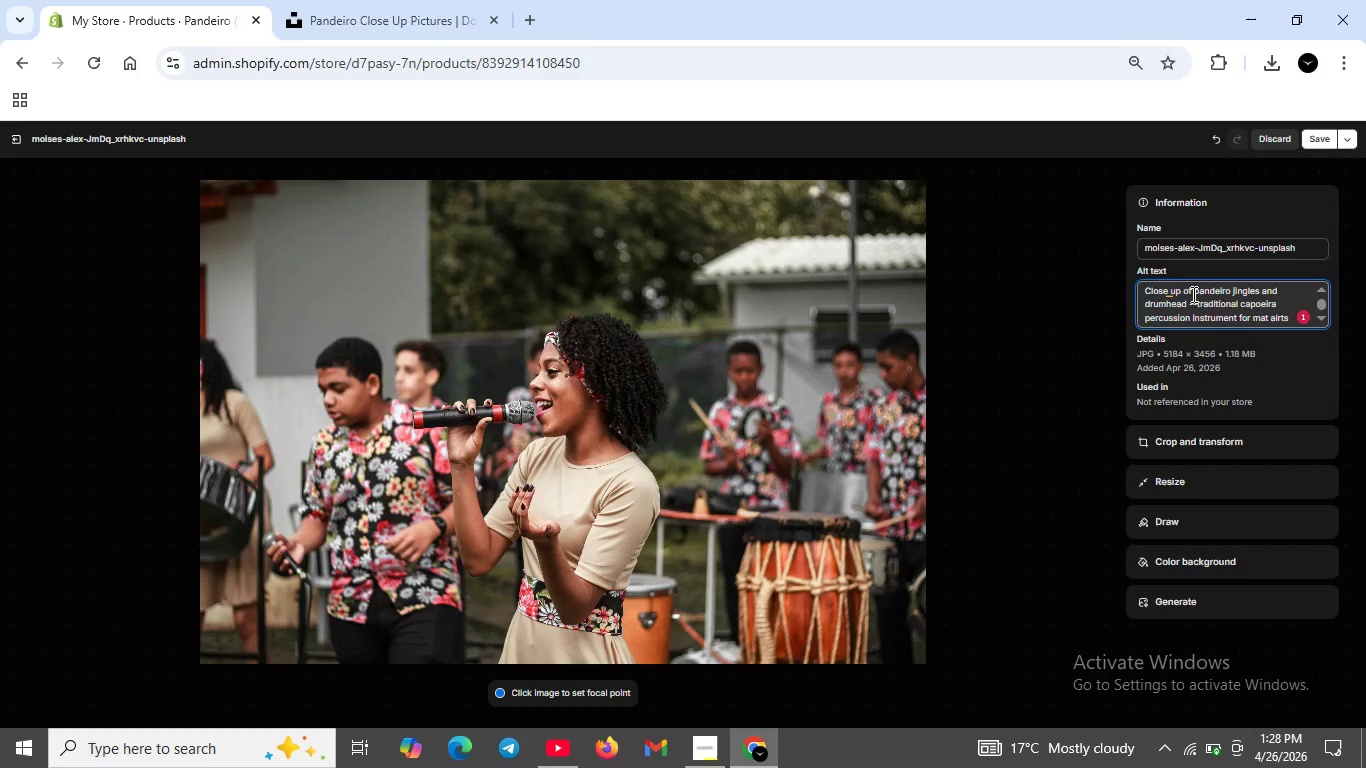 
scroll: coordinate [1197, 294], scroll_direction: none, amount: 0.0
 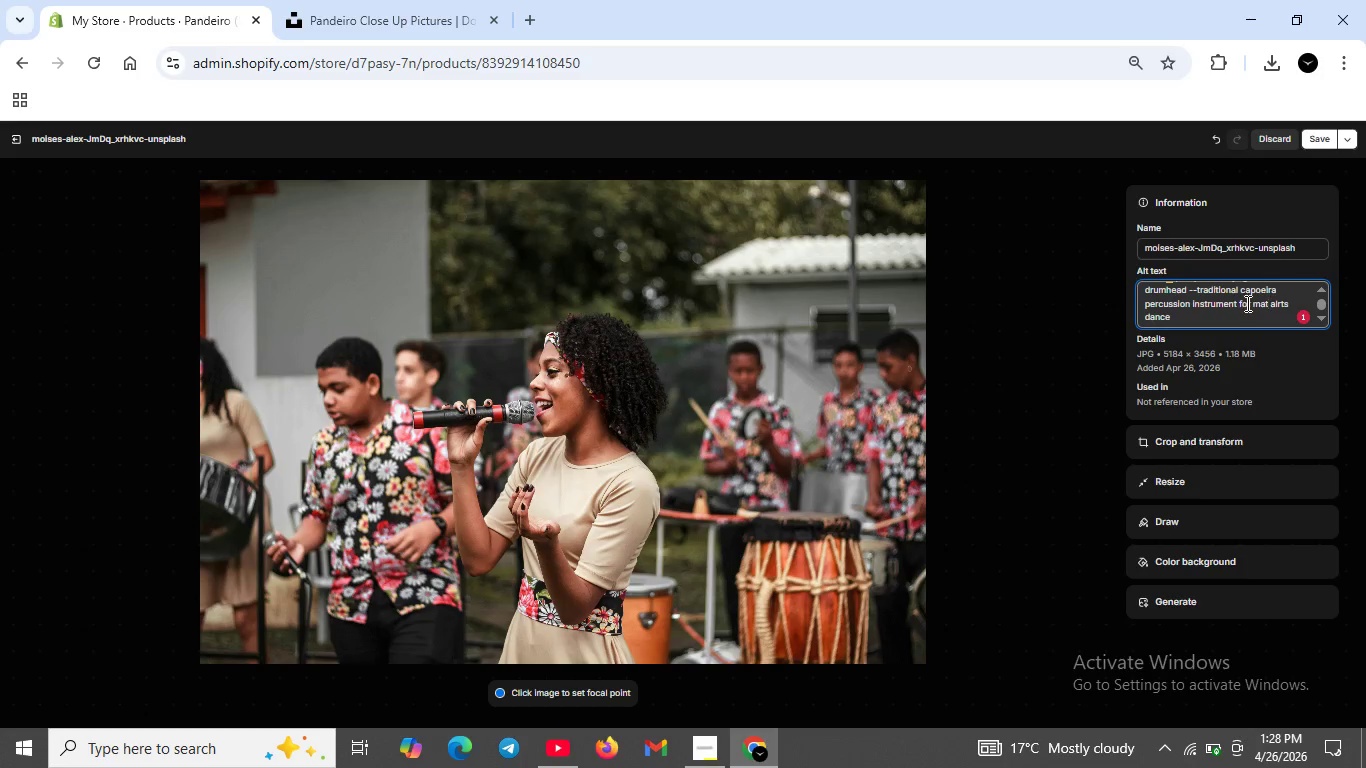 
left_click_drag(start_coordinate=[1253, 303], to_coordinate=[1288, 305])
 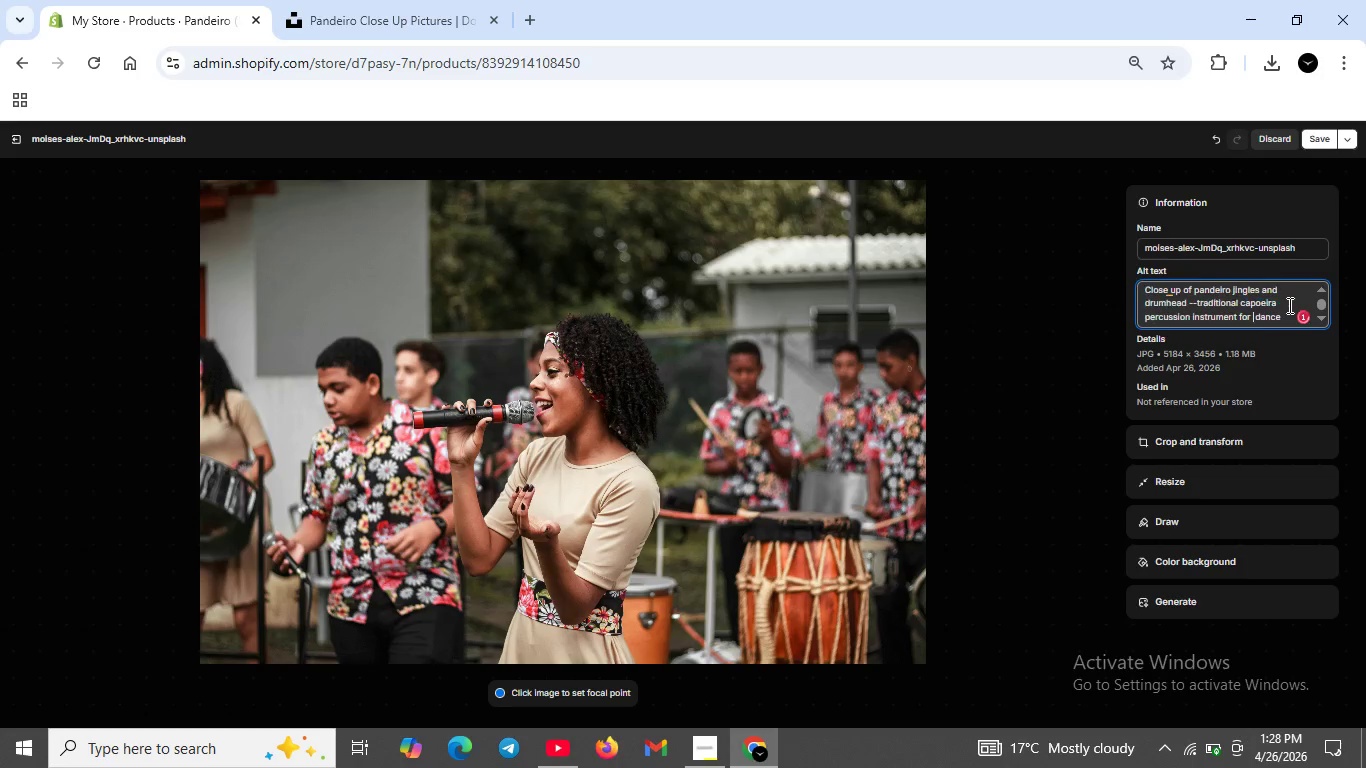 
key(Backspace)
type(martial )
 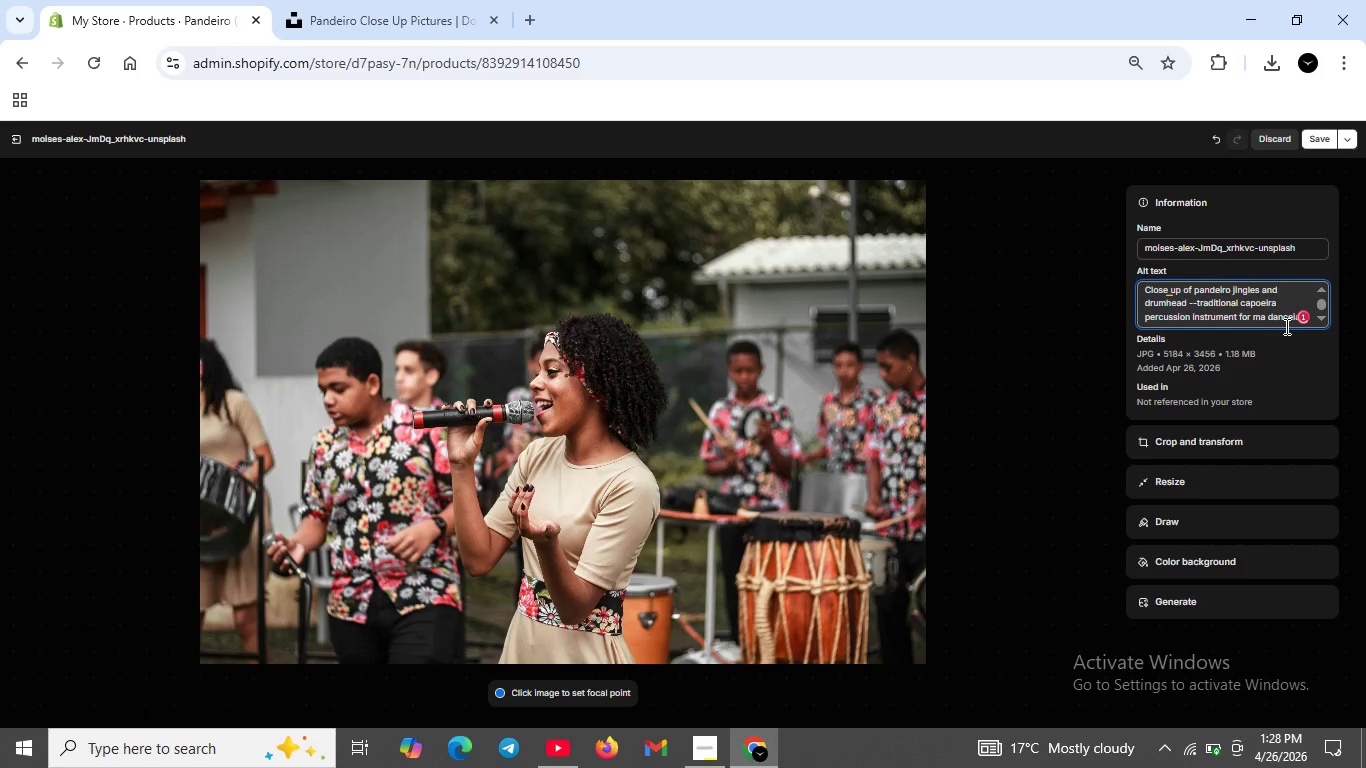 
hold_key(key=ArrowRight, duration=1.3)
 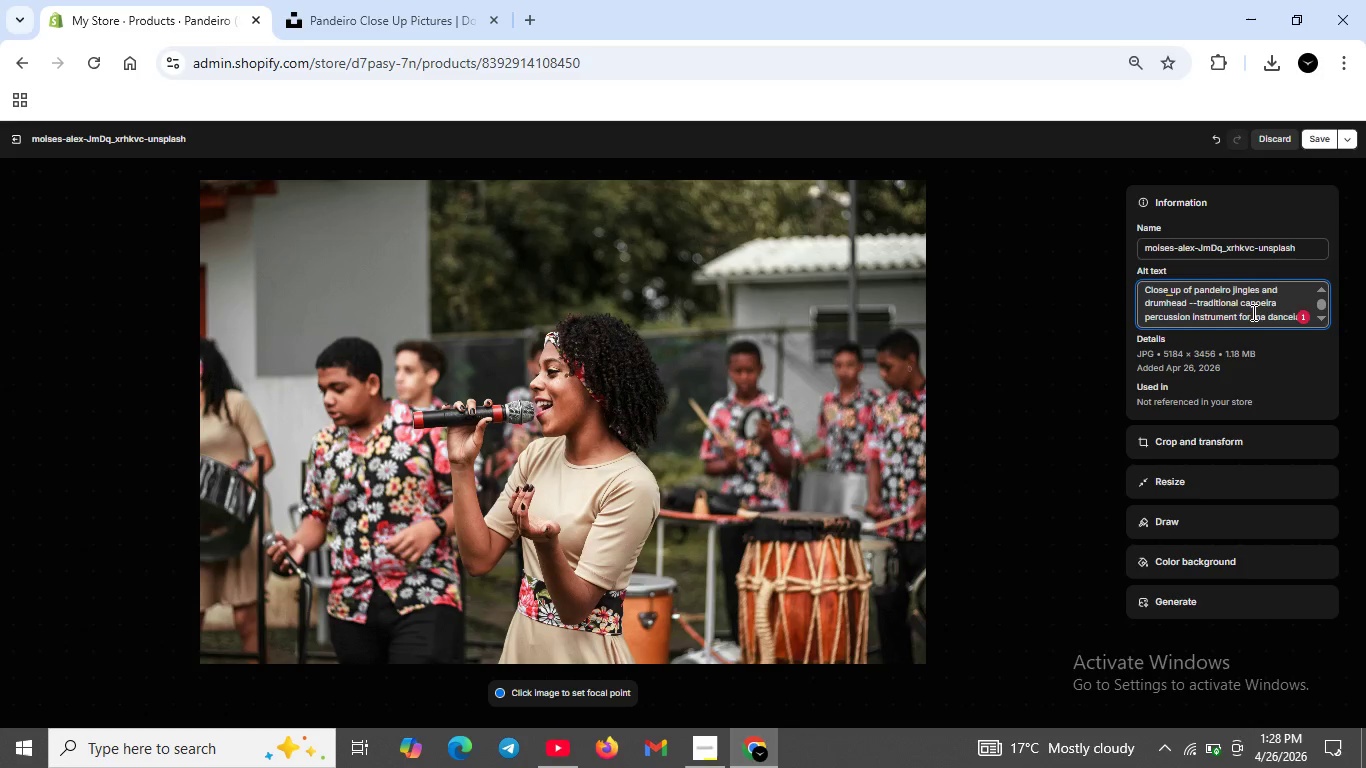 
left_click_drag(start_coordinate=[1252, 312], to_coordinate=[1311, 312])
 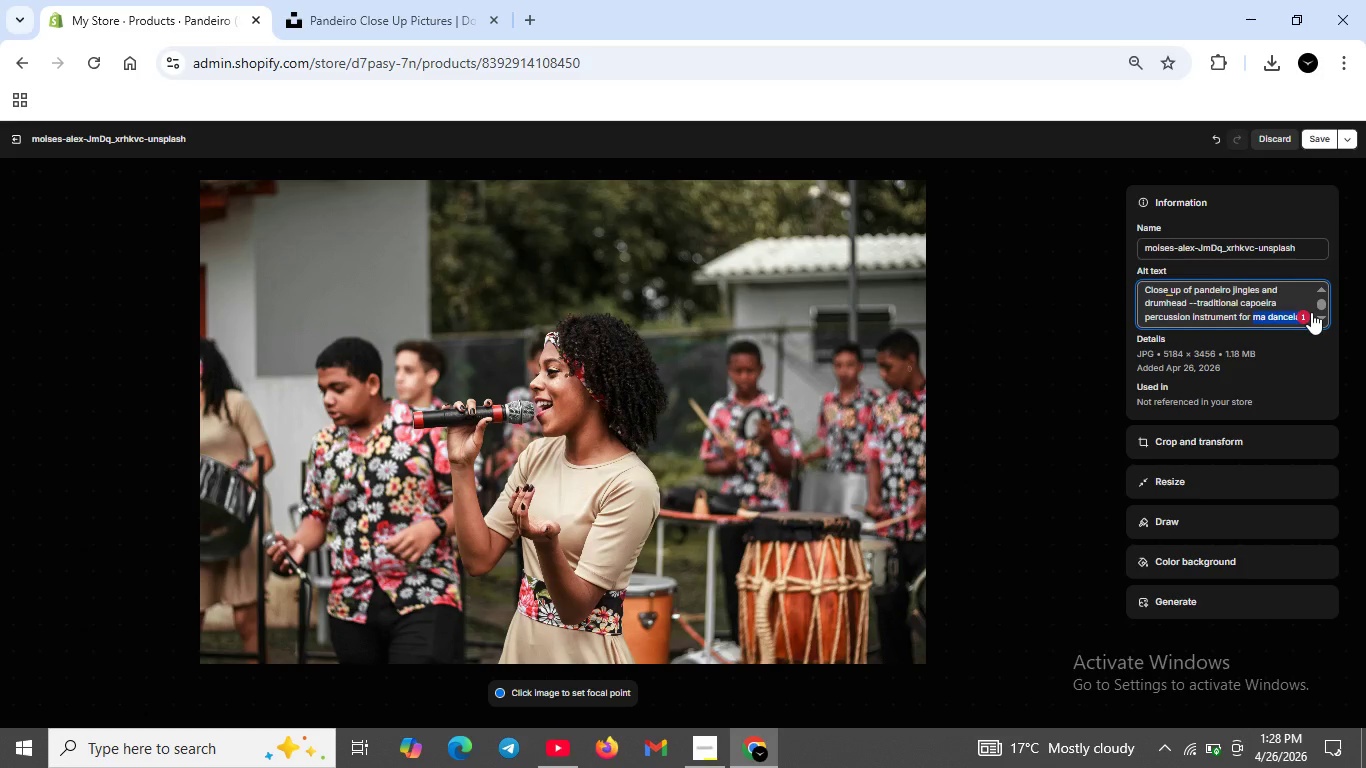 
key(Backspace)
type(martial arts dance)
 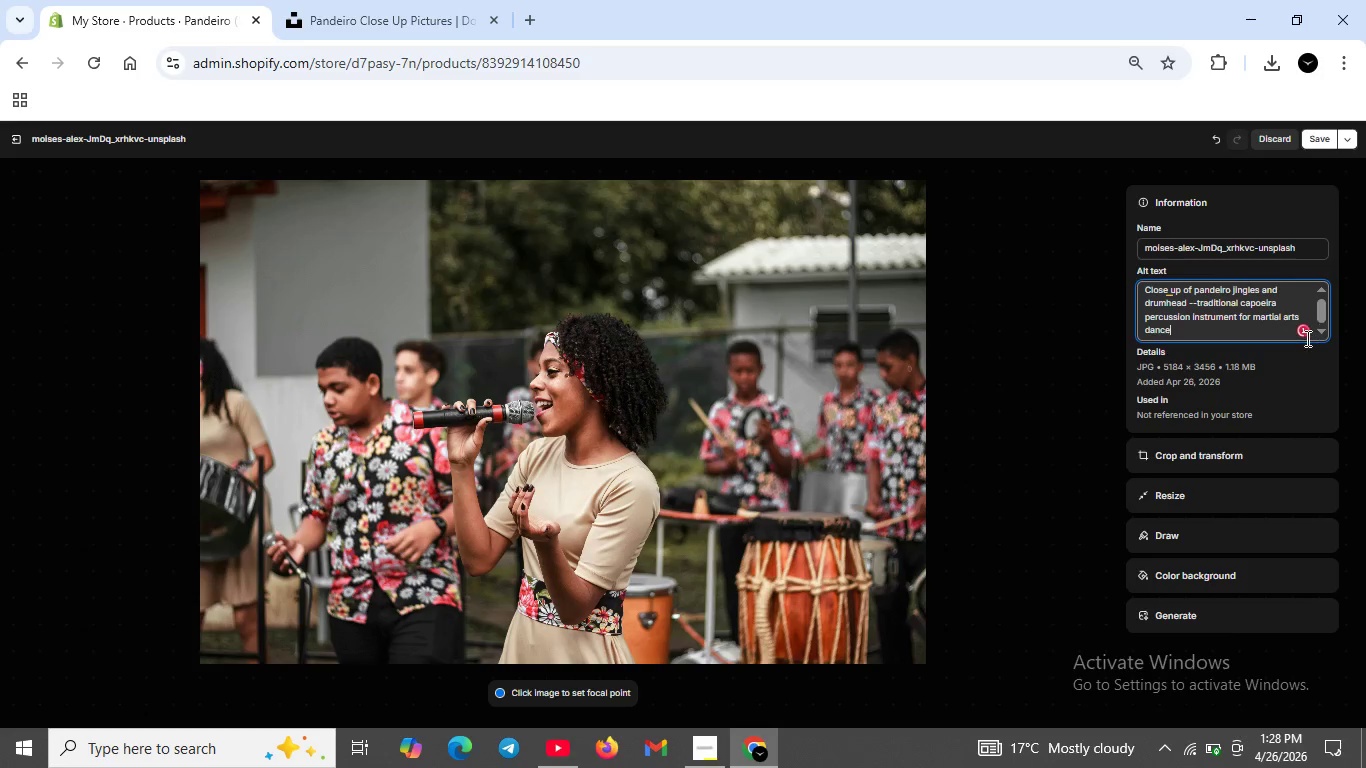 
left_click([1303, 338])
 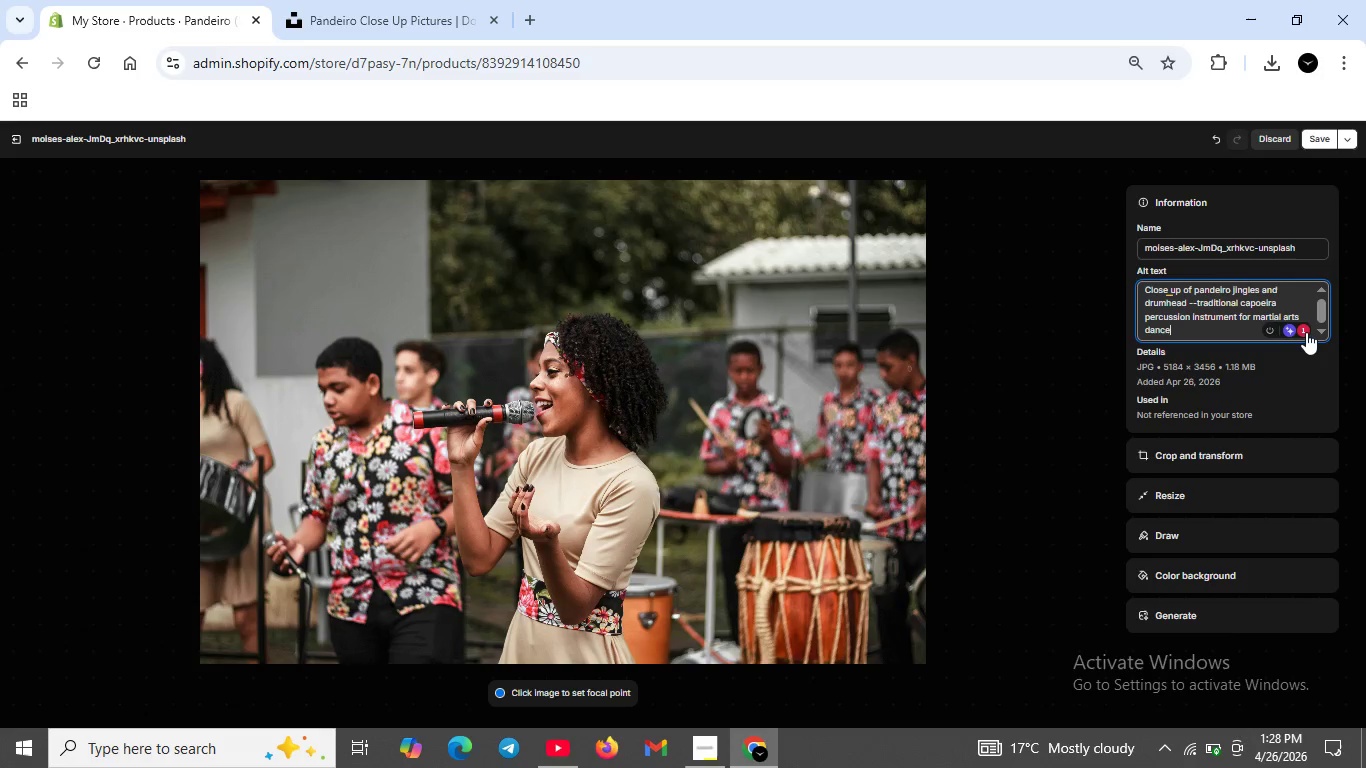 
left_click([1306, 326])
 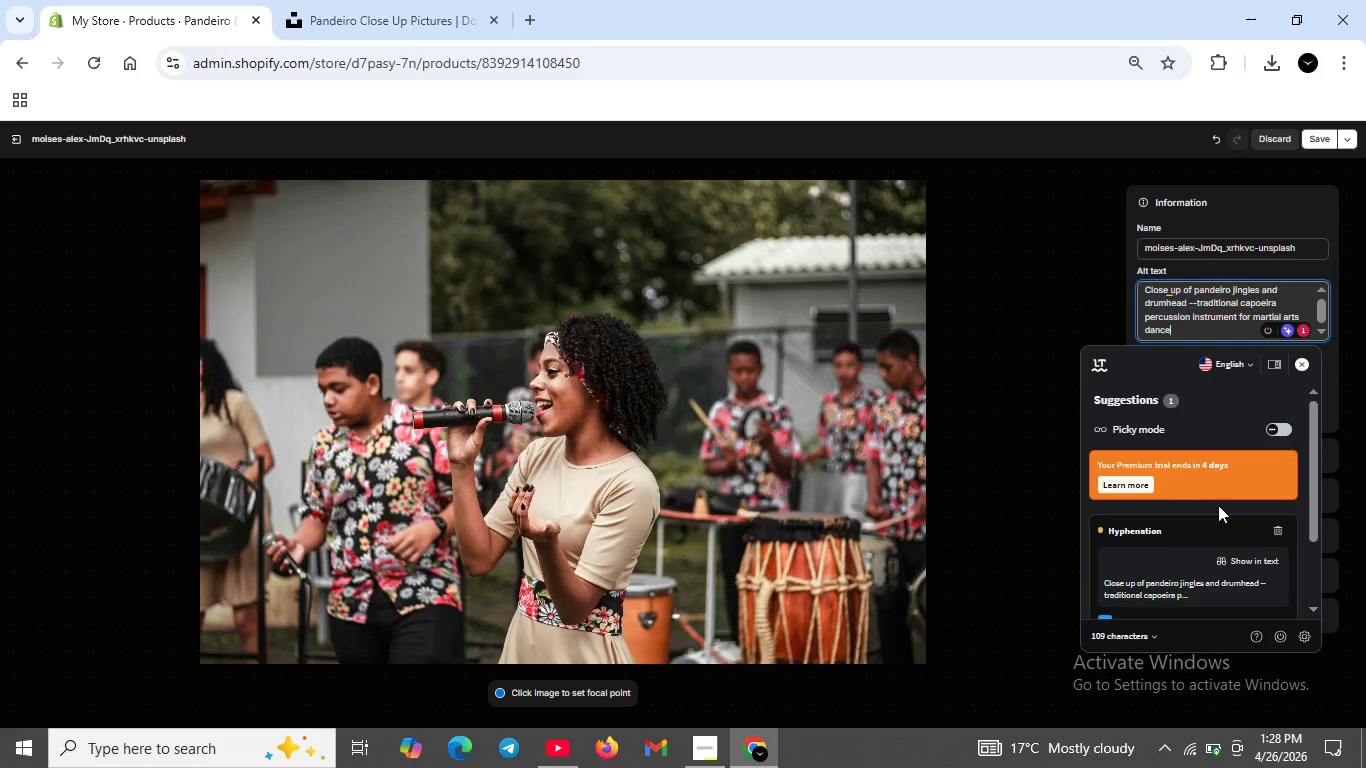 
scroll: coordinate [1213, 503], scroll_direction: down, amount: 1.0
 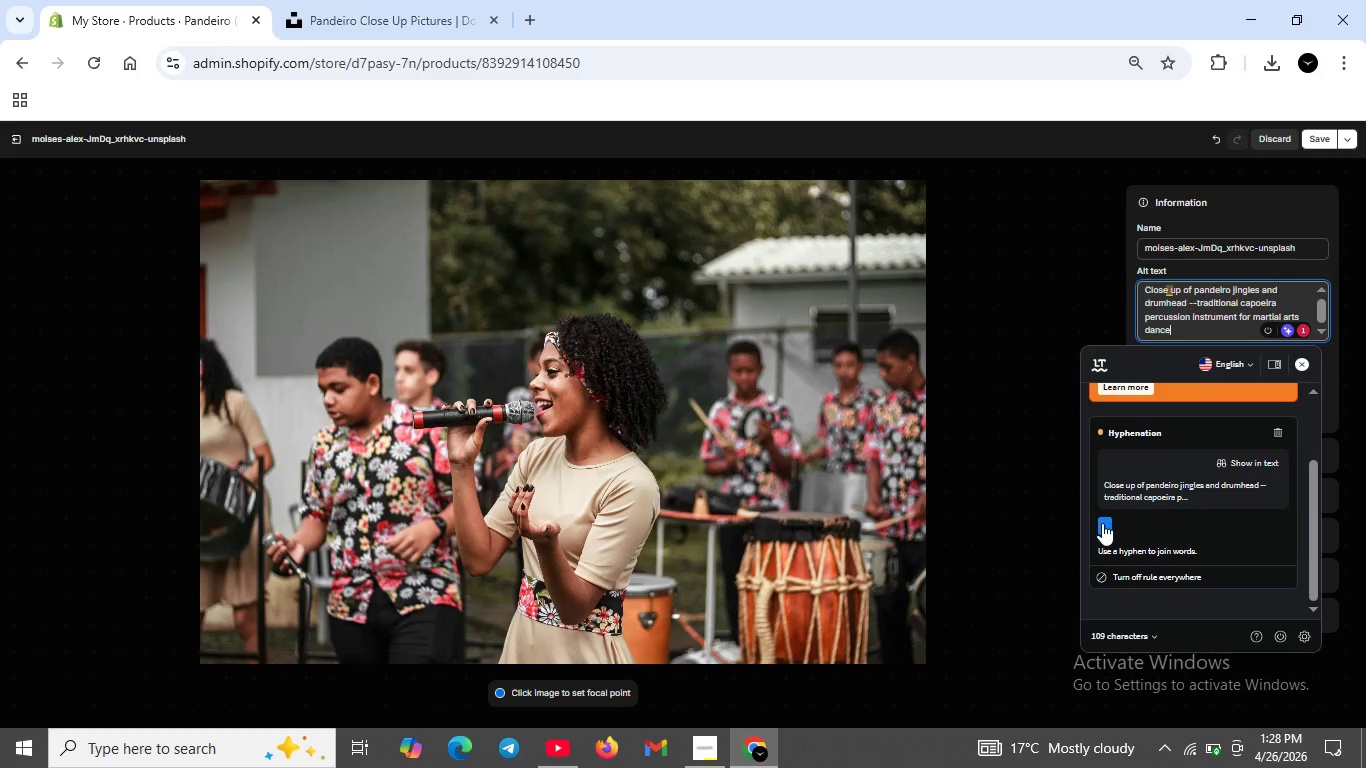 
left_click([1102, 523])
 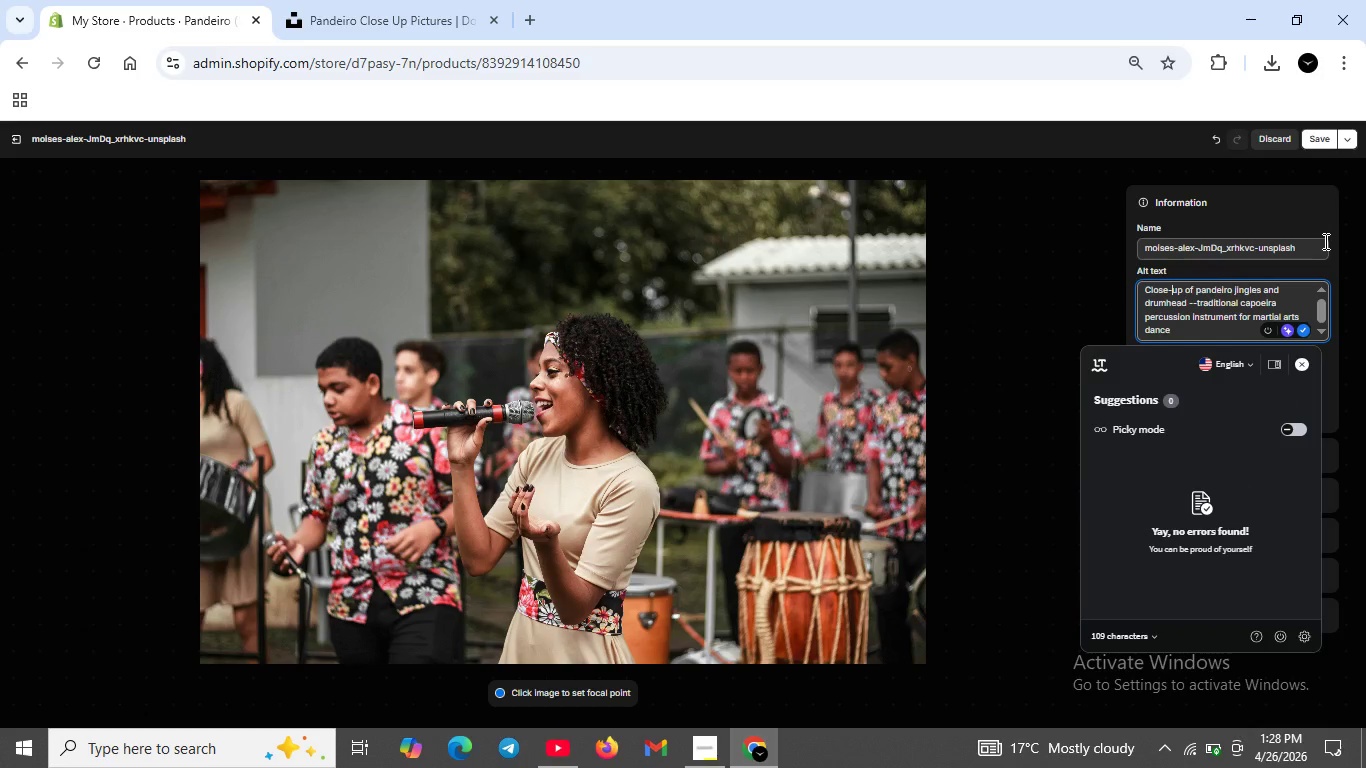 
left_click([1326, 139])
 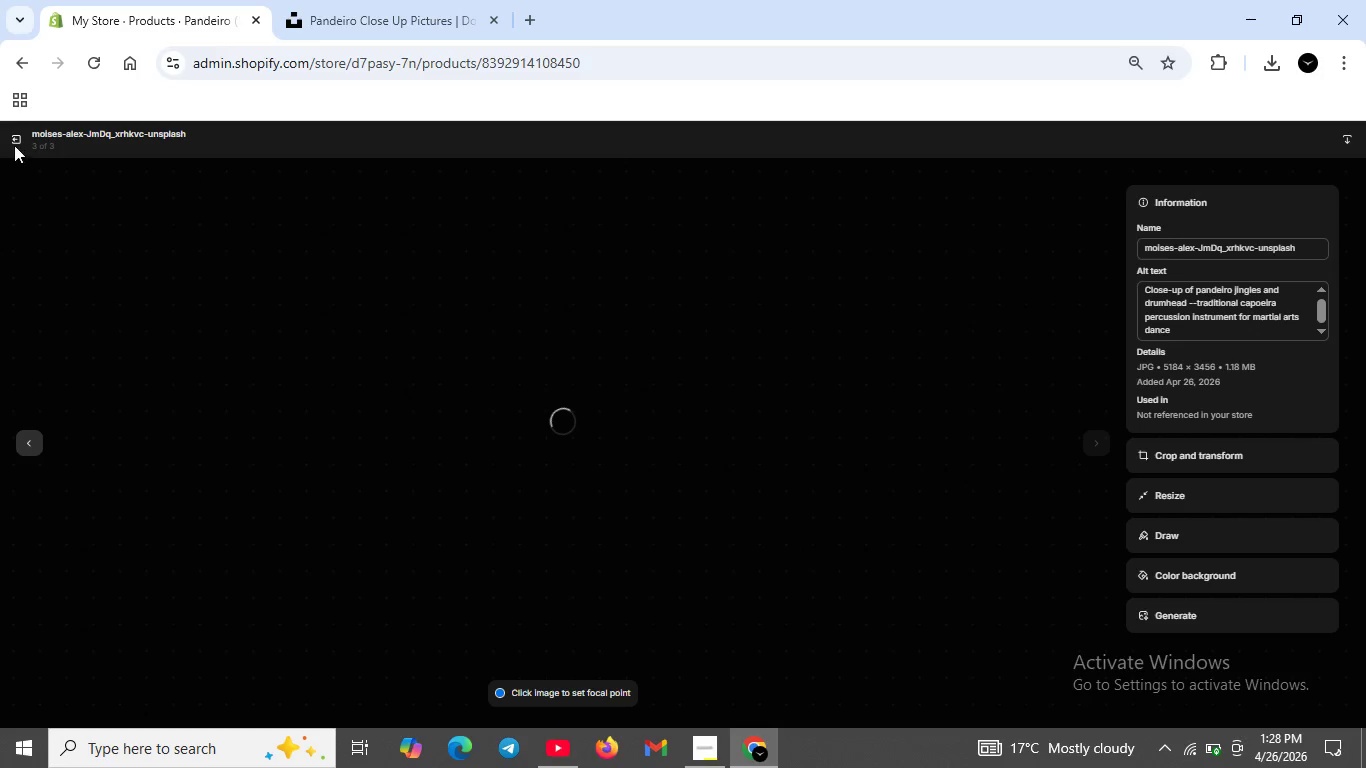 
left_click([14, 145])
 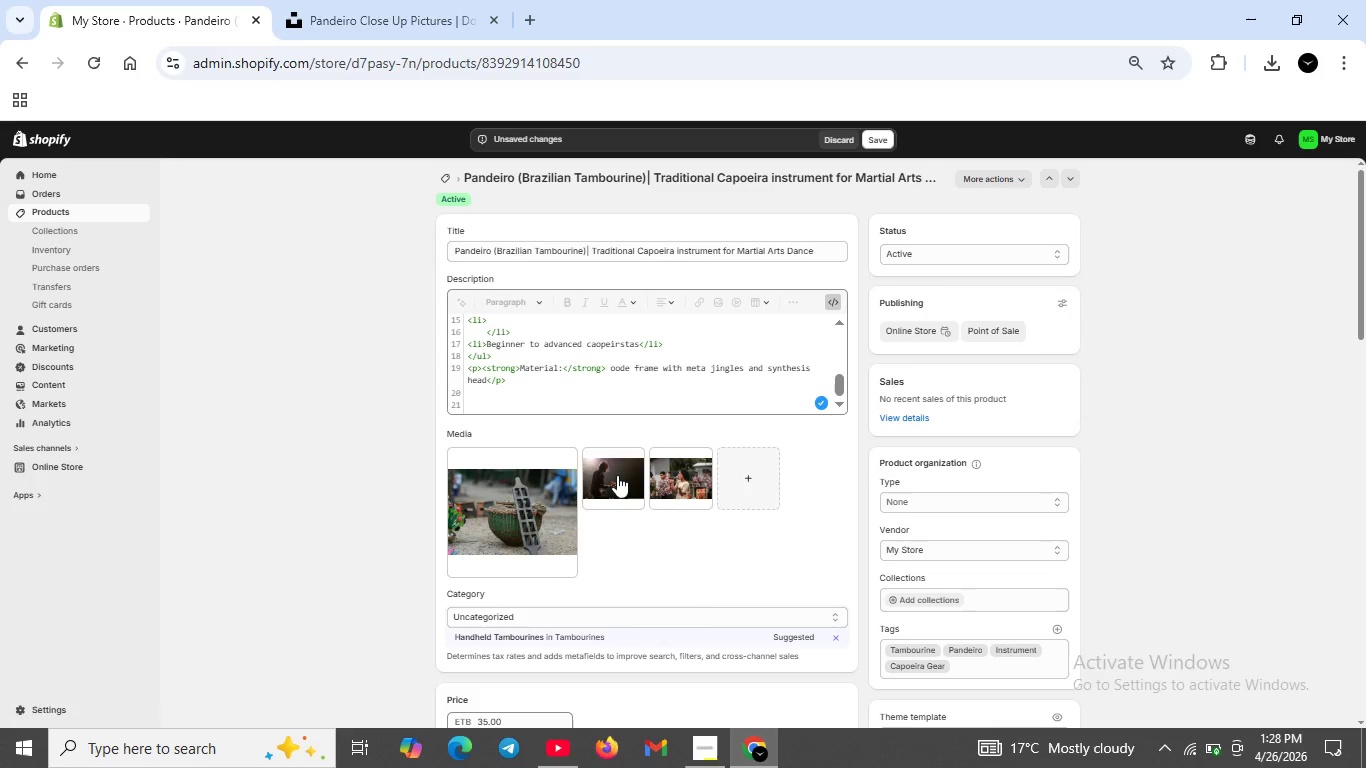 
double_click([618, 475])
 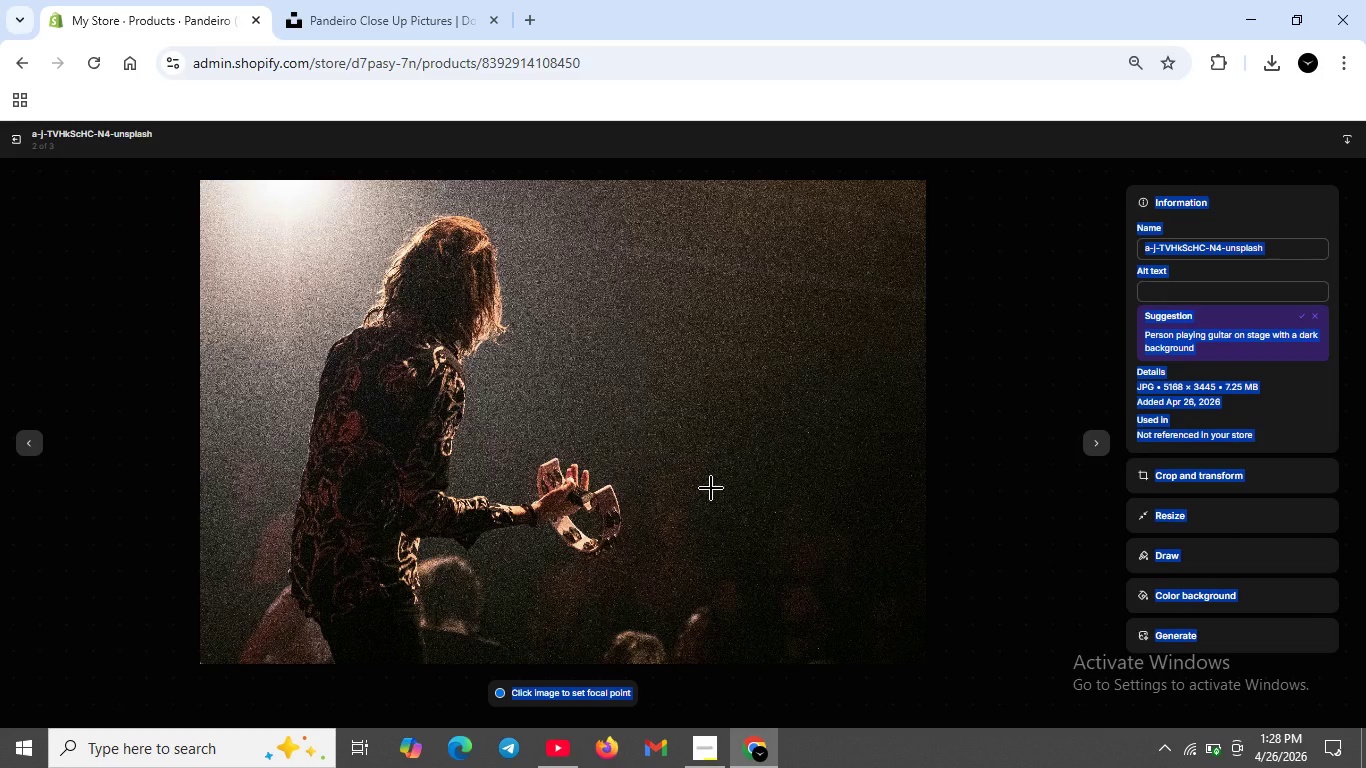 
left_click([1162, 291])
 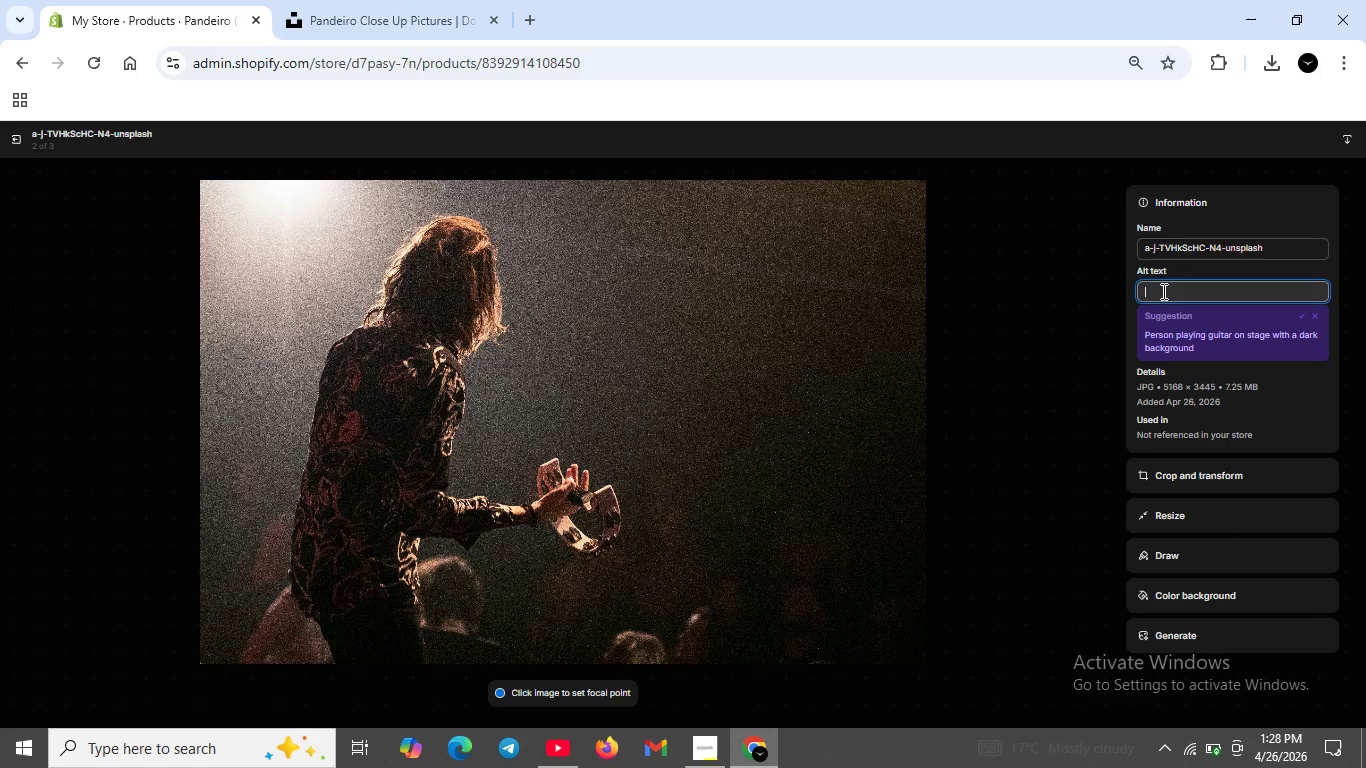 
type(CCapoeirist playing panderio during roda-authentic Brazilian panderio for martial arts dance events)
 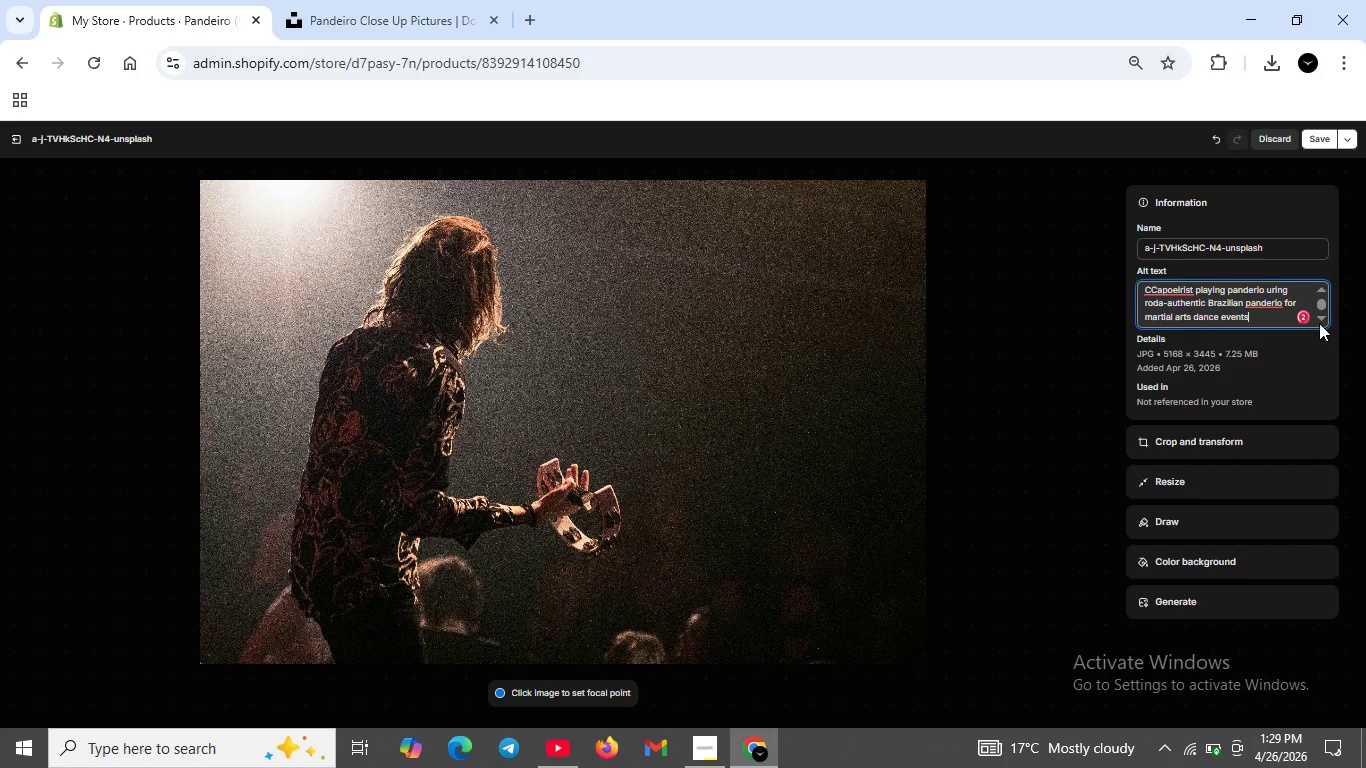 
left_click([1310, 315])
 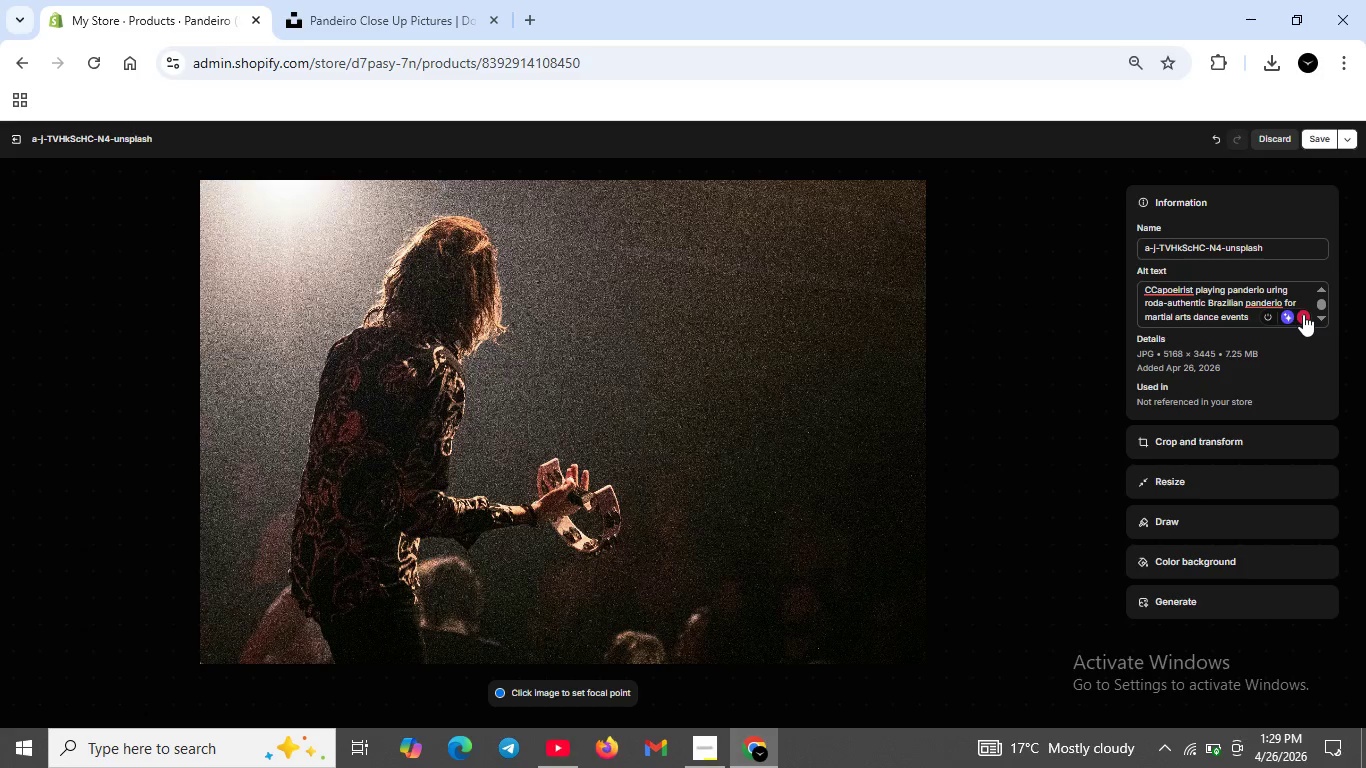 
left_click([1303, 314])
 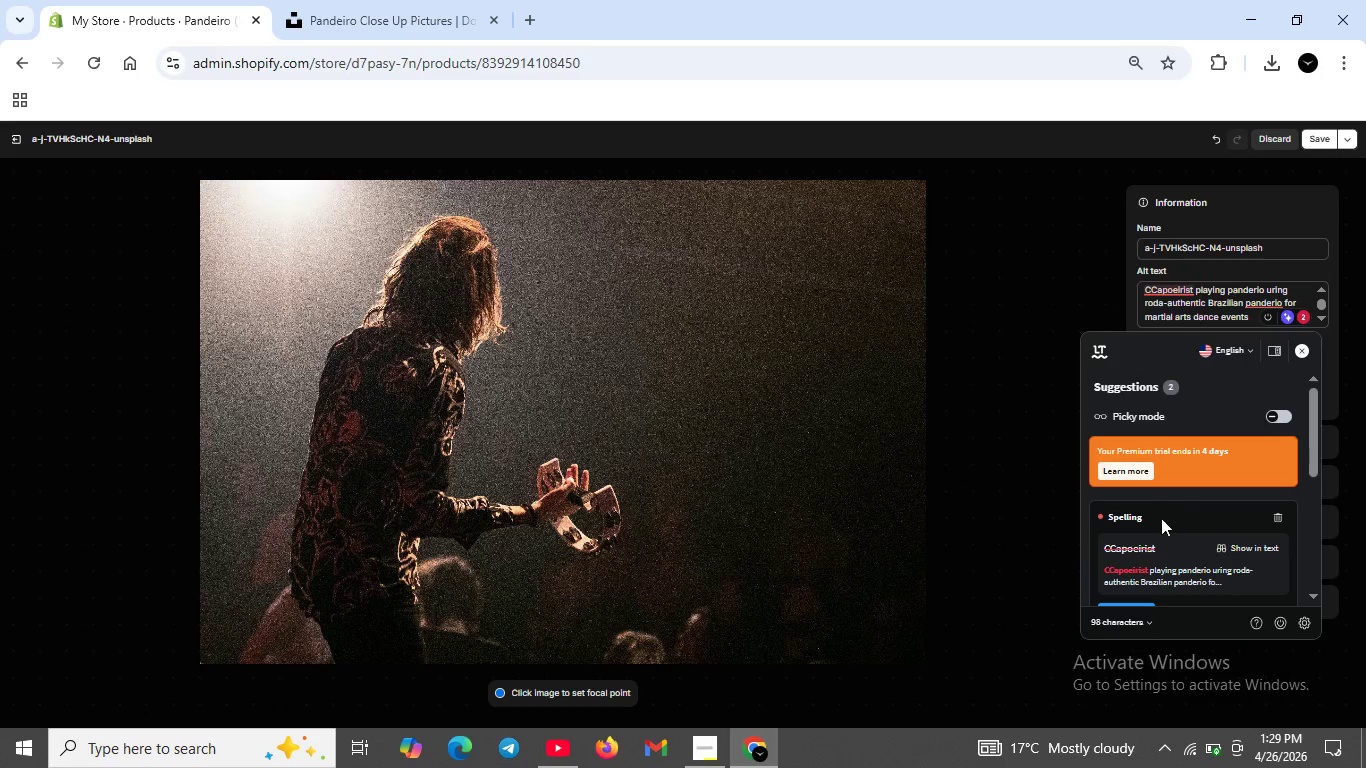 
scroll: coordinate [1158, 520], scroll_direction: down, amount: 2.0
 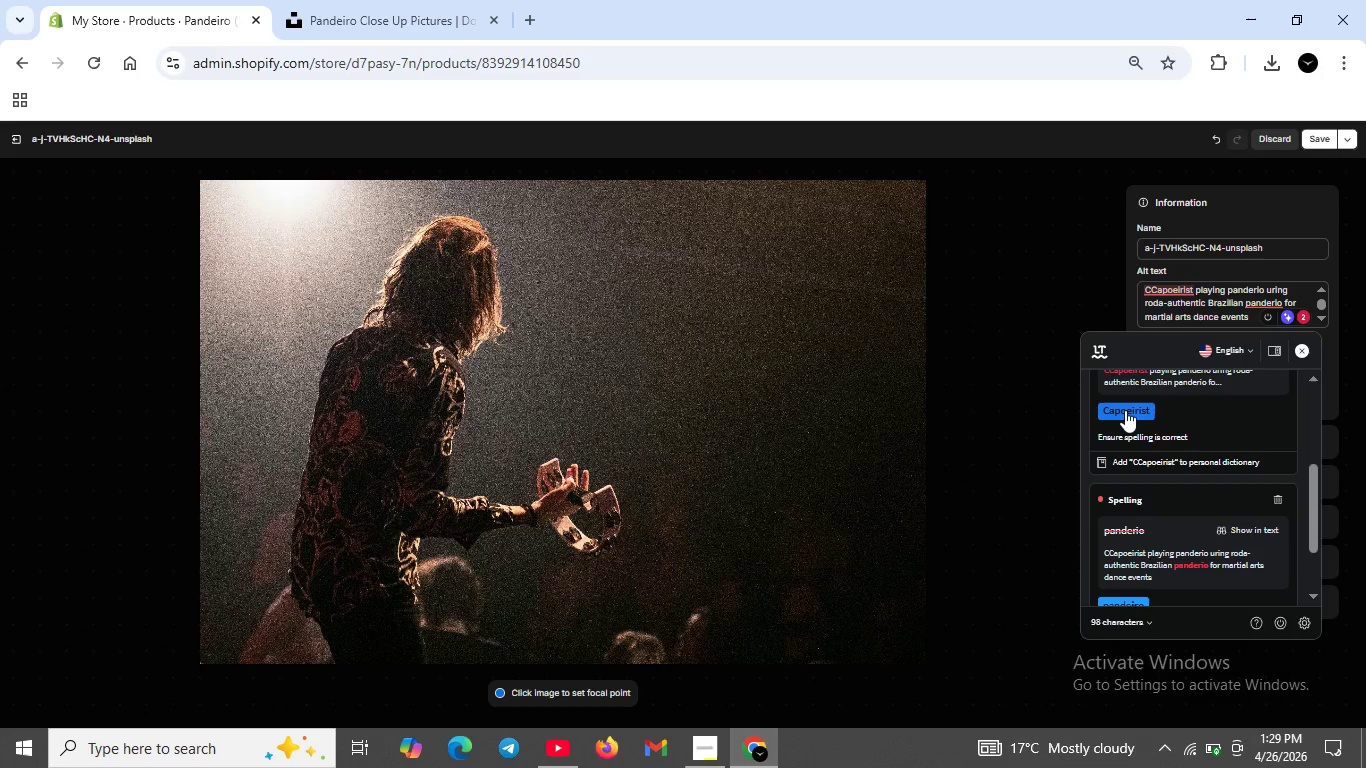 
left_click([1125, 410])
 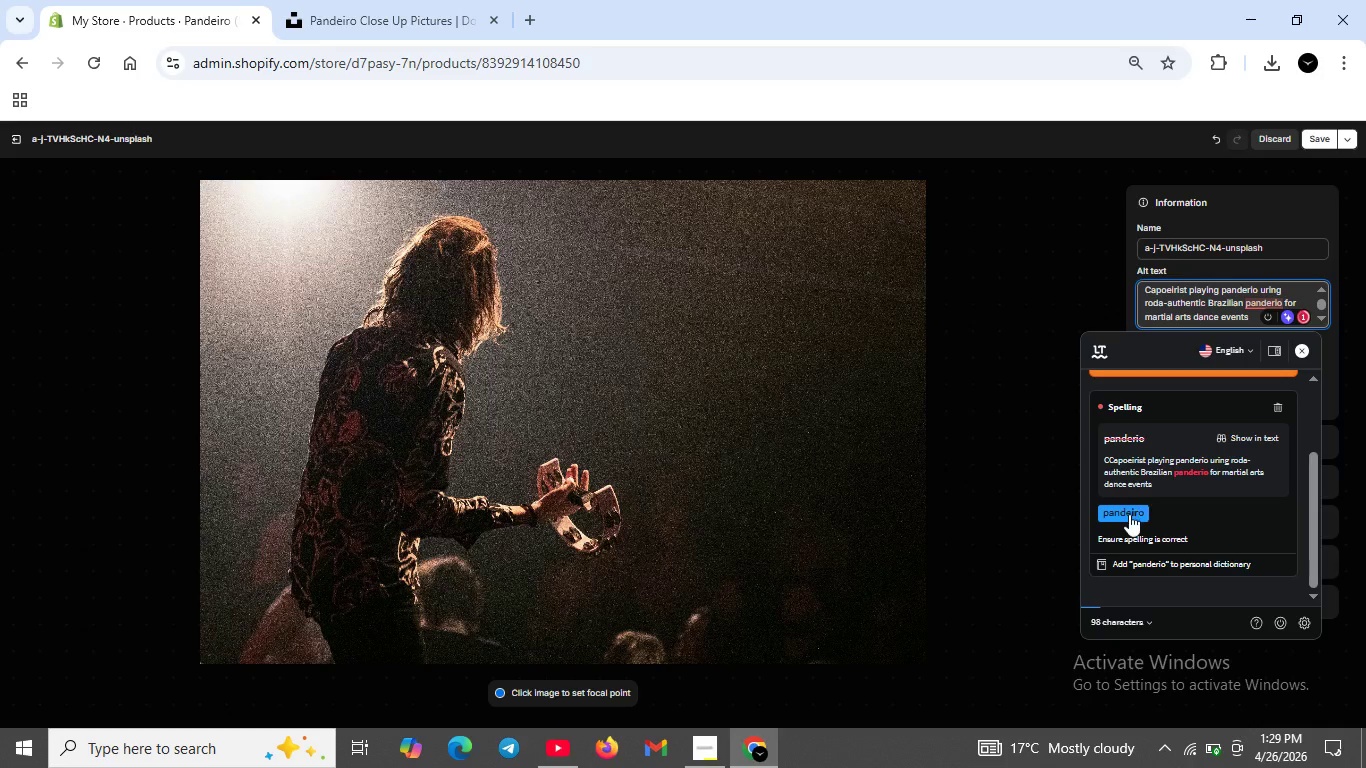 
left_click([1129, 514])
 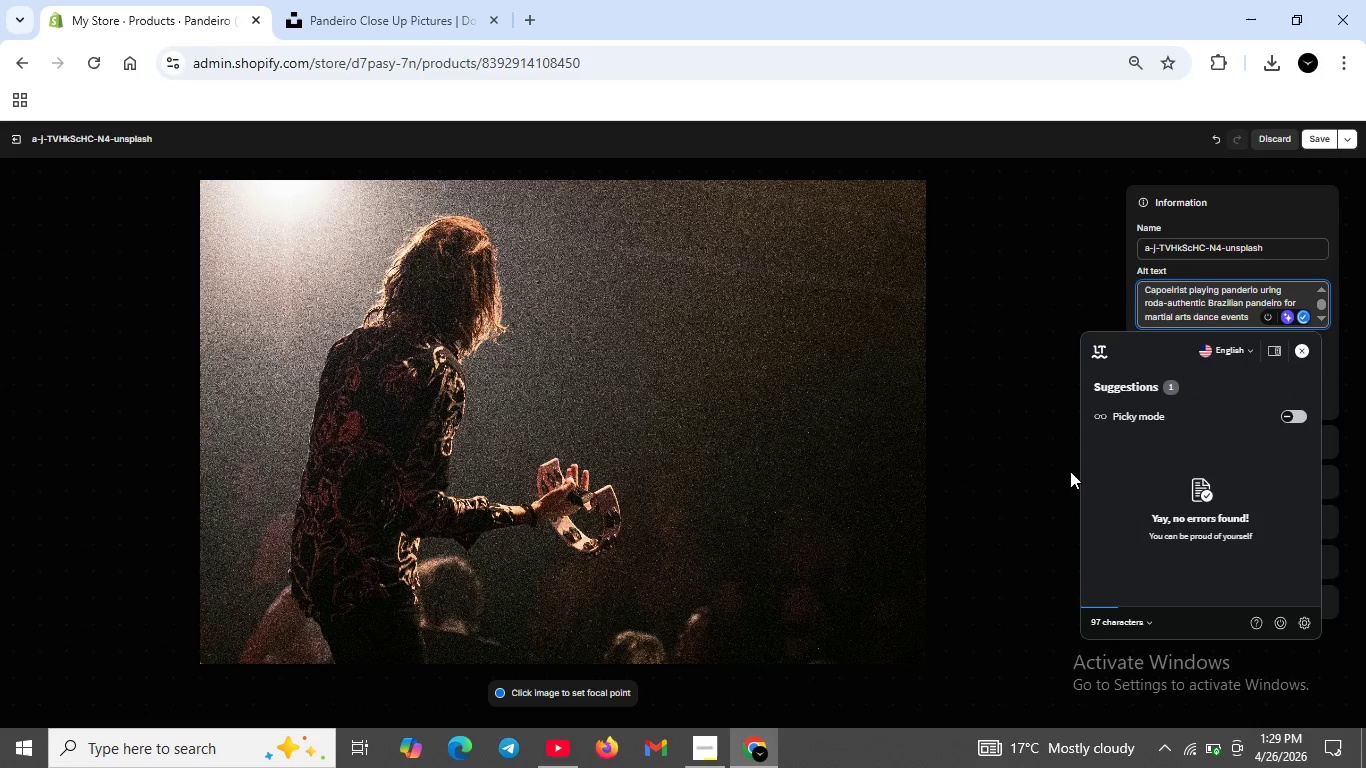 
left_click([1024, 453])
 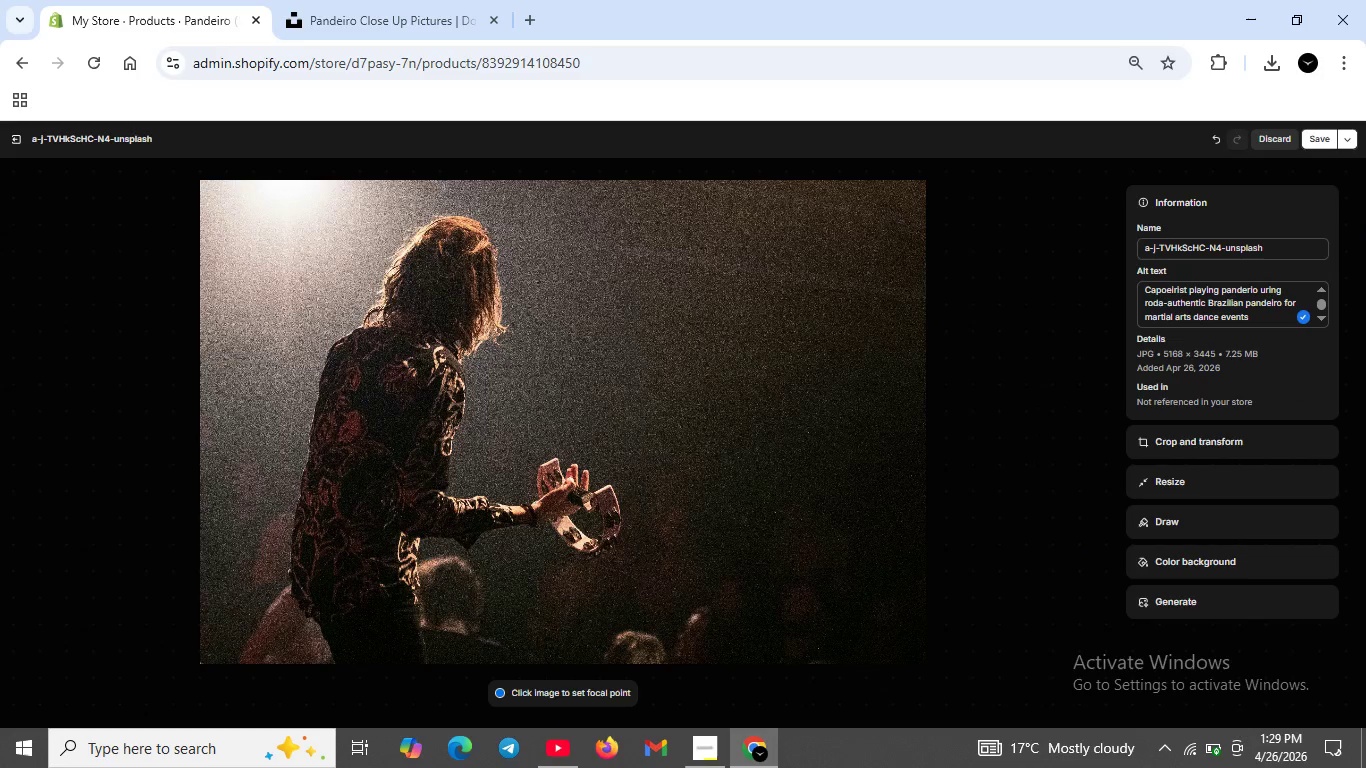 
left_click([1319, 145])
 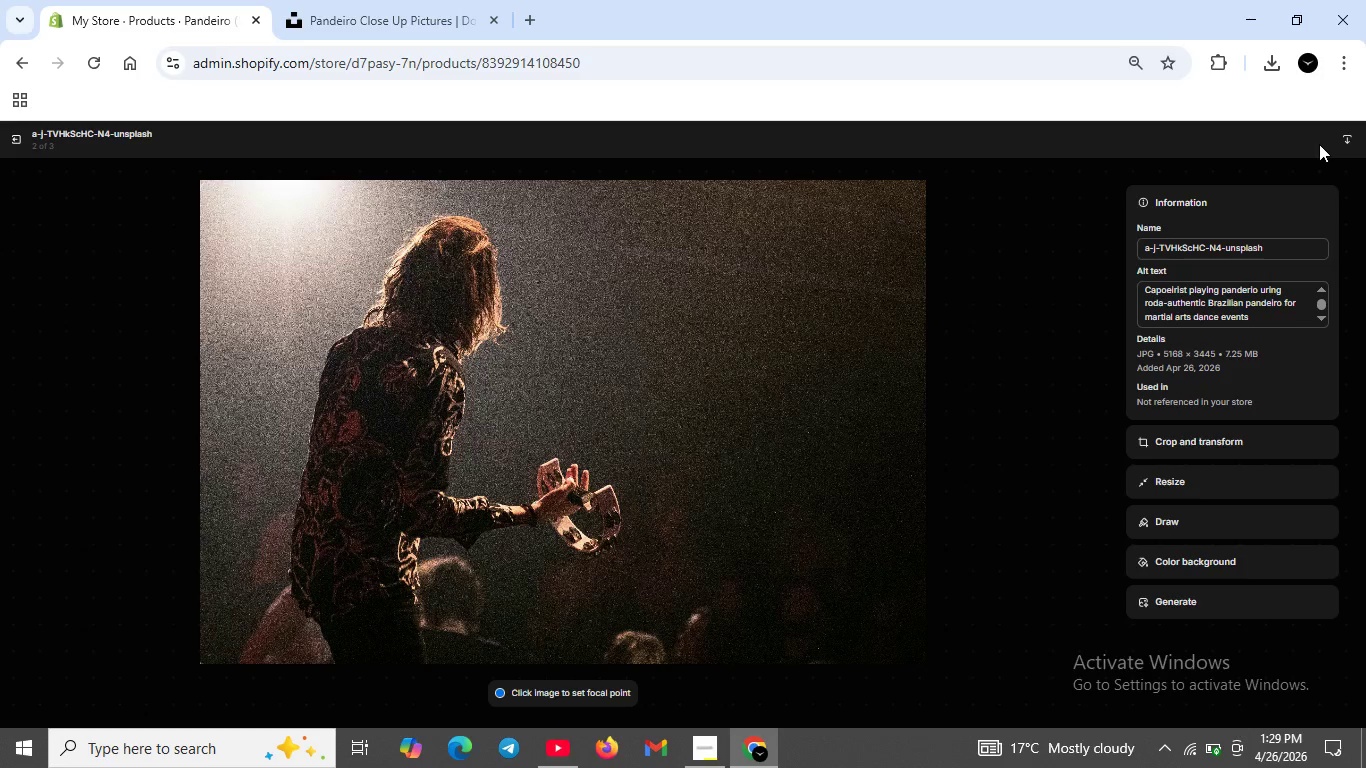 
wait(7.82)
 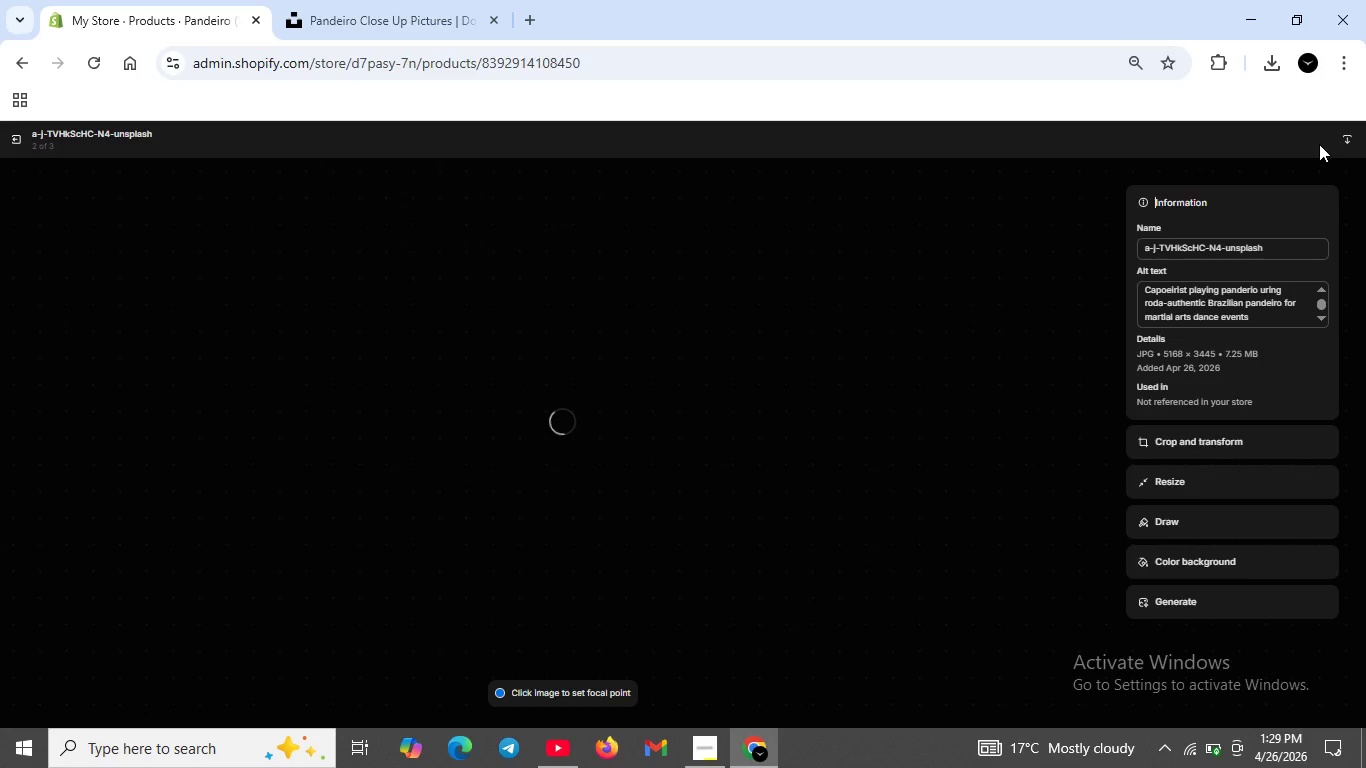 
mouse_move([1095, 407])
 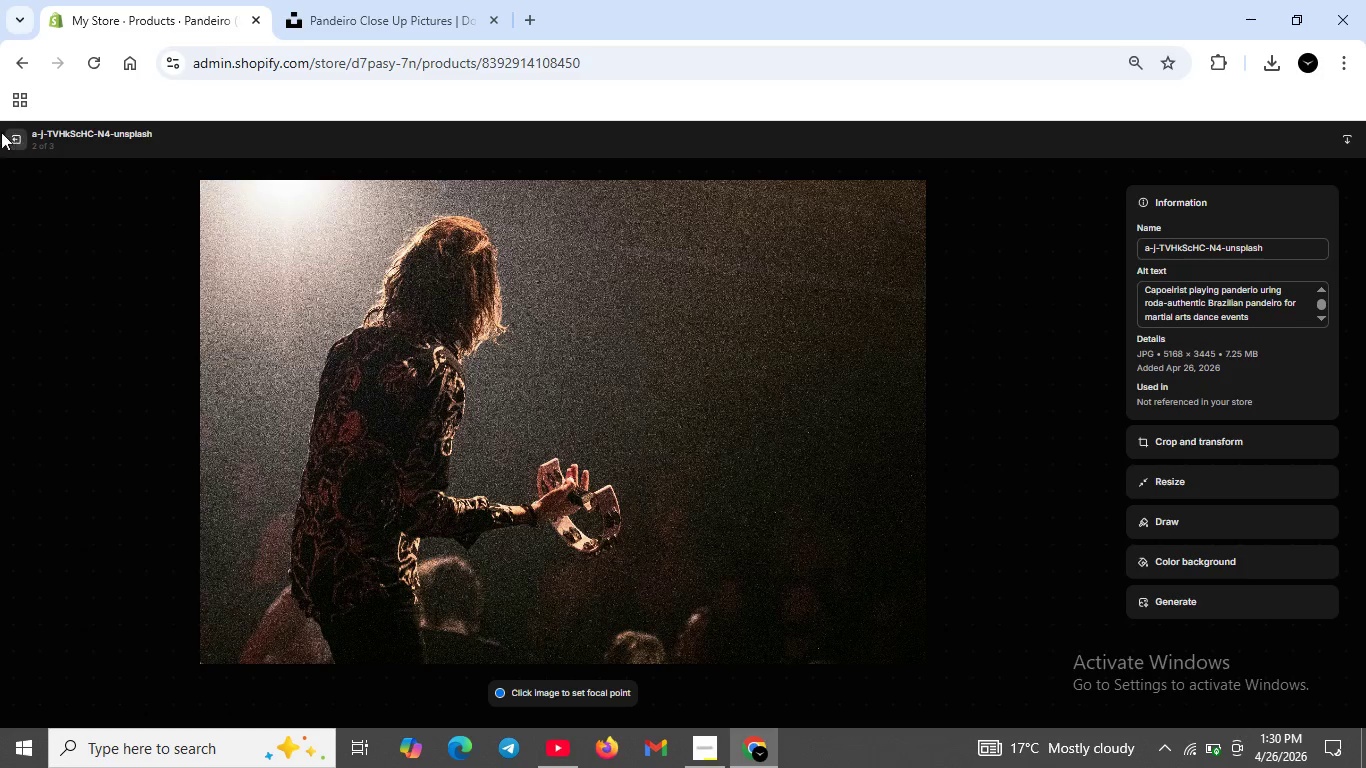 
left_click([12, 135])
 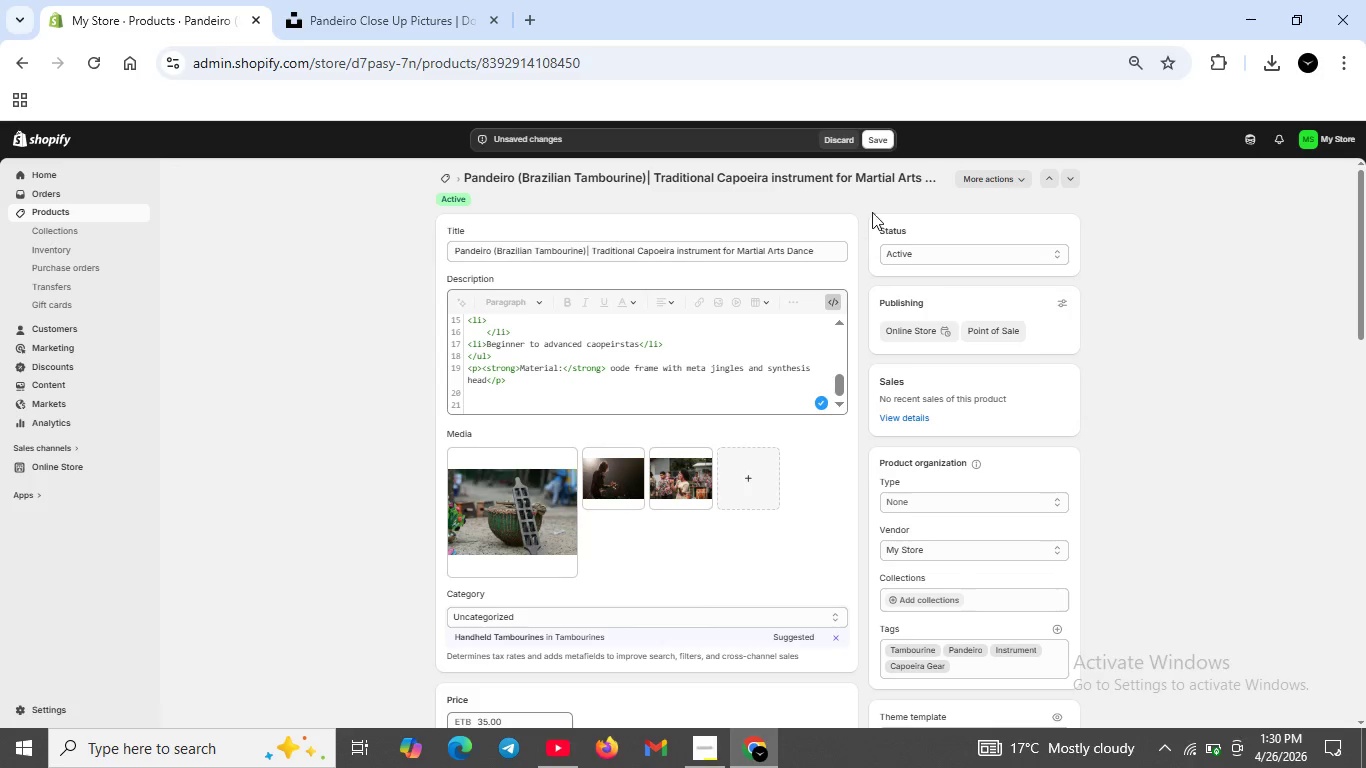 
left_click([884, 142])
 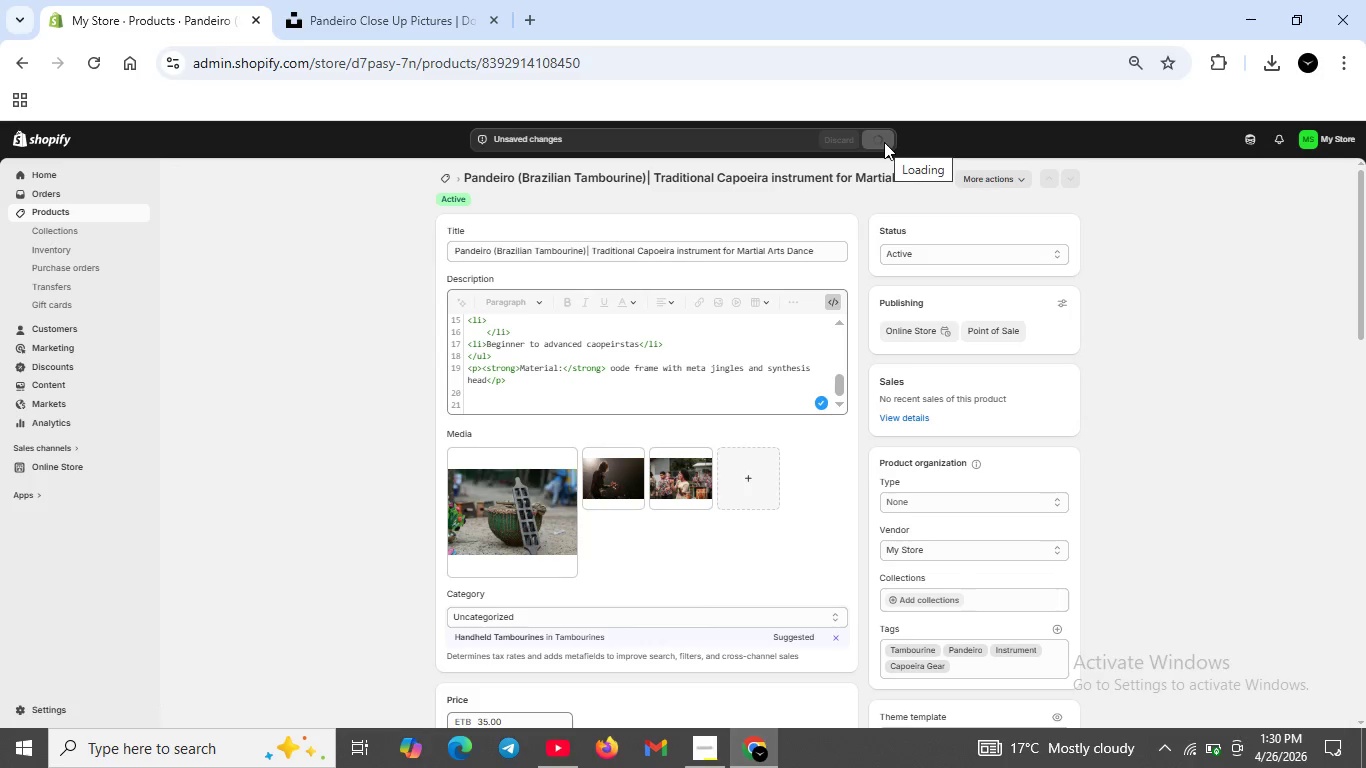 
wait(9.16)
 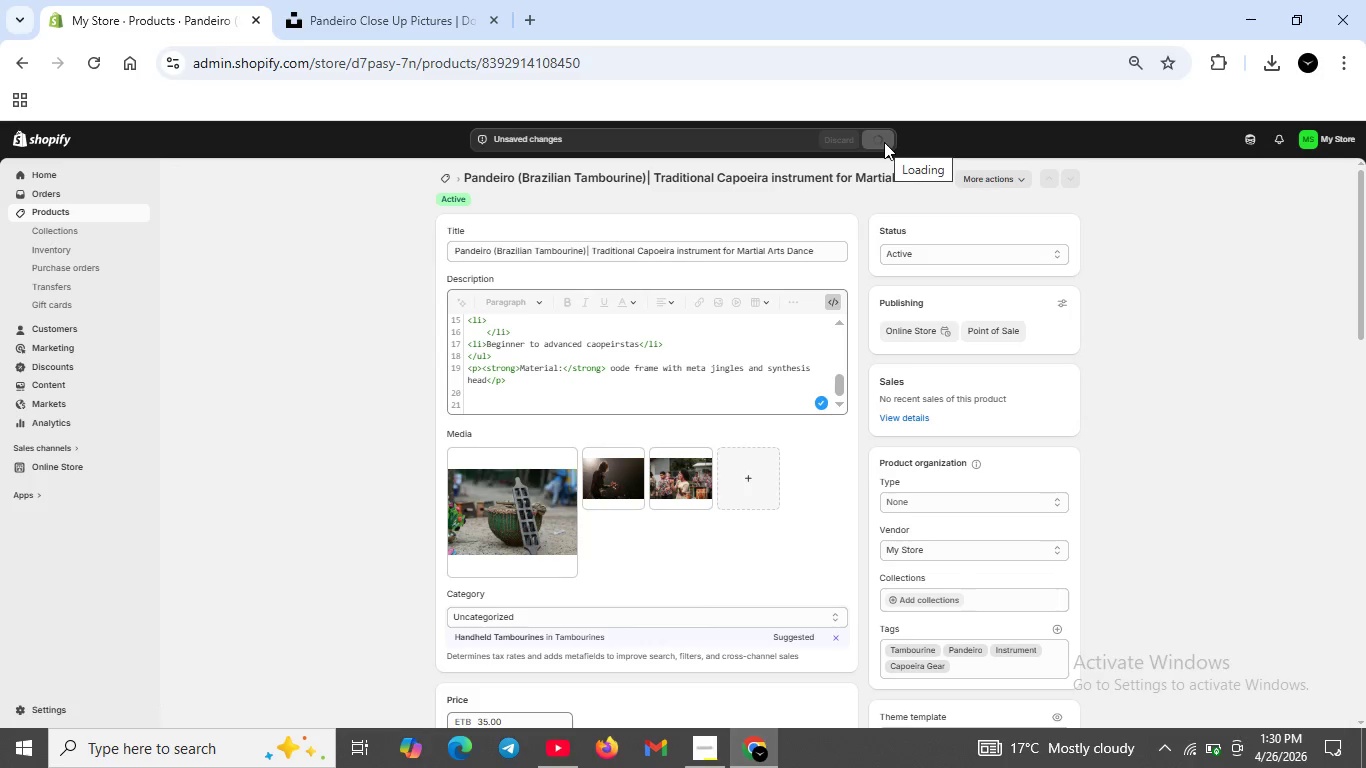 
scroll: coordinate [798, 493], scroll_direction: down, amount: 13.0
 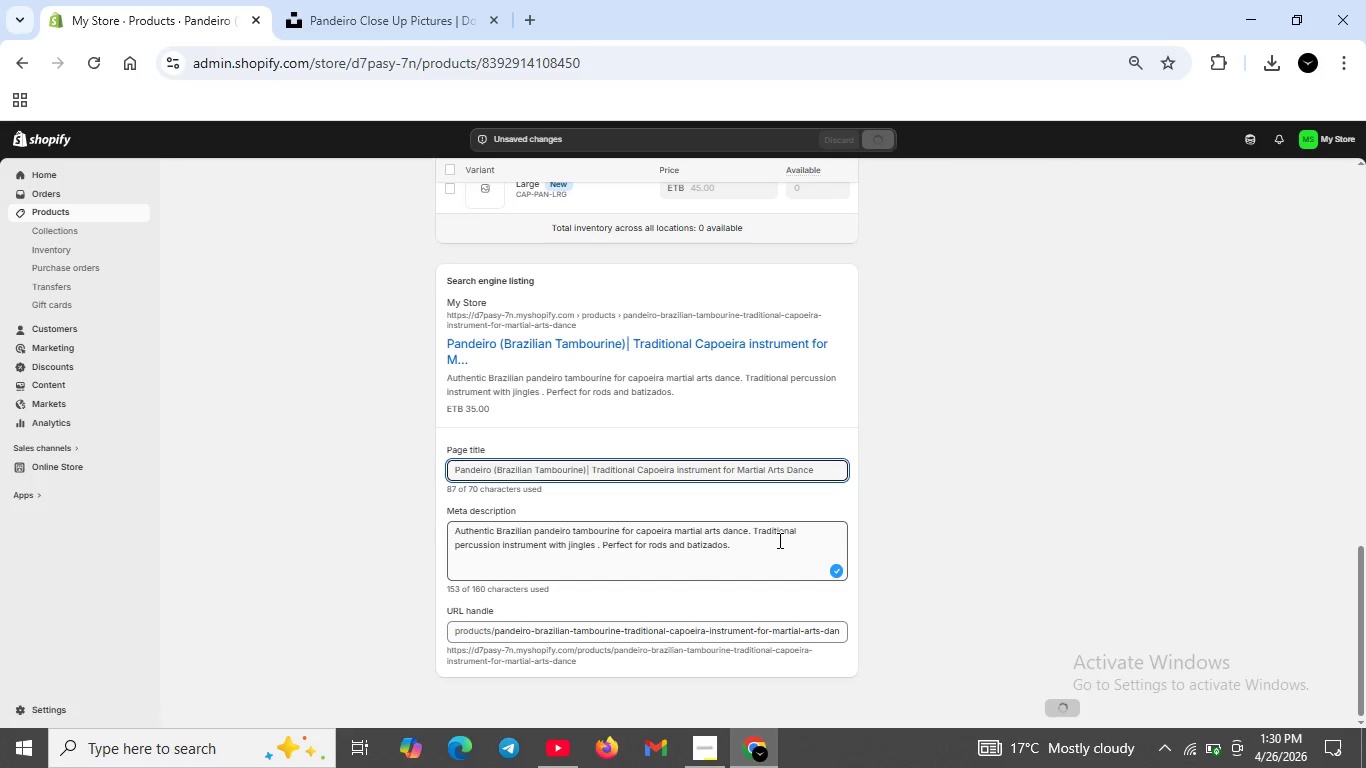 
left_click([778, 540])
 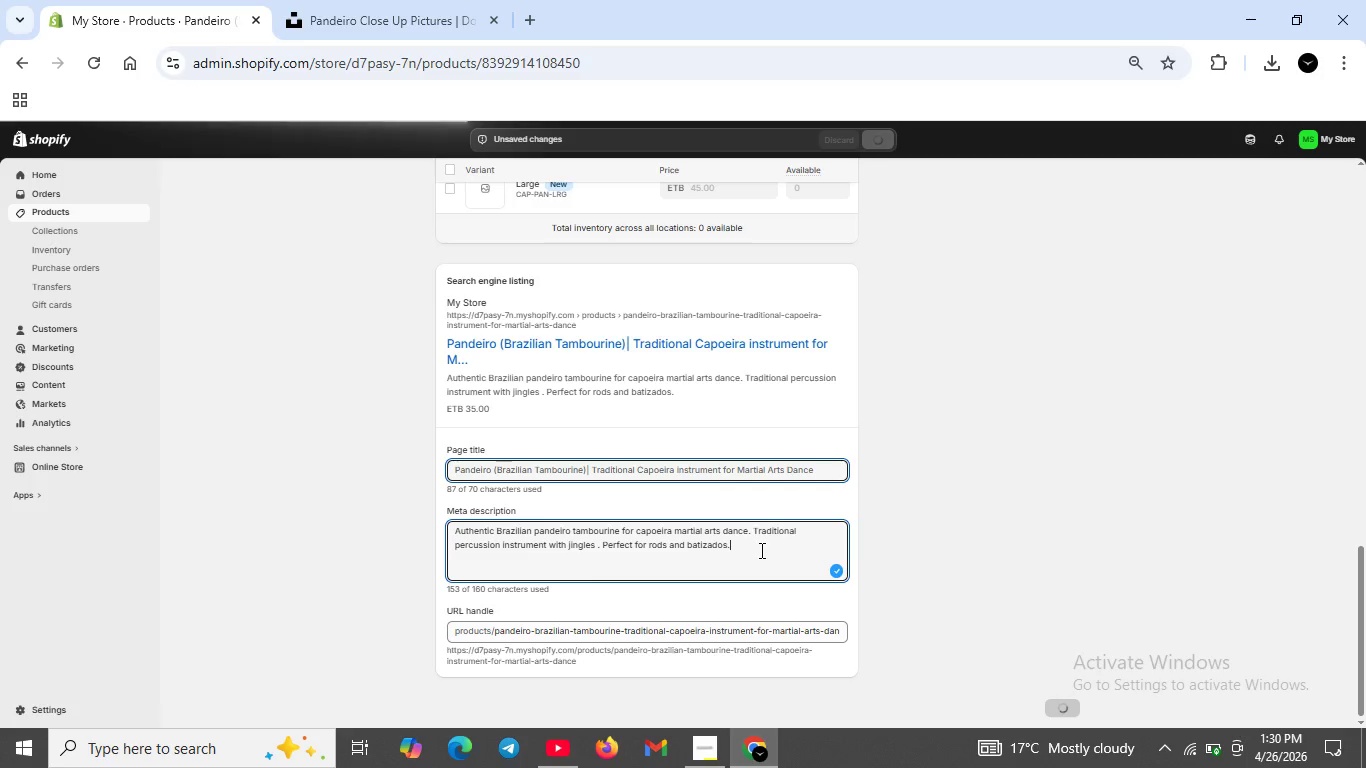 
wait(5.11)
 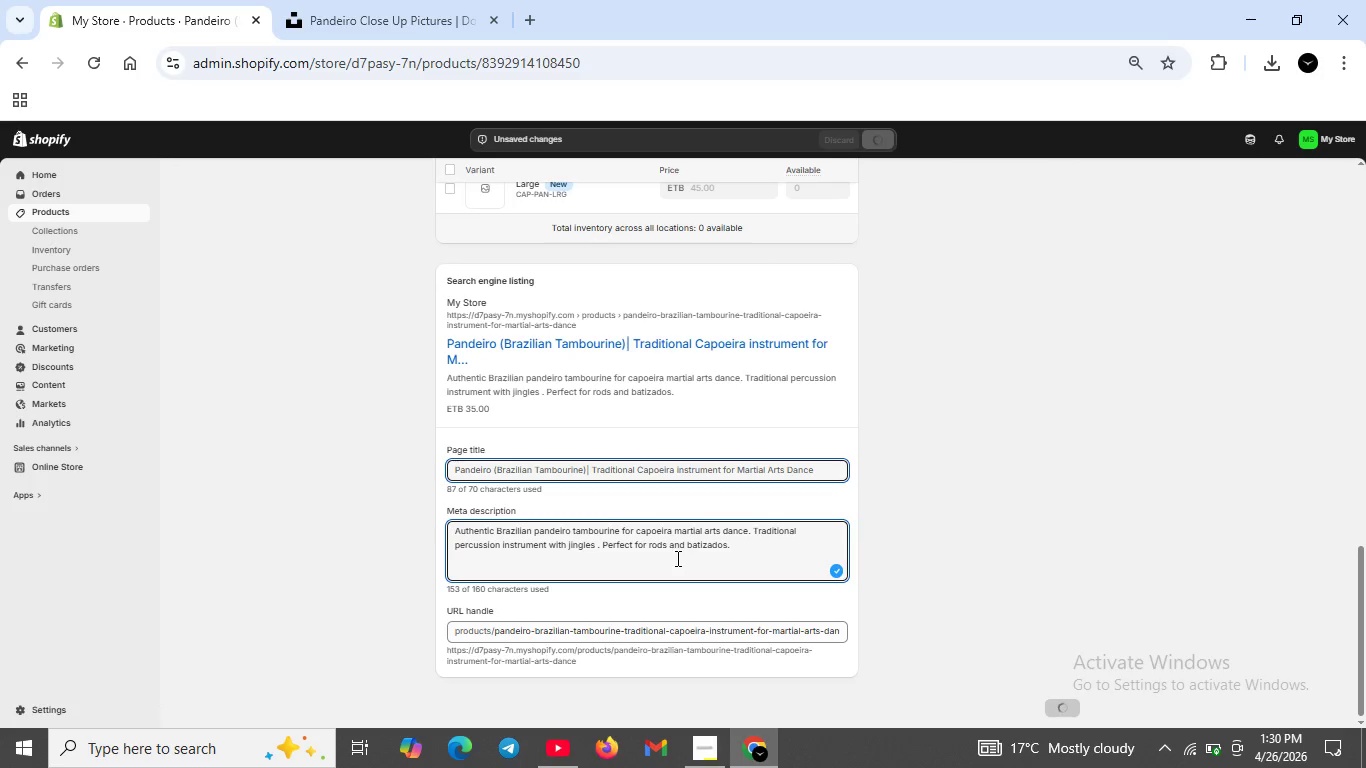 
scroll: coordinate [760, 536], scroll_direction: up, amount: 19.0
 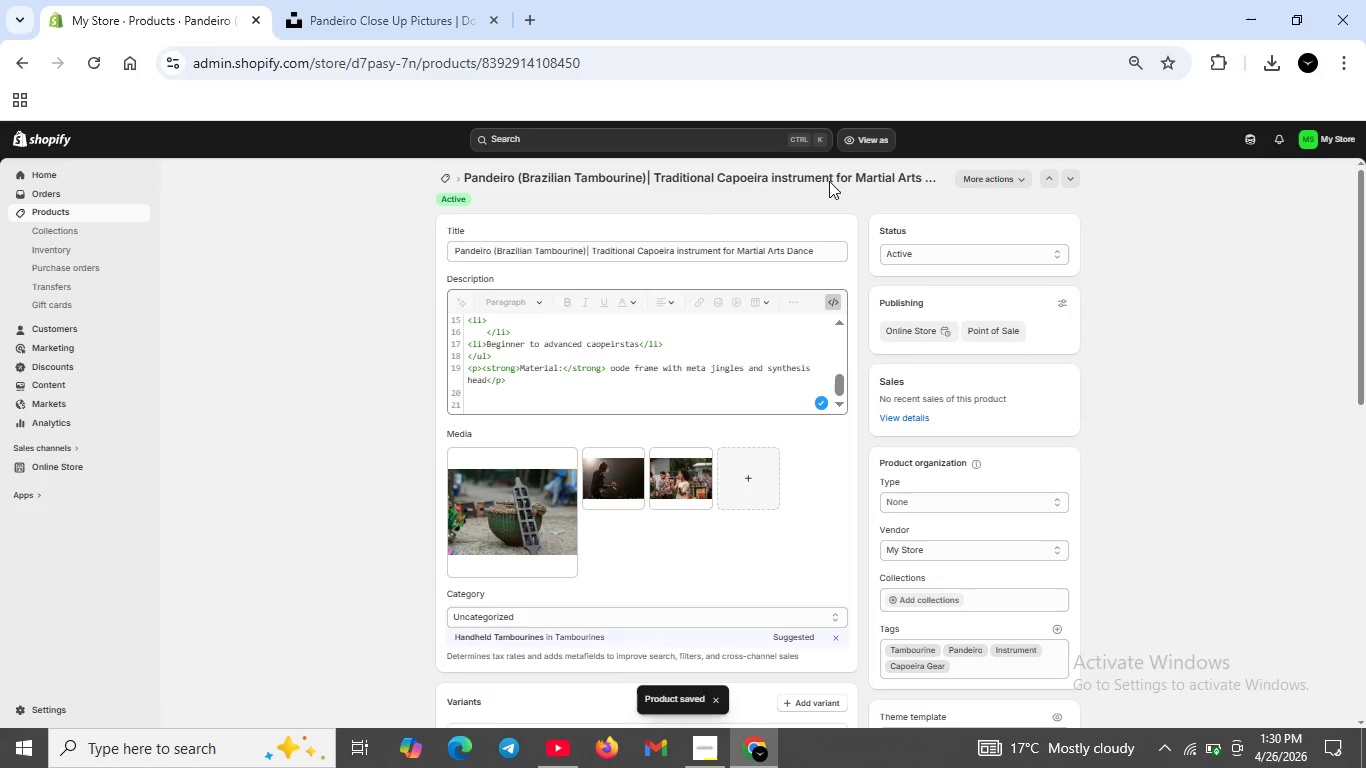 
wait(7.24)
 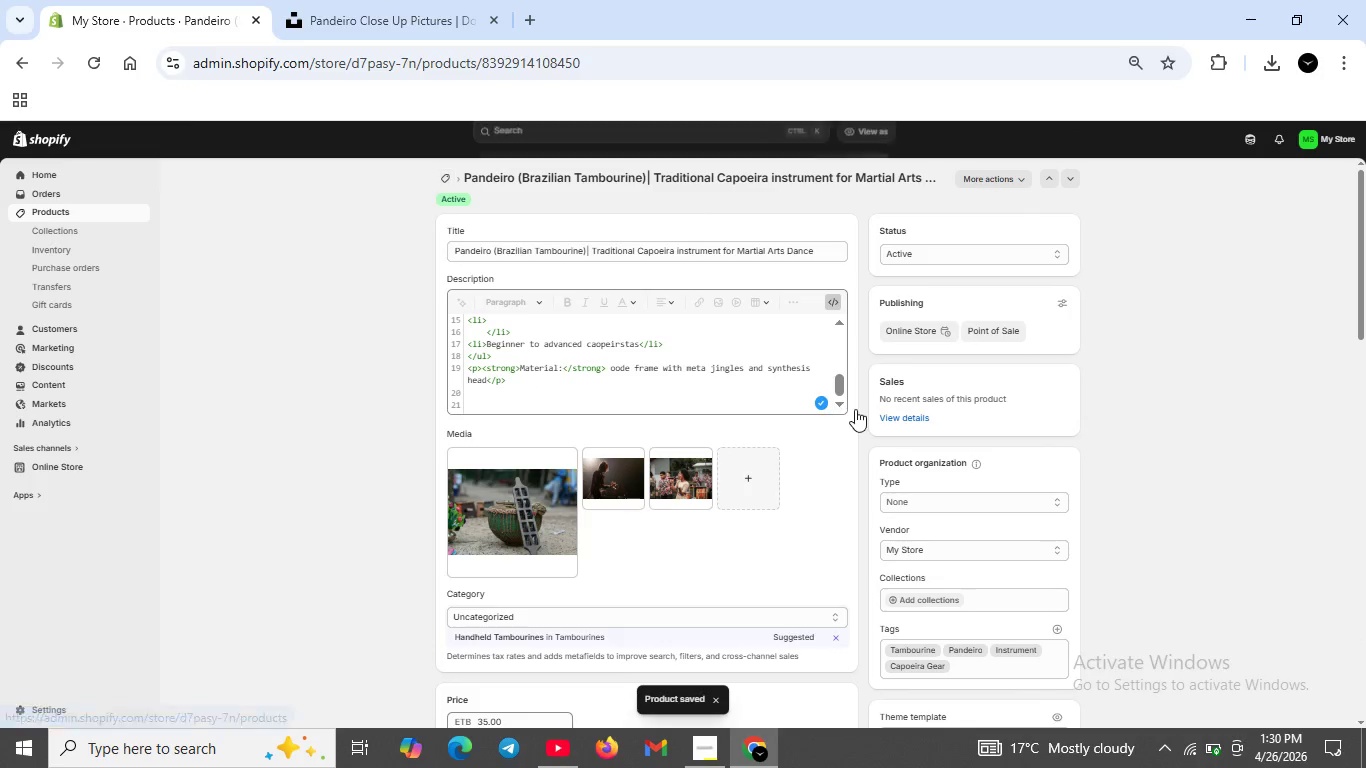 
left_click([448, 176])
 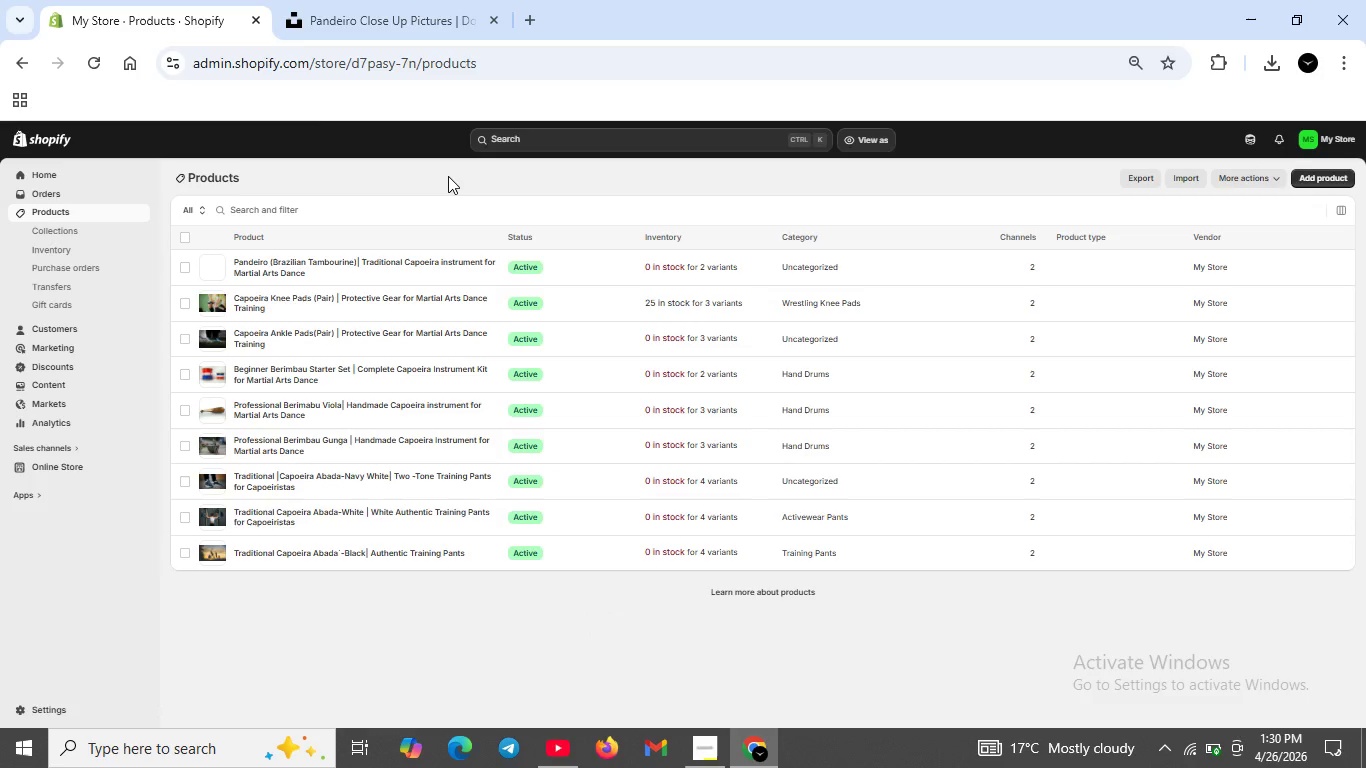 
wait(7.83)
 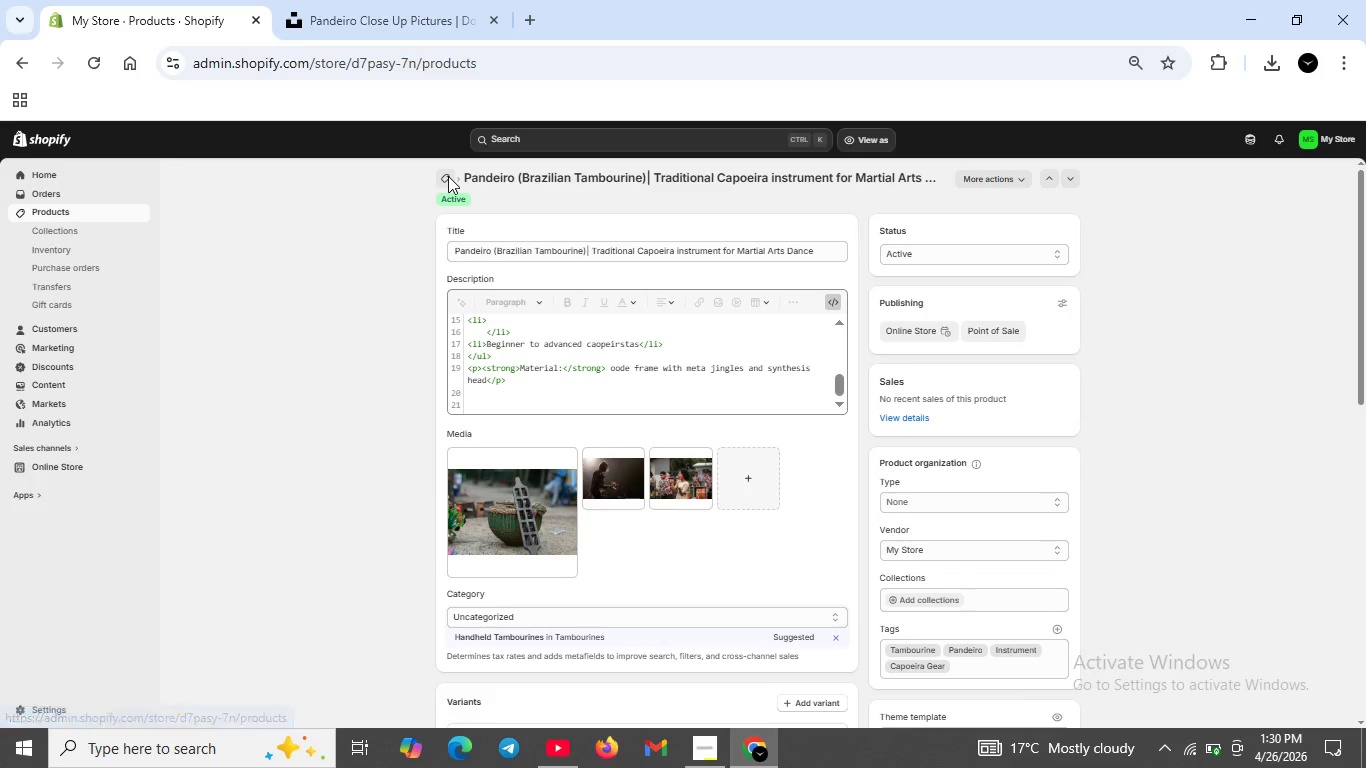 
left_click([184, 238])
 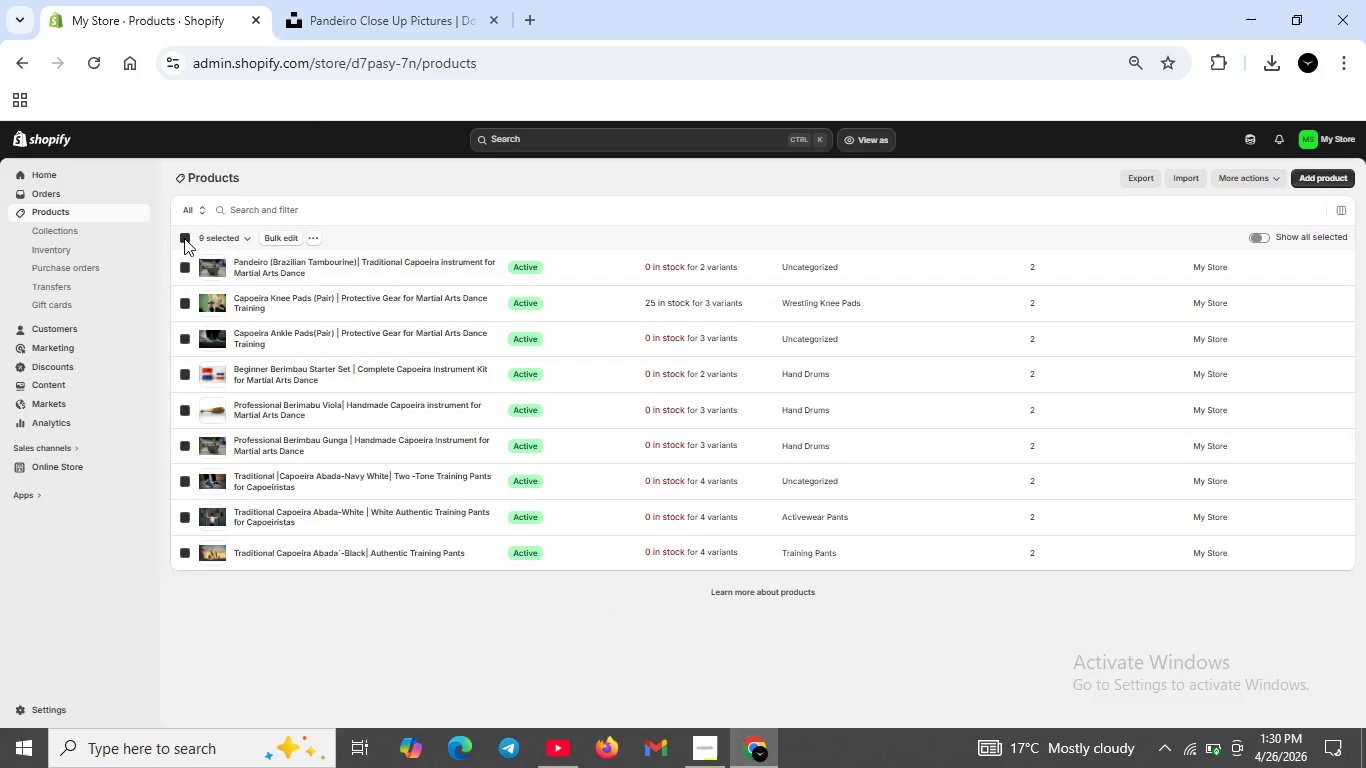 
left_click([184, 238])
 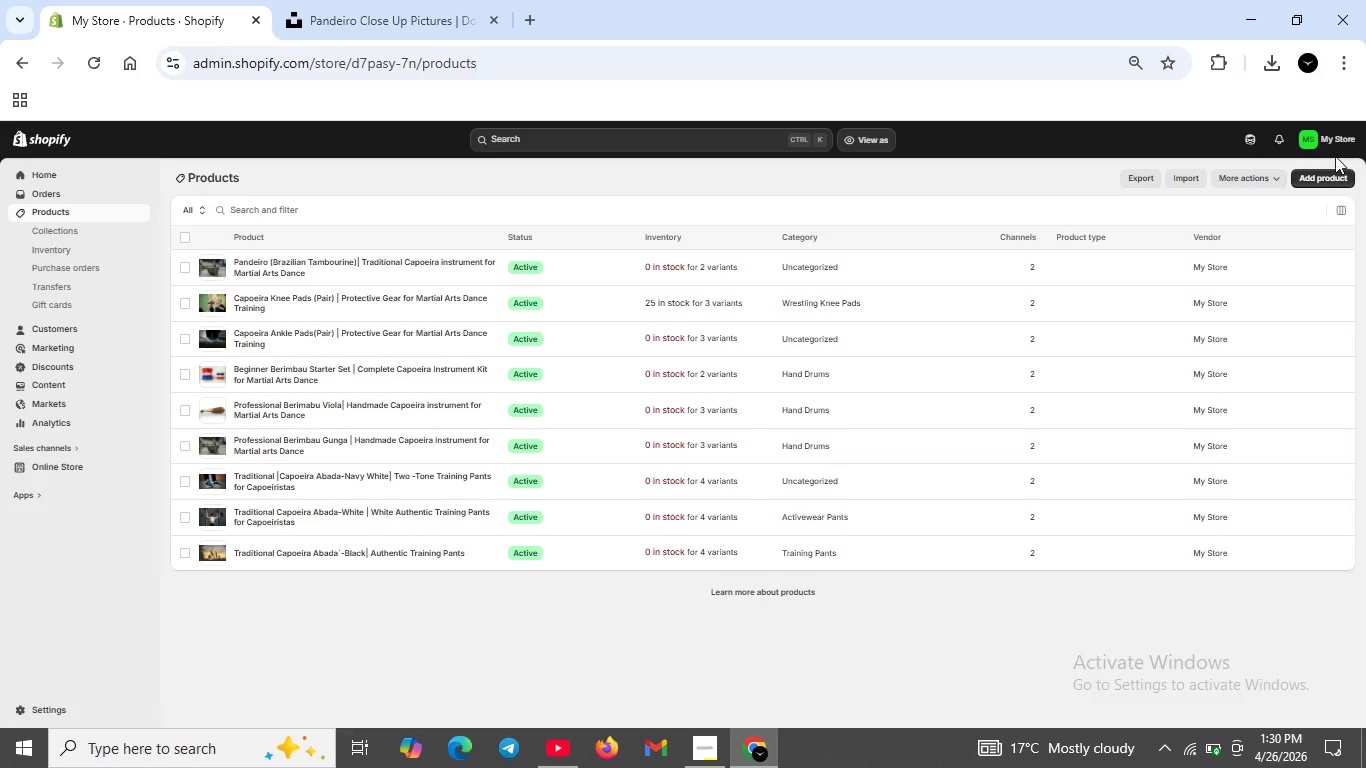 
left_click([1327, 176])
 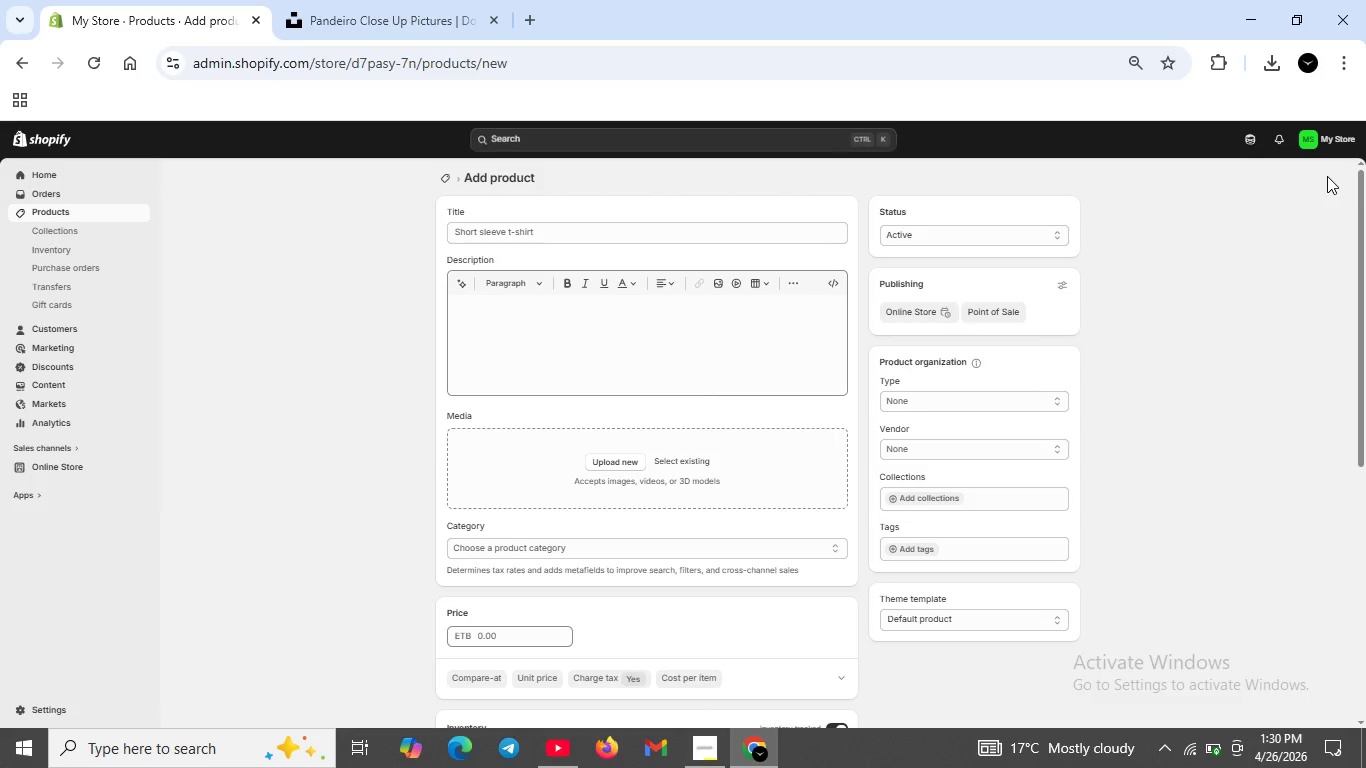 
wait(9.0)
 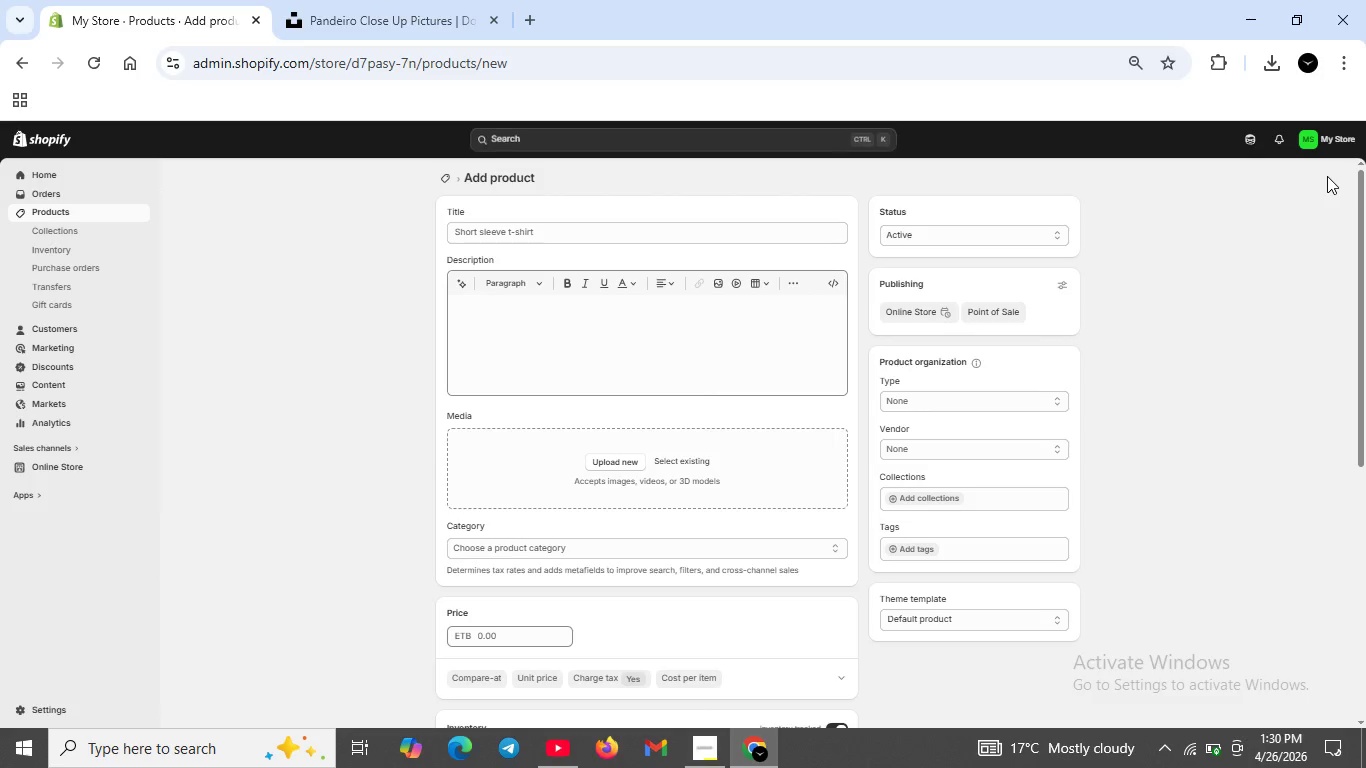 
left_click([479, 230])
 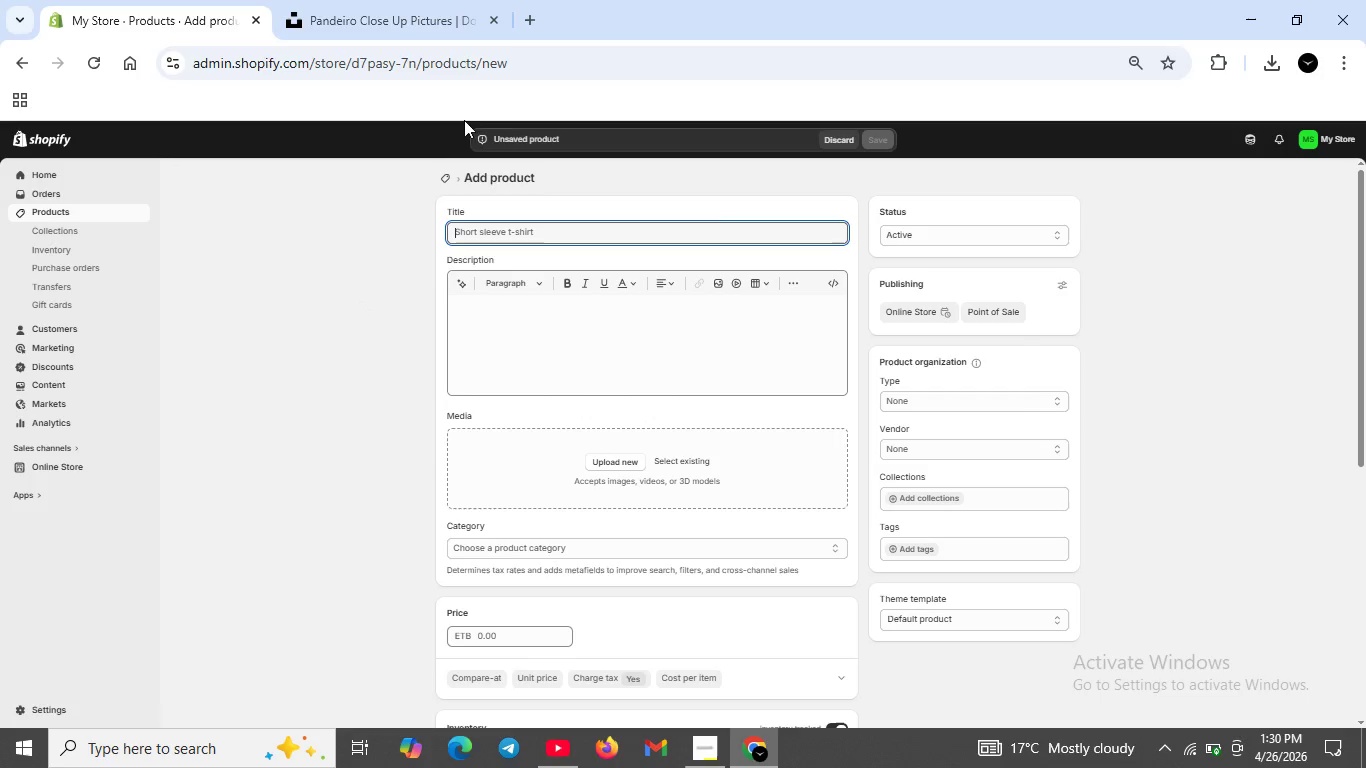 
mouse_move([467, 67])
 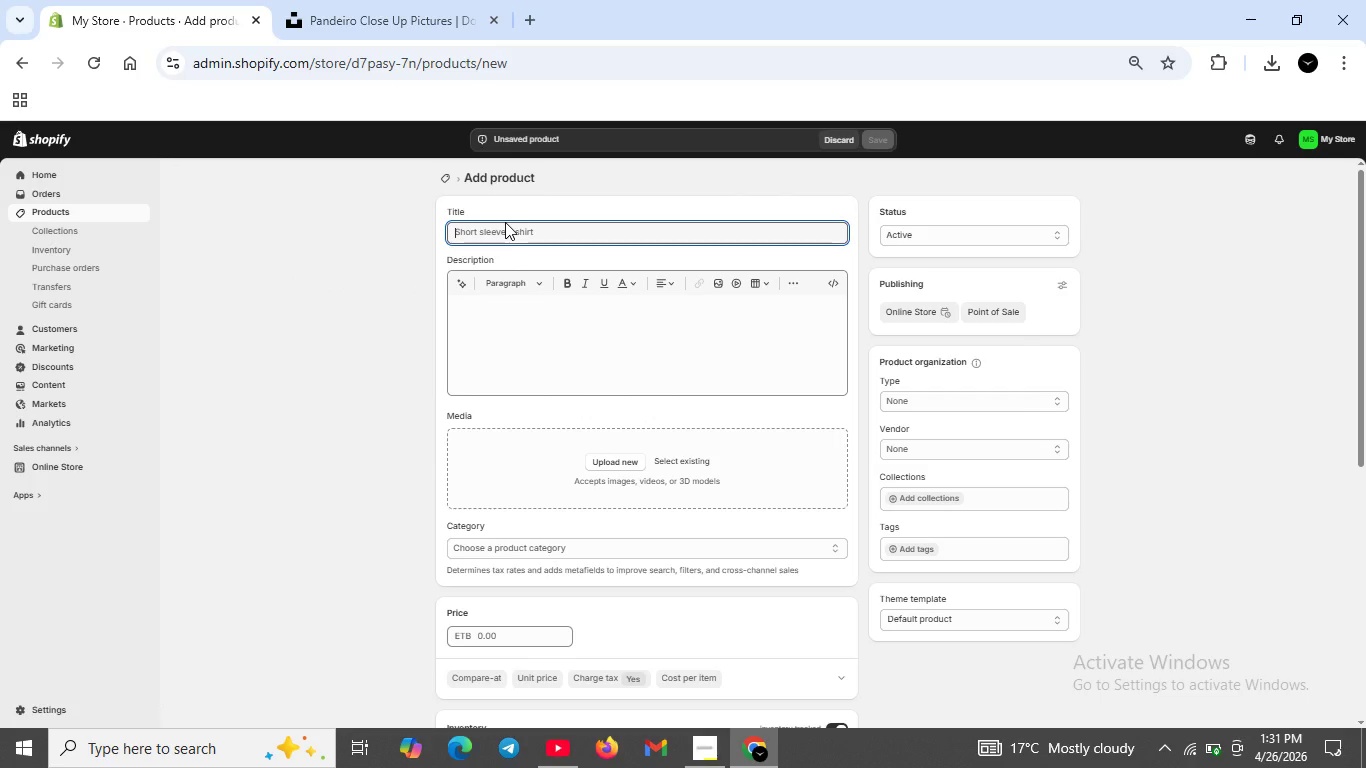 
type(Caxixi Rattle Set| Traditional Capoeir)
 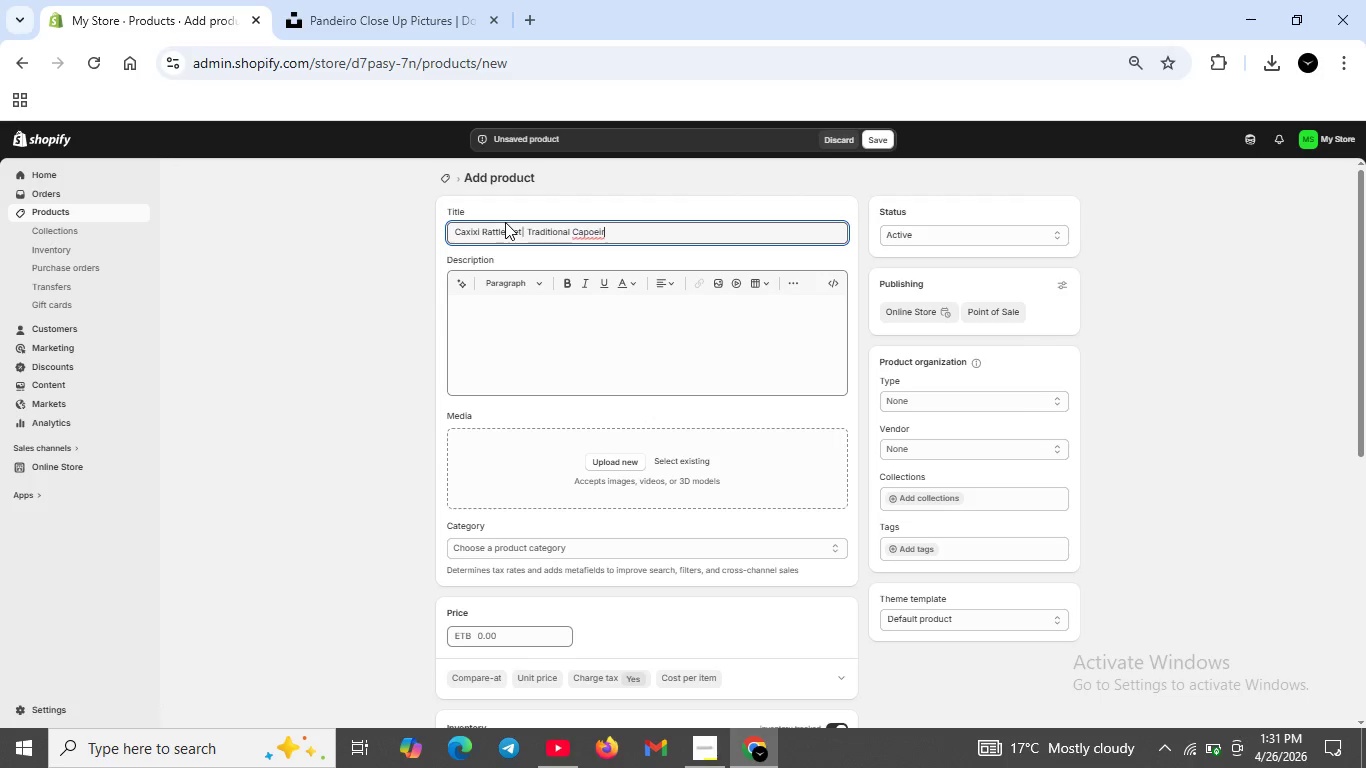 
type(a per)
key(Backspace)
key(Backspace)
key(Backspace)
type(Percussion for ma)
key(Backspace)
key(Backspace)
type(Matial Arts Dance)
 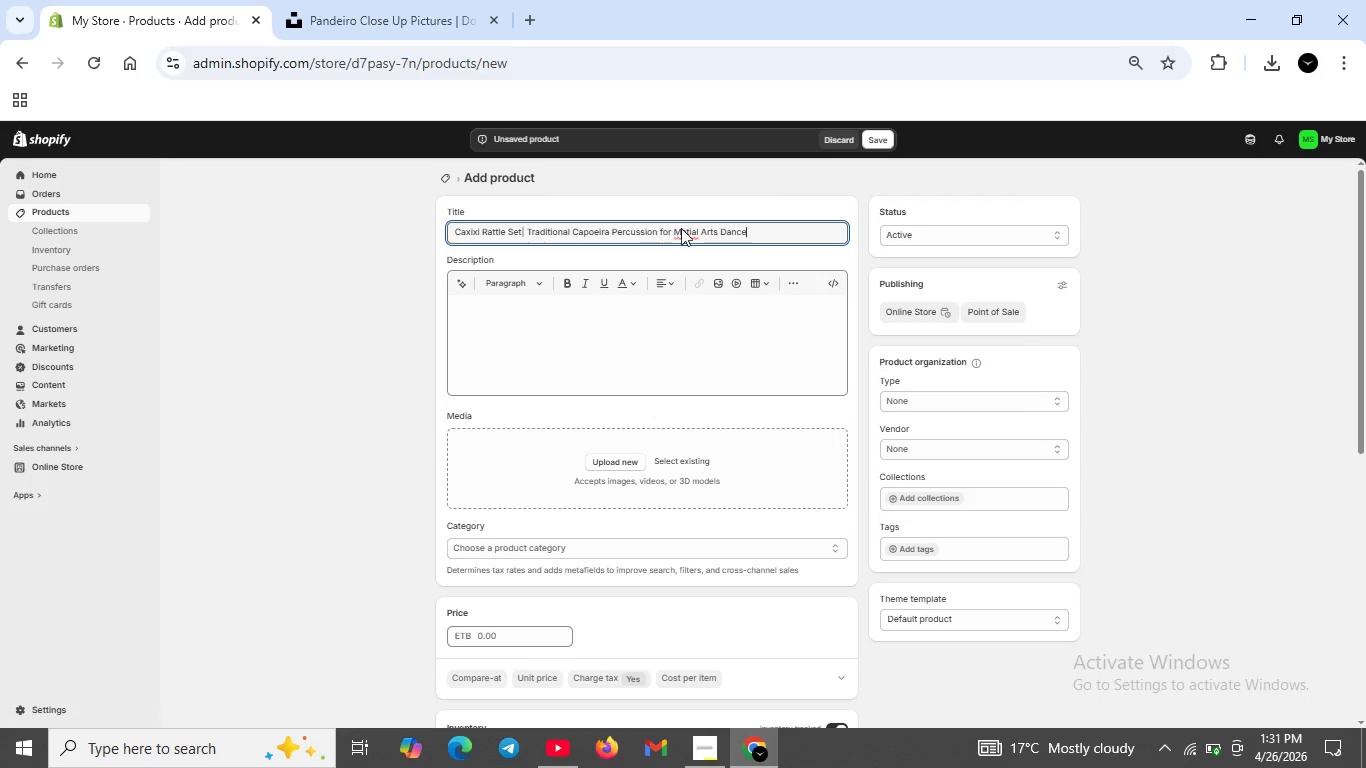 
left_click([683, 228])
 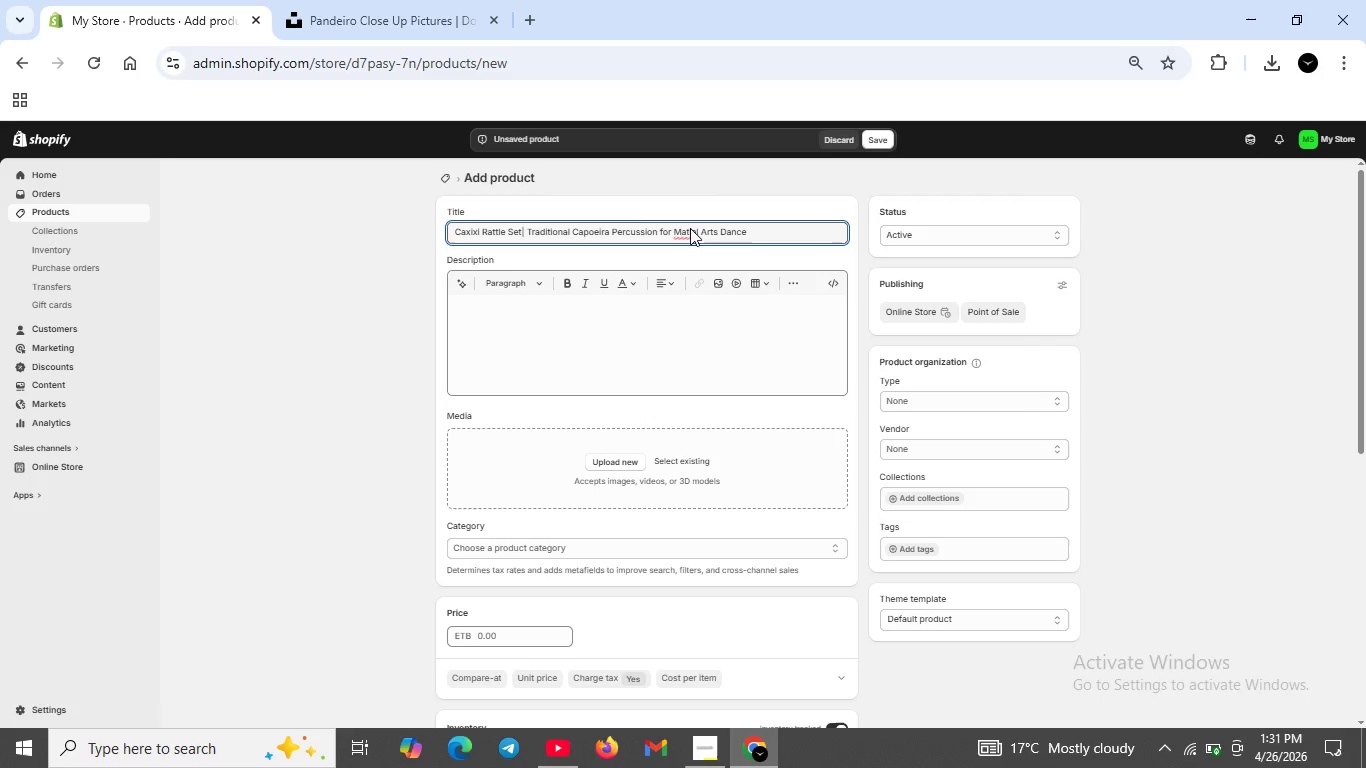 
left_click([690, 228])
 